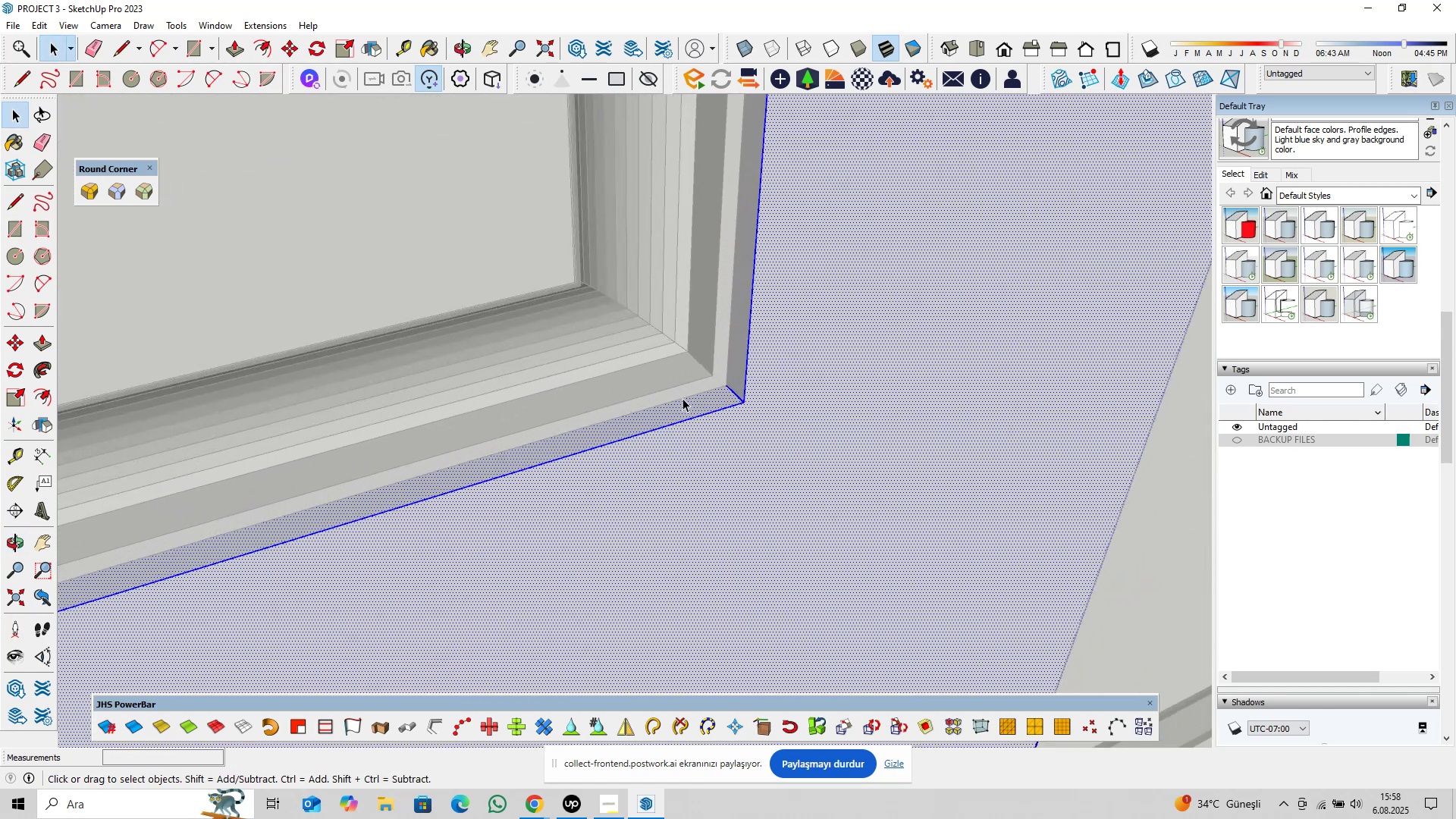 
hold_key(key=ShiftLeft, duration=1.04)
left_click([733, 391])
 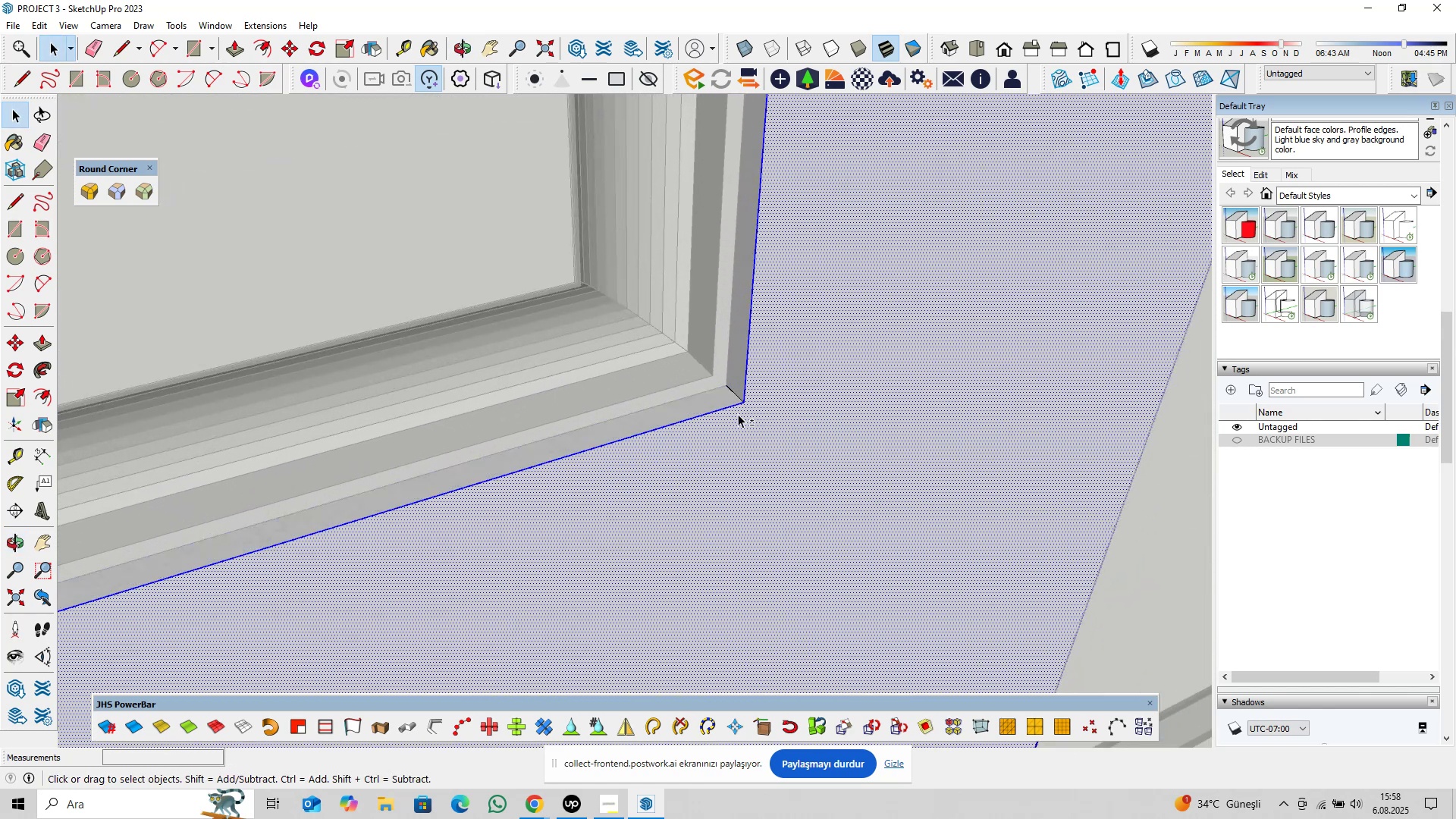 
scroll: coordinate [752, 447], scroll_direction: down, amount: 6.0
 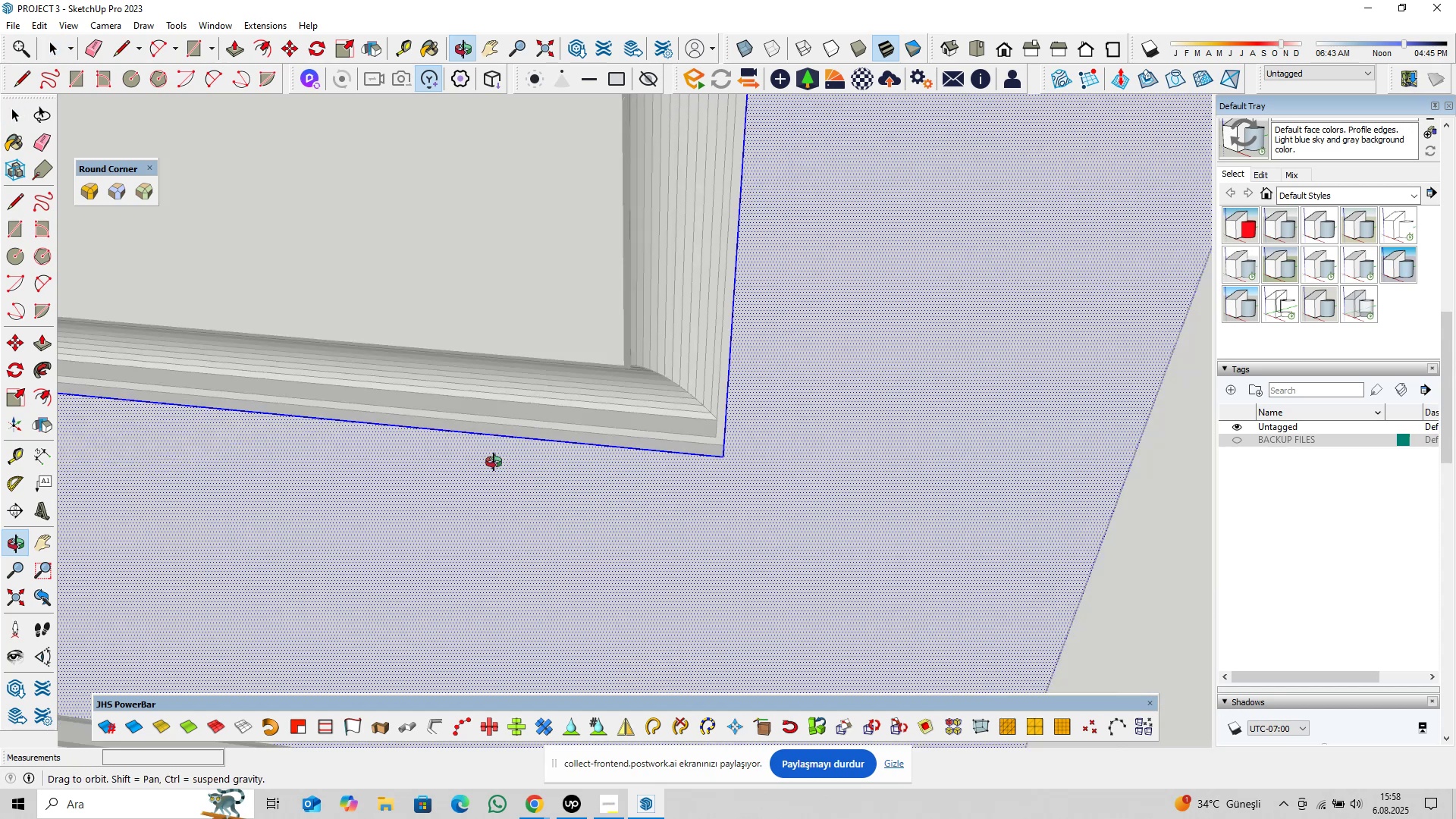 
hold_key(key=ShiftLeft, duration=0.94)
 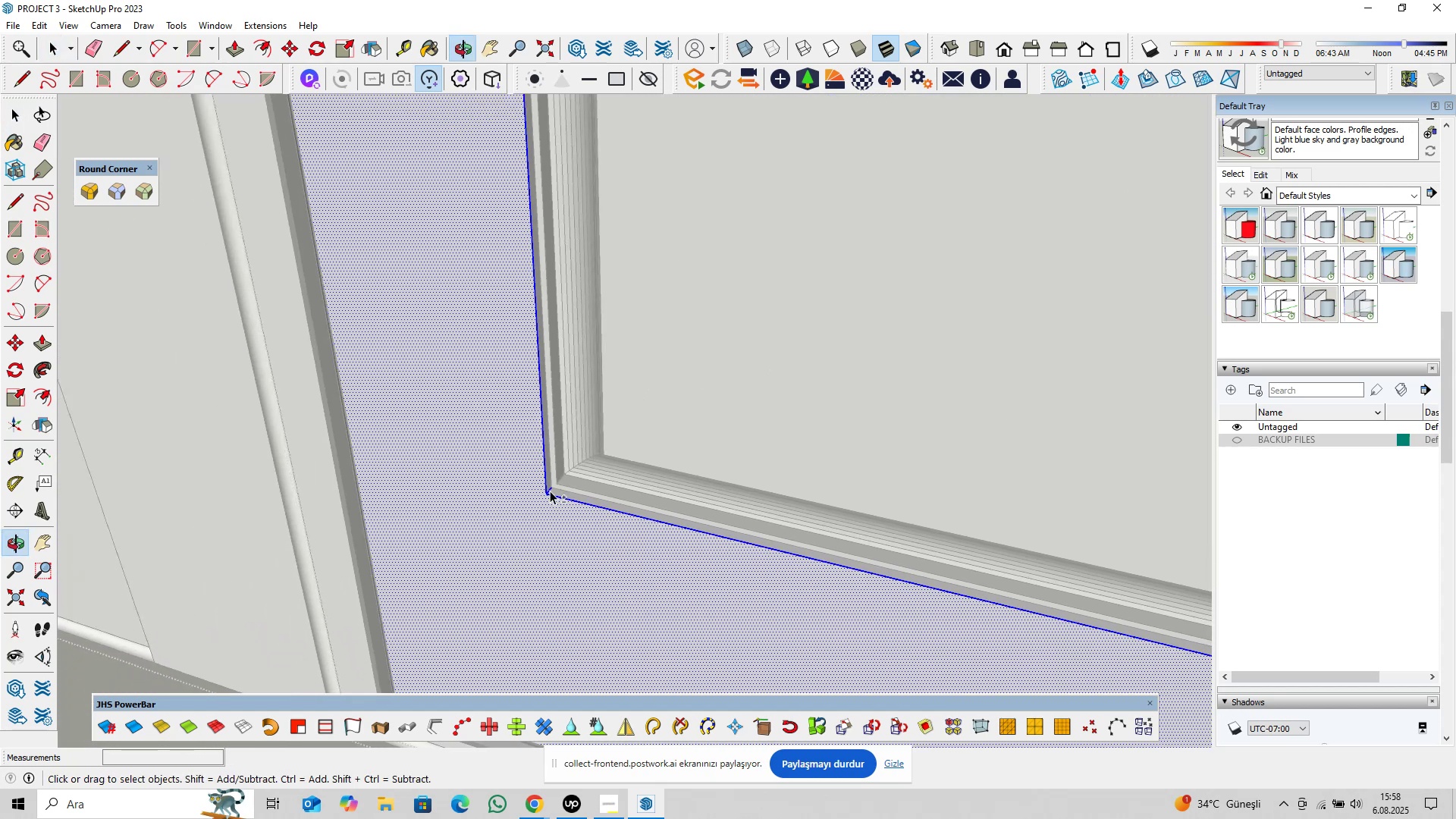 
scroll: coordinate [560, 493], scroll_direction: up, amount: 8.0
 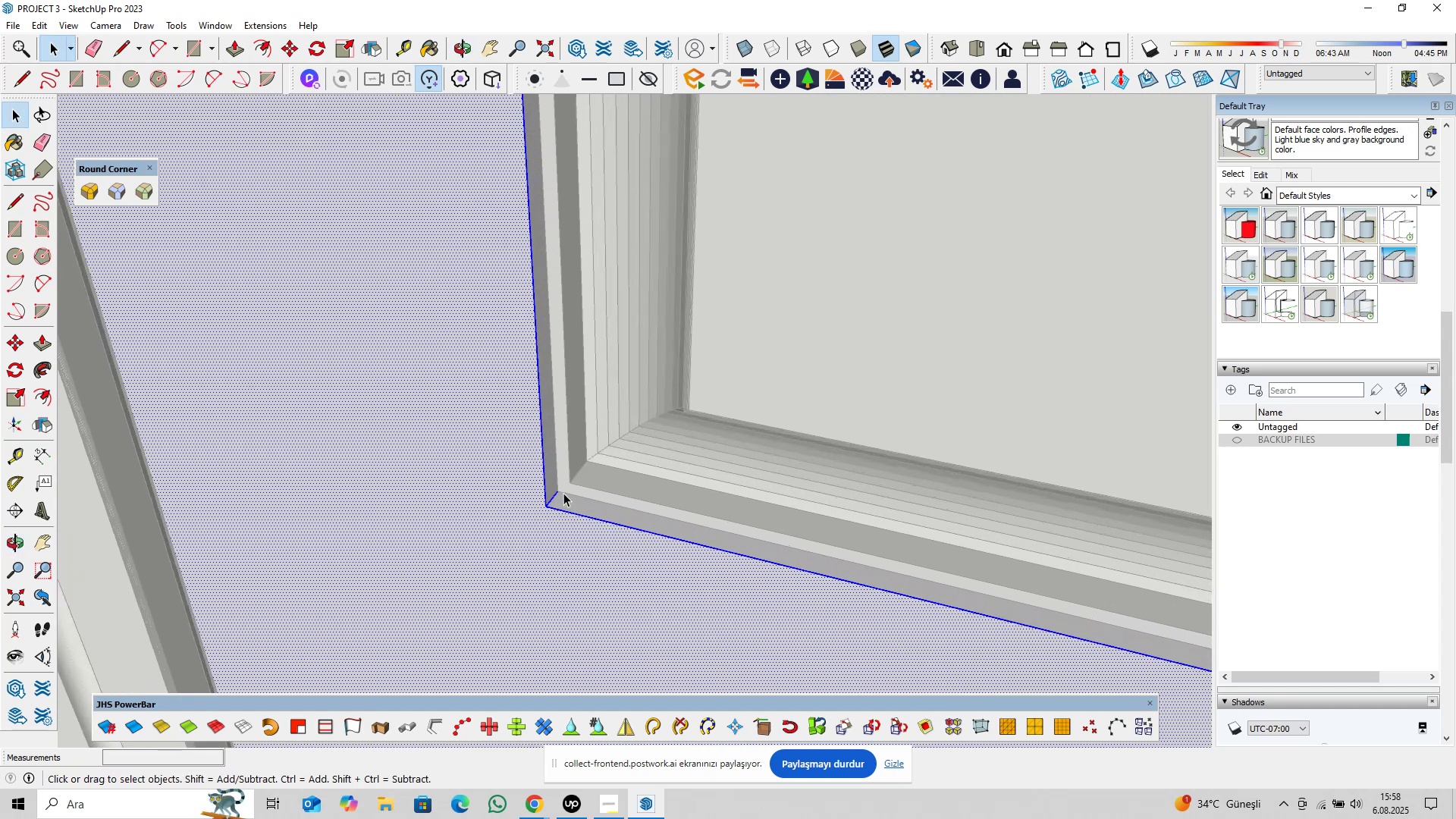 
hold_key(key=ShiftLeft, duration=0.67)
left_click([558, 492])
 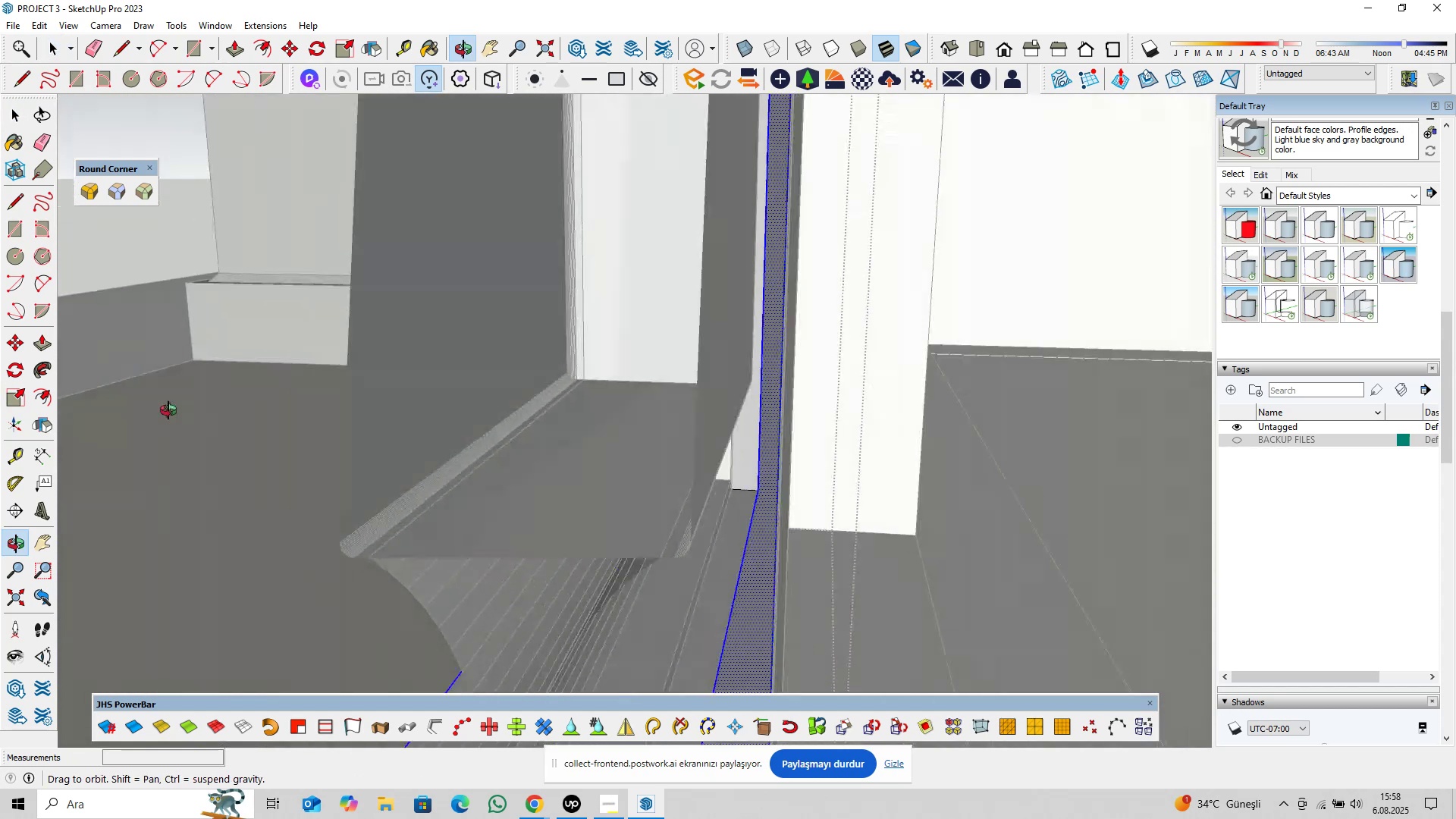 
scroll: coordinate [593, 509], scroll_direction: down, amount: 31.0
 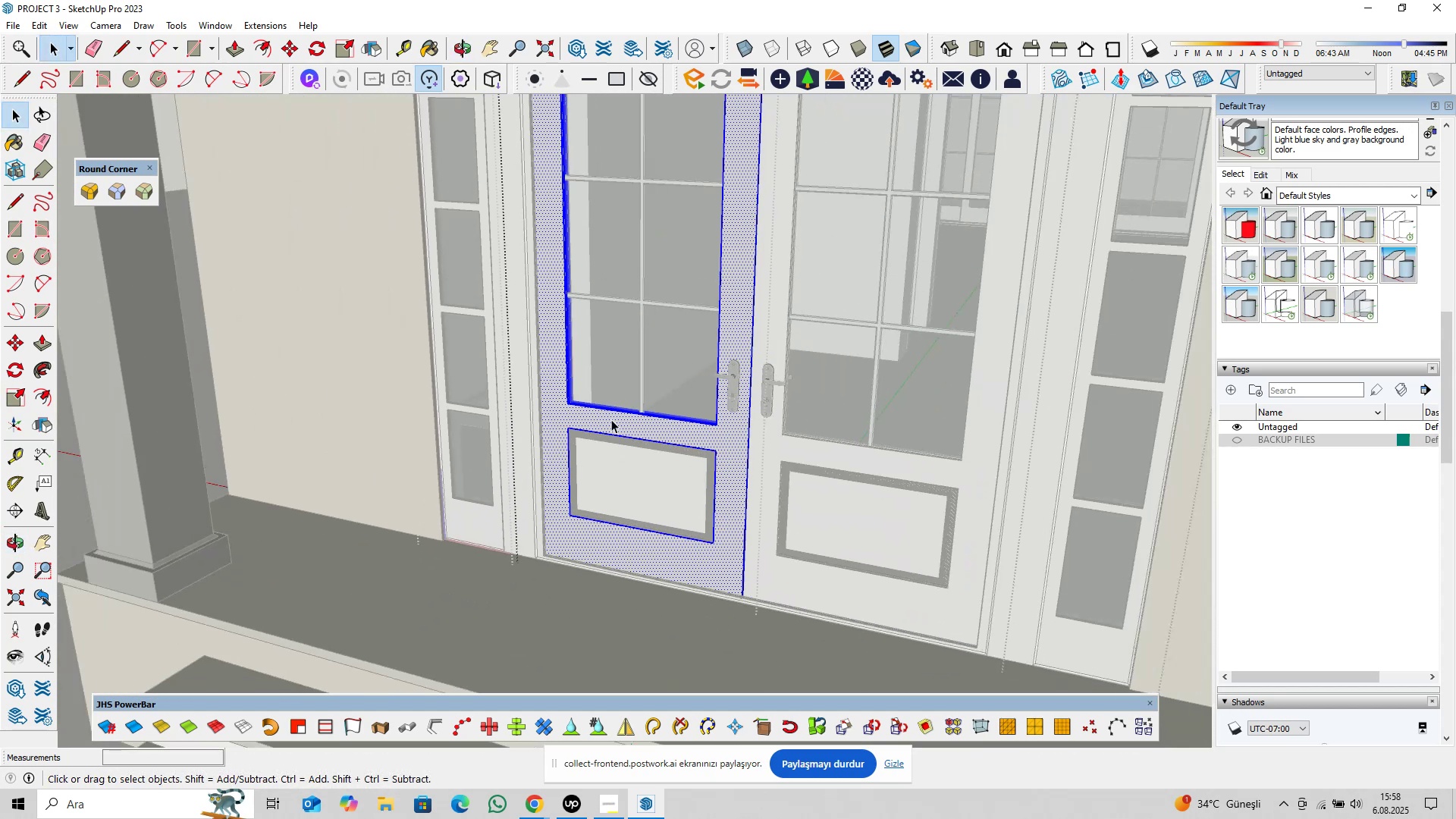 
hold_key(key=ShiftLeft, duration=0.46)
 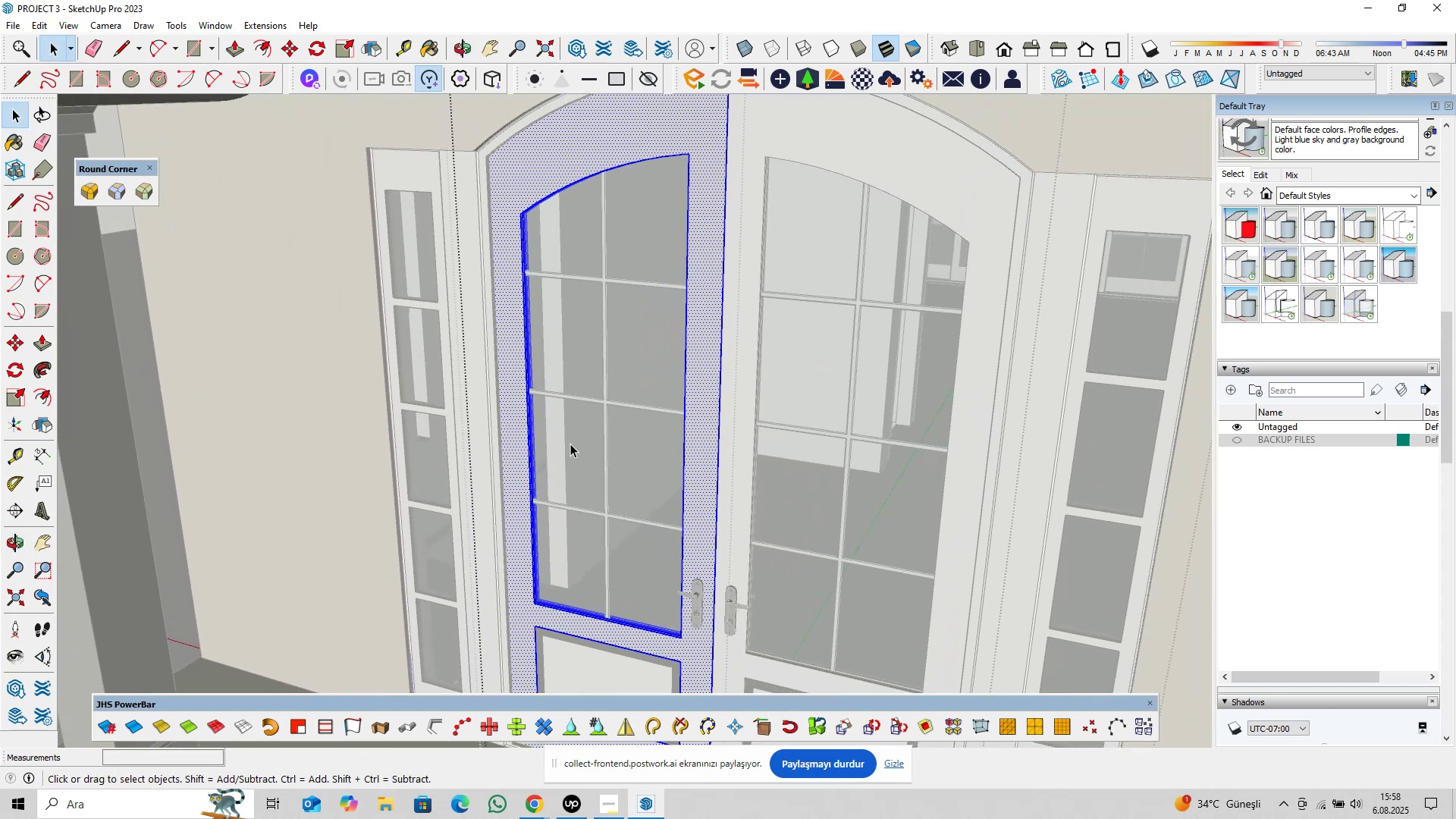 
scroll: coordinate [569, 444], scroll_direction: down, amount: 3.0
 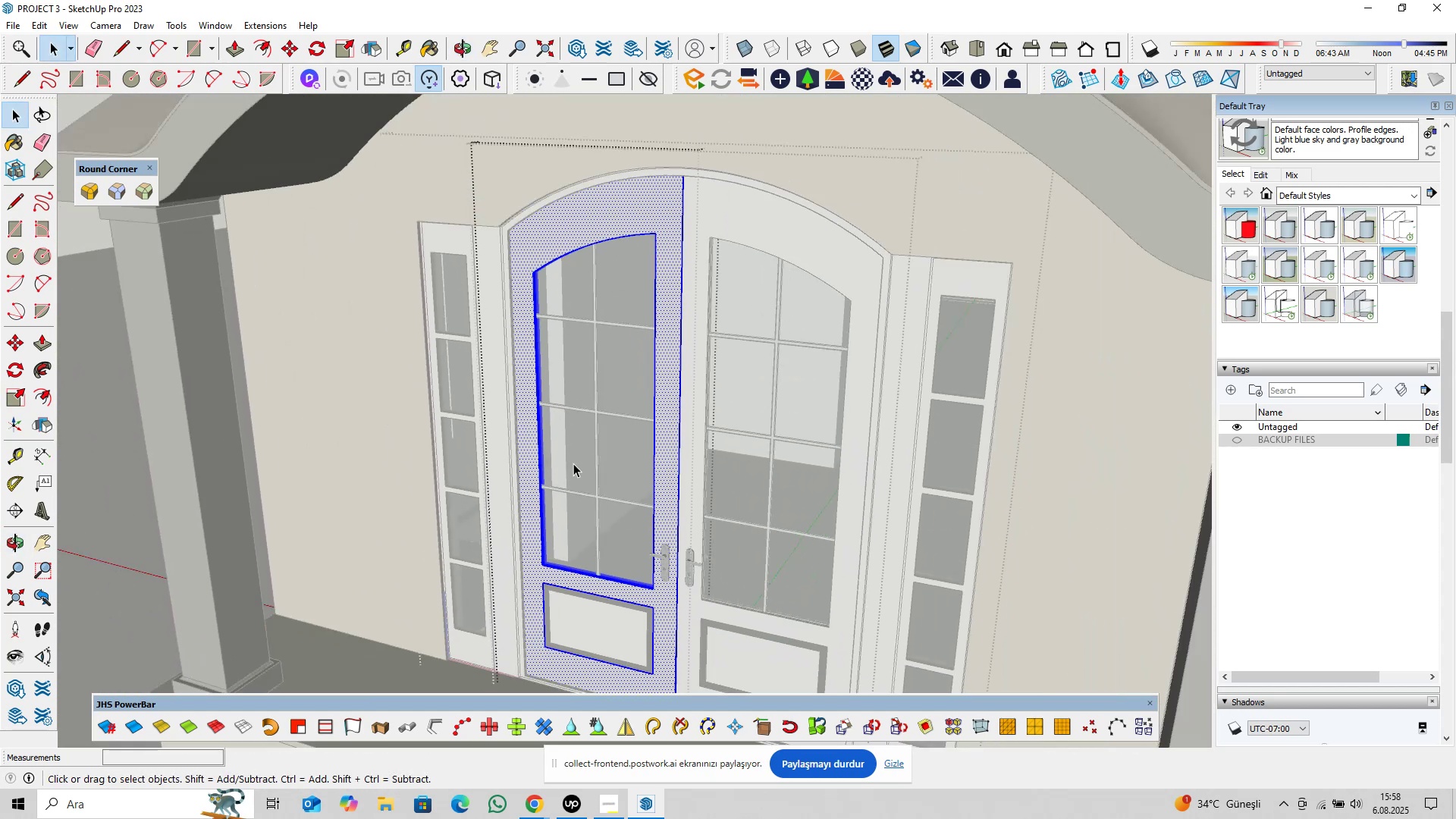 
hold_key(key=ShiftLeft, duration=0.48)
 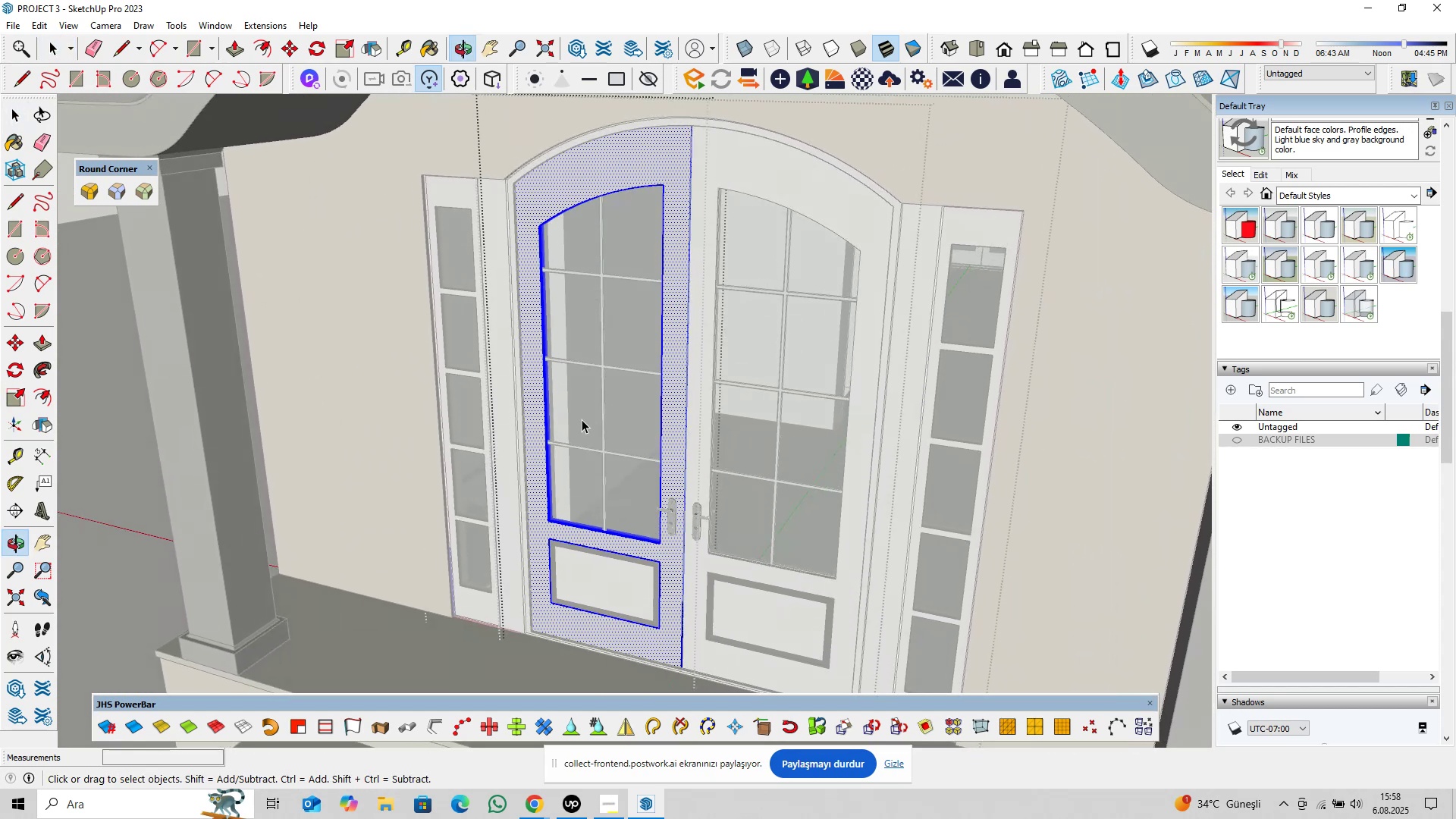 
key(Control+S)
 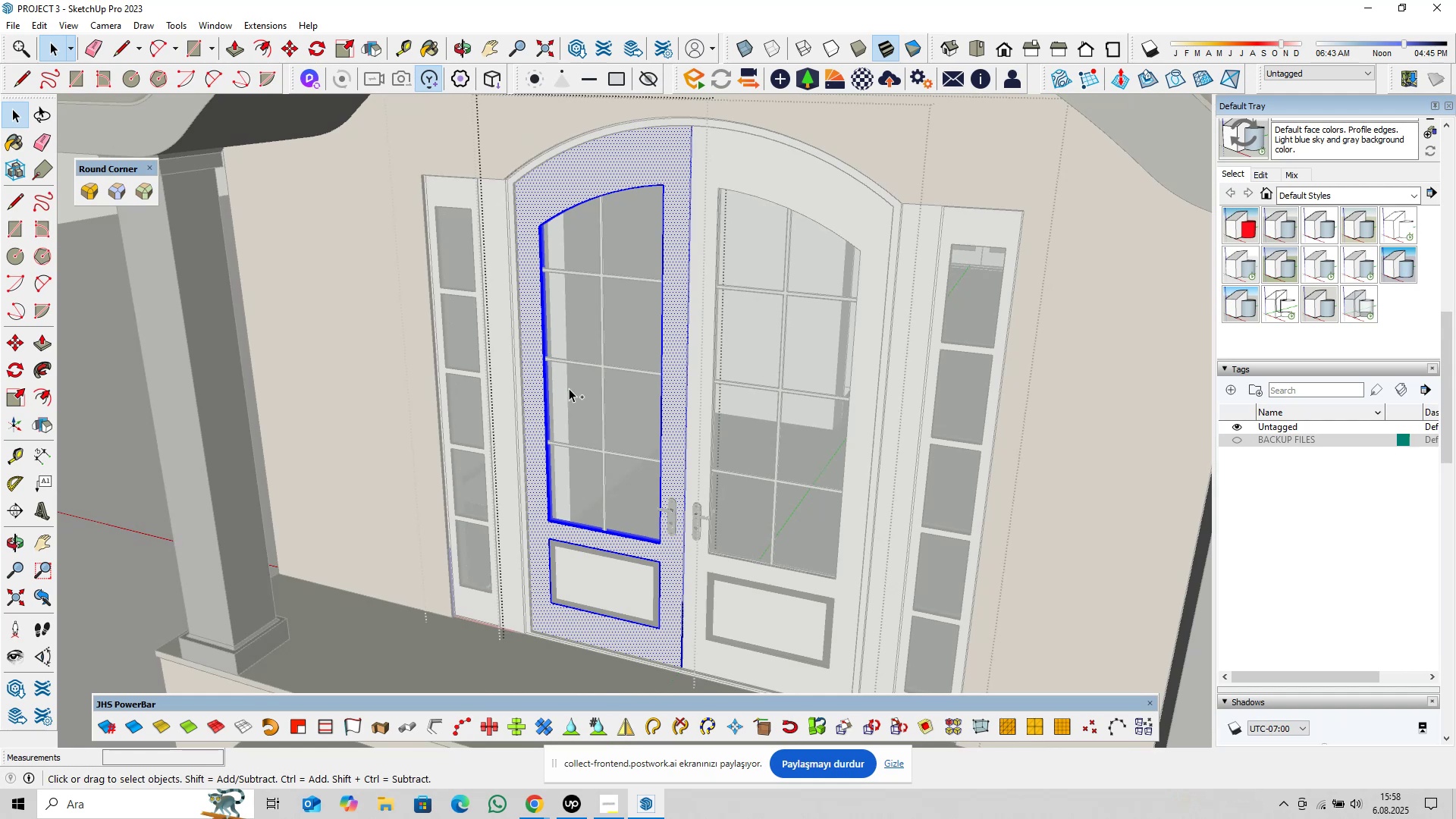 
left_click([86, 192])
 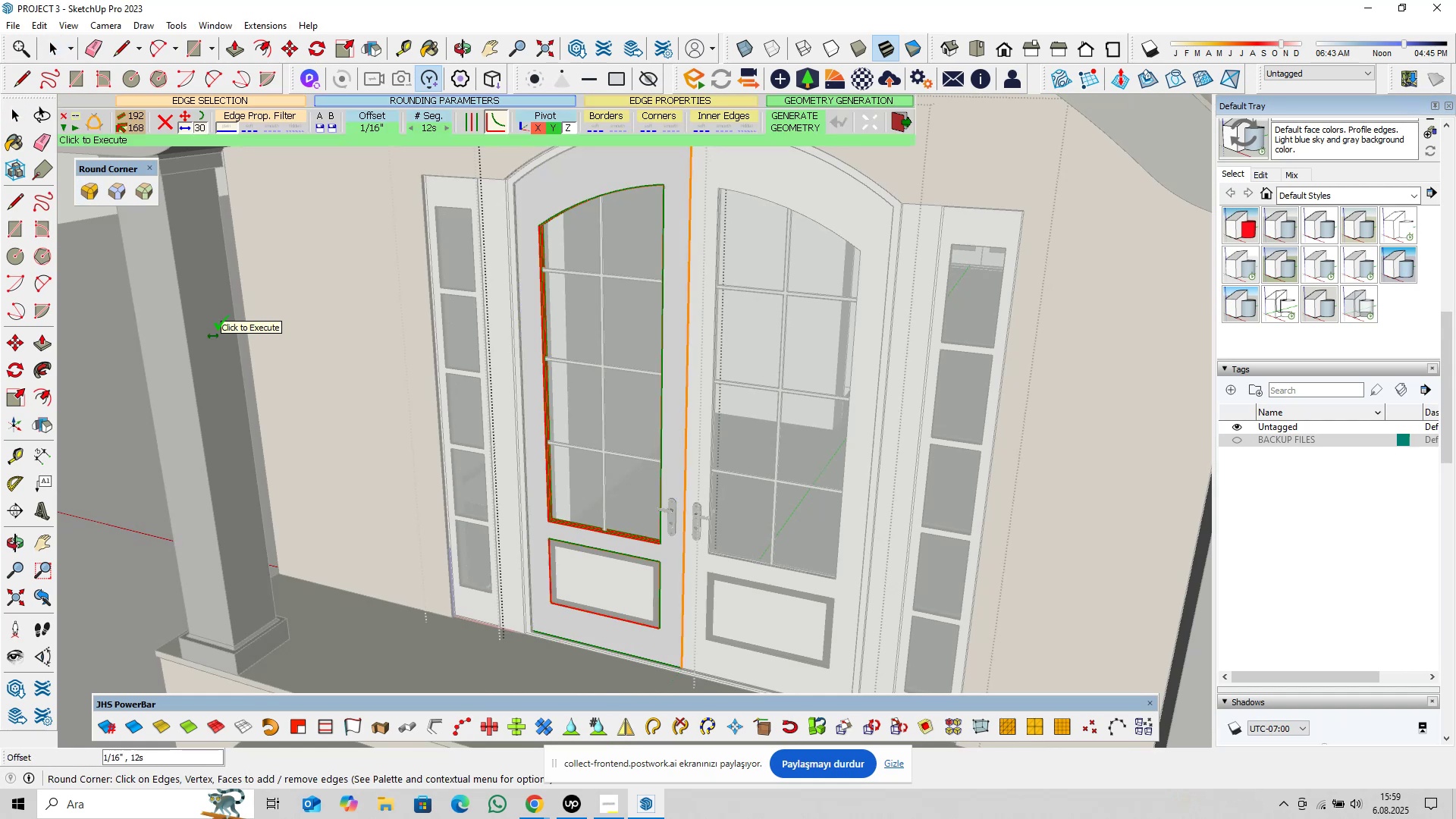 
key(Enter)
 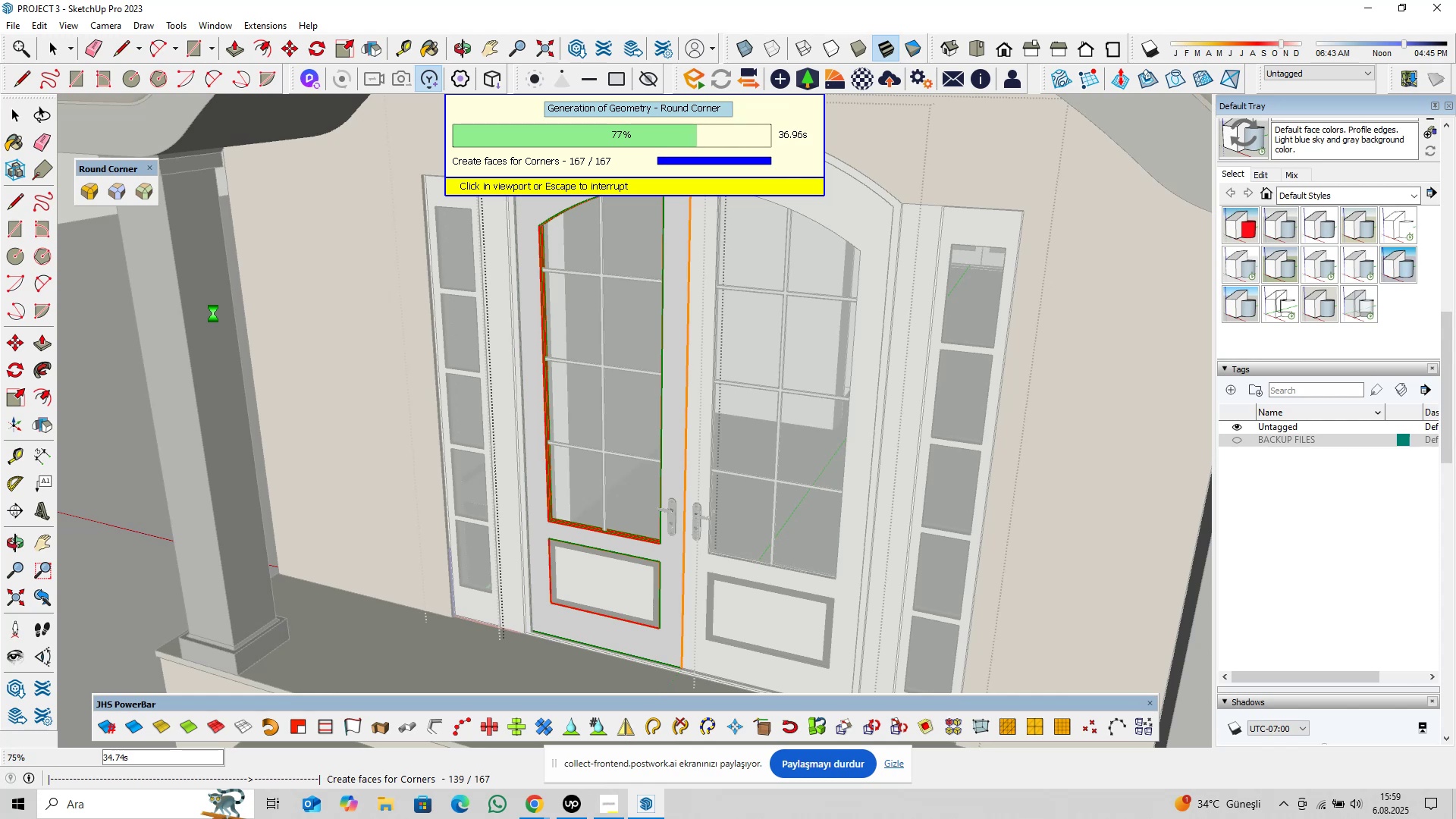 
wait(43.84)
 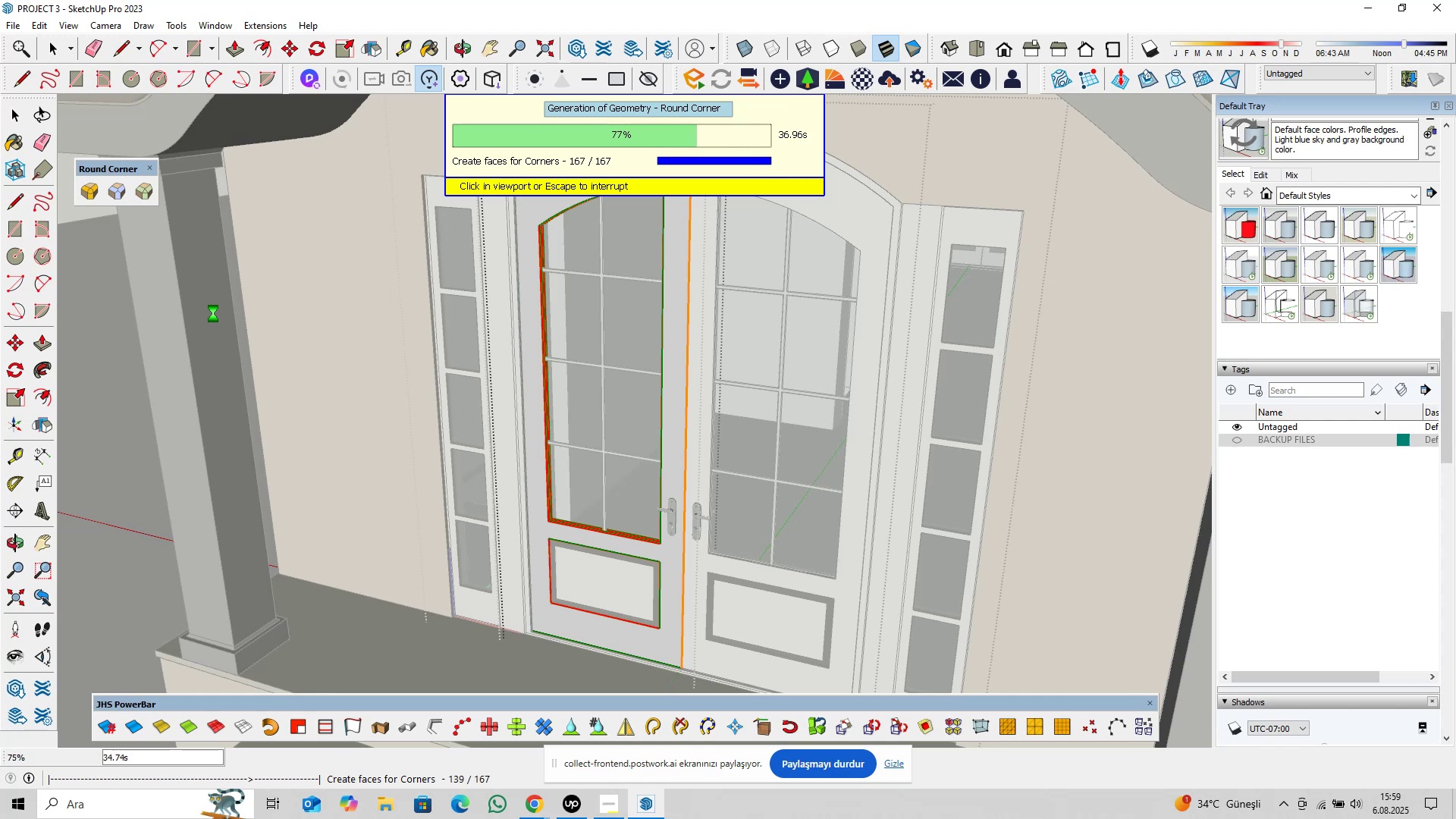 
key(Space)
 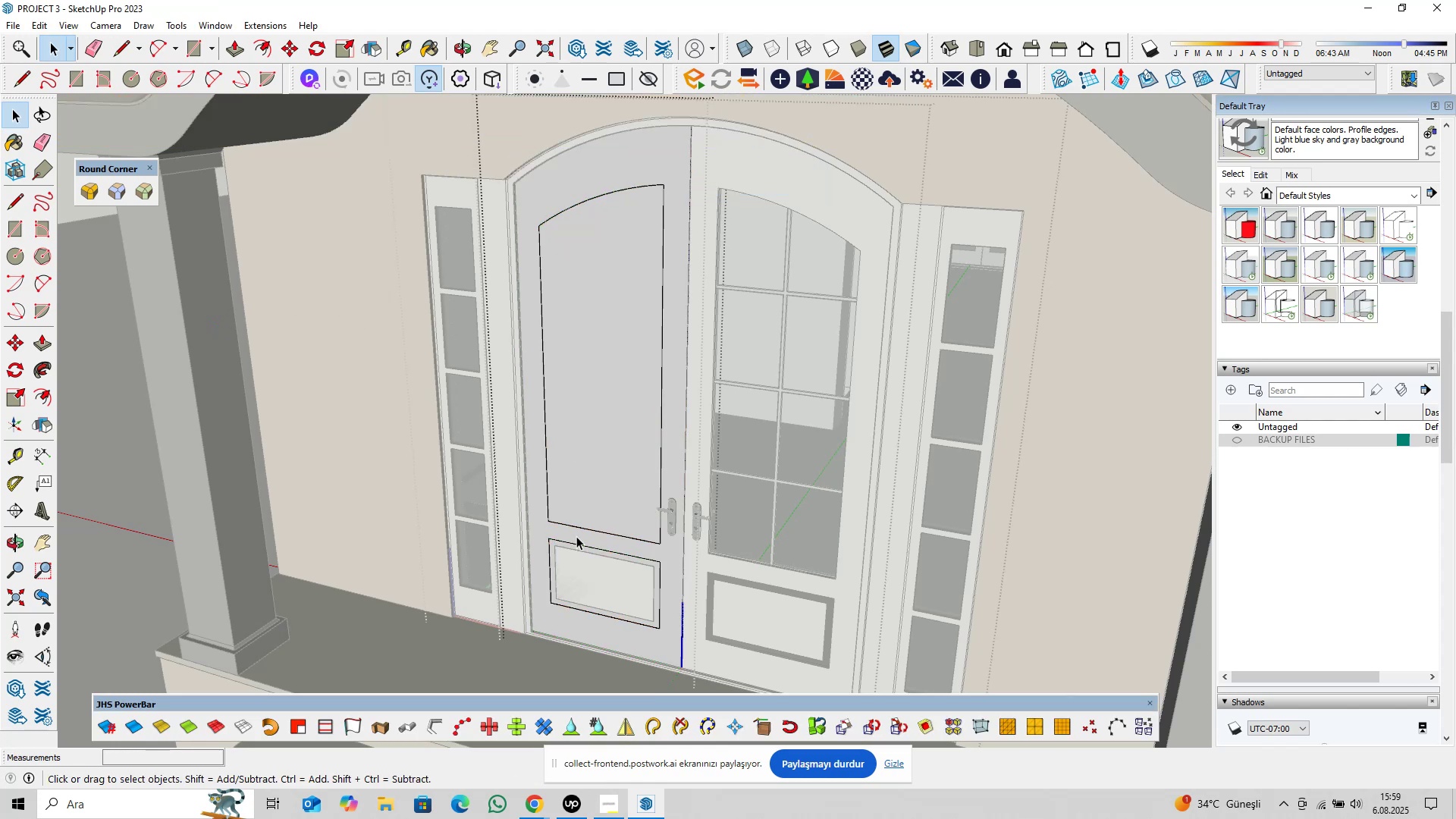 
scroll: coordinate [587, 566], scroll_direction: up, amount: 4.0
 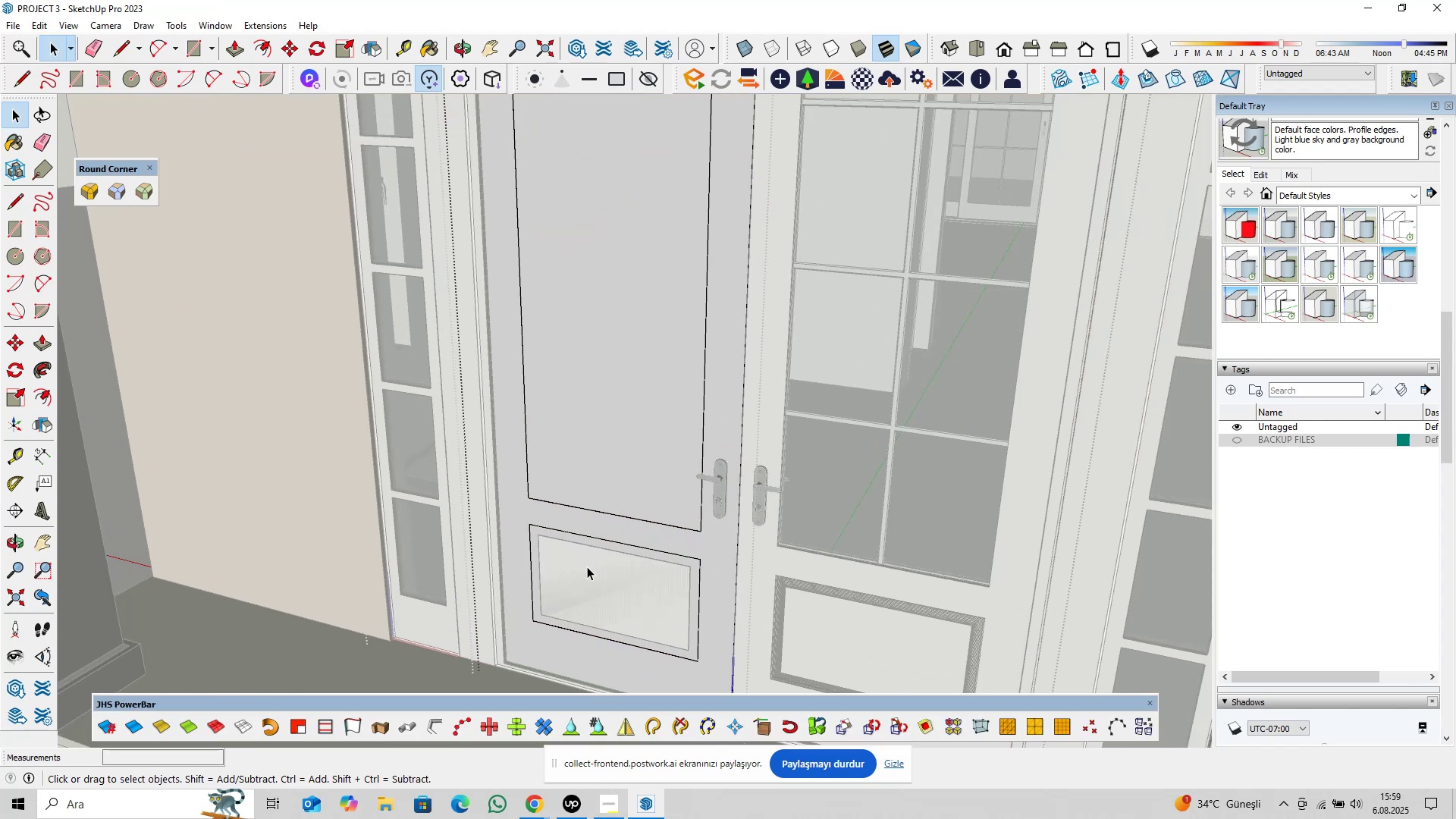 
left_click([587, 566])
 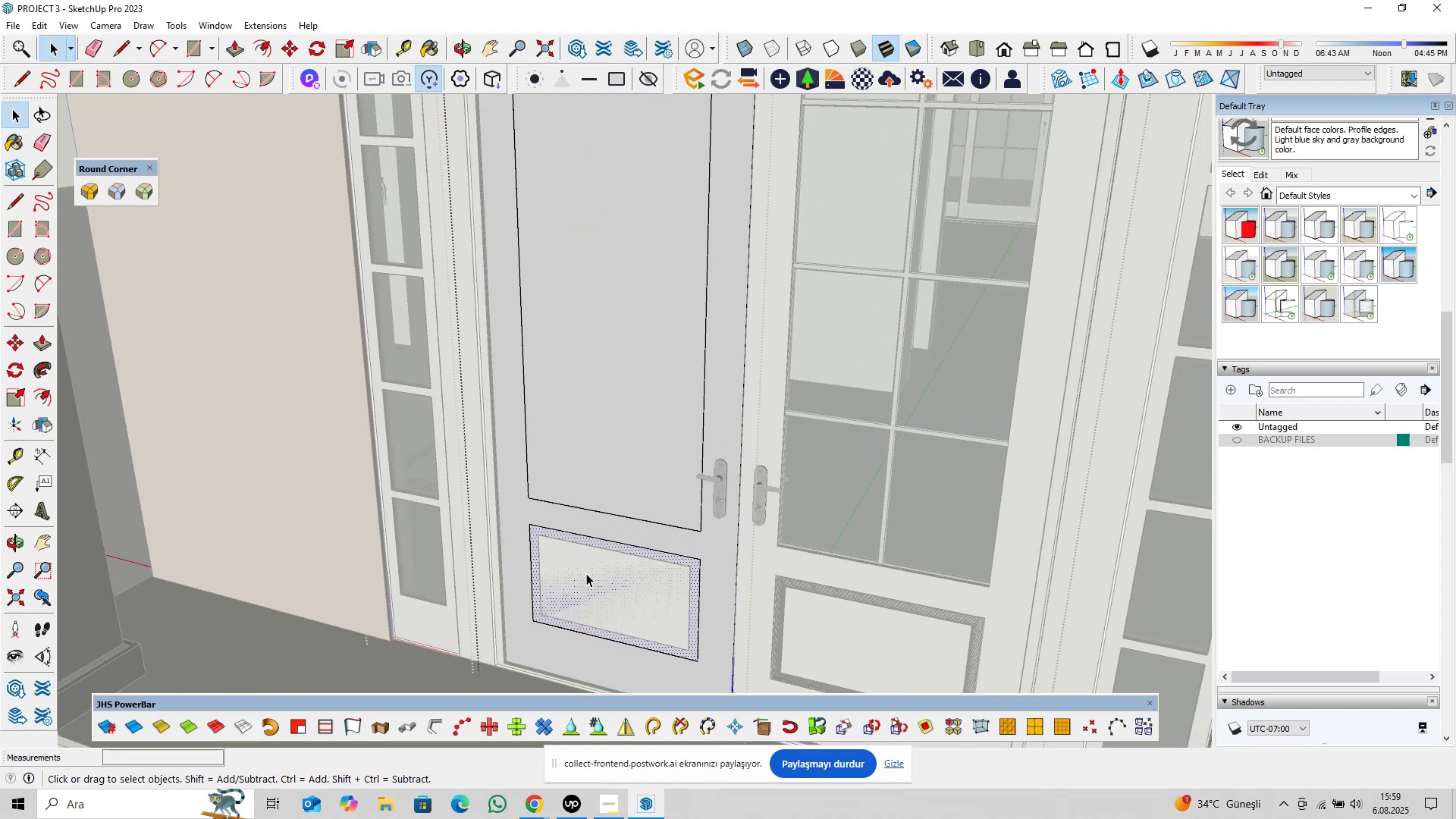 
scroll: coordinate [576, 586], scroll_direction: up, amount: 10.0
 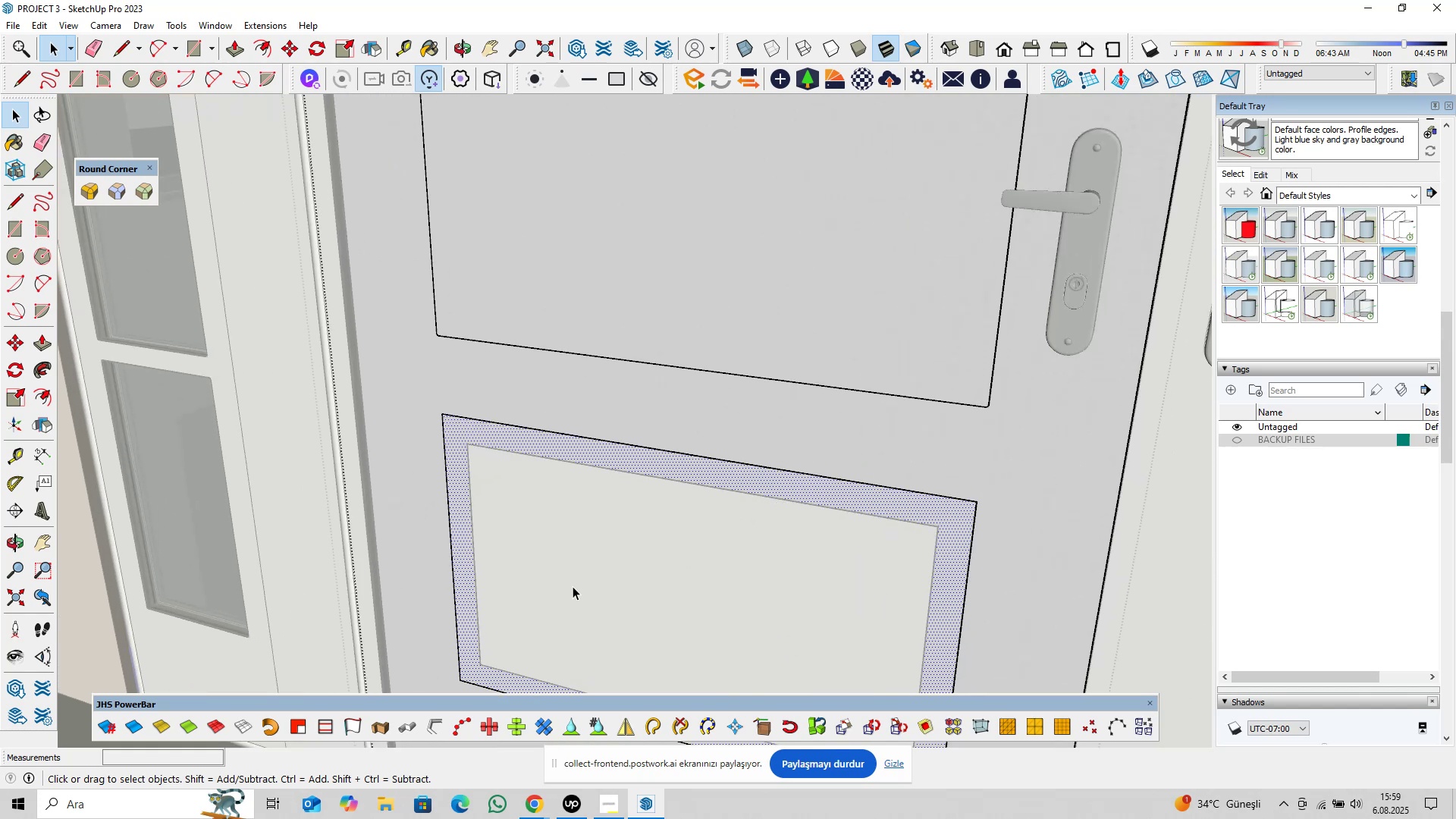 
key(Delete)
 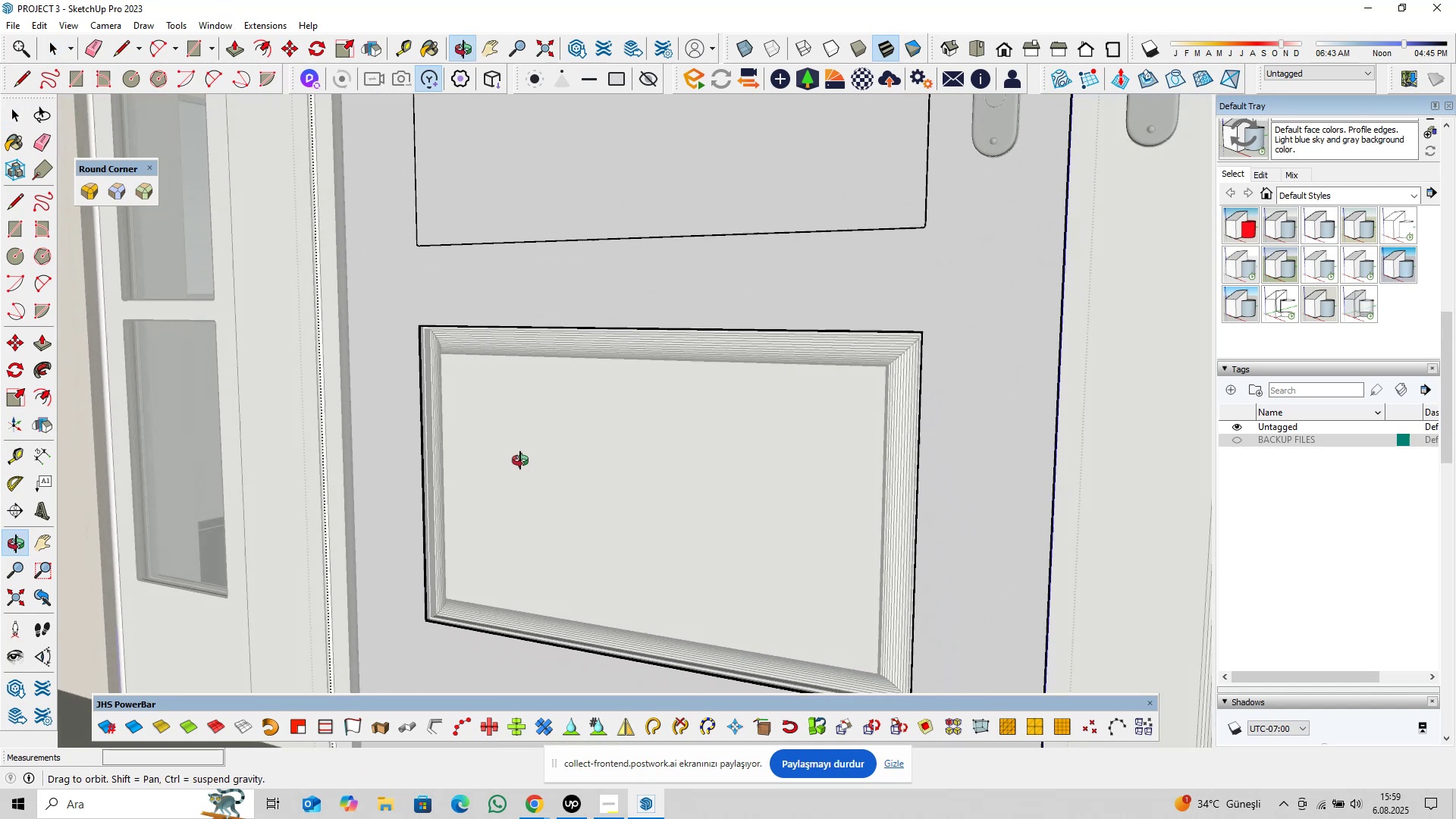 
scroll: coordinate [434, 274], scroll_direction: up, amount: 11.0
 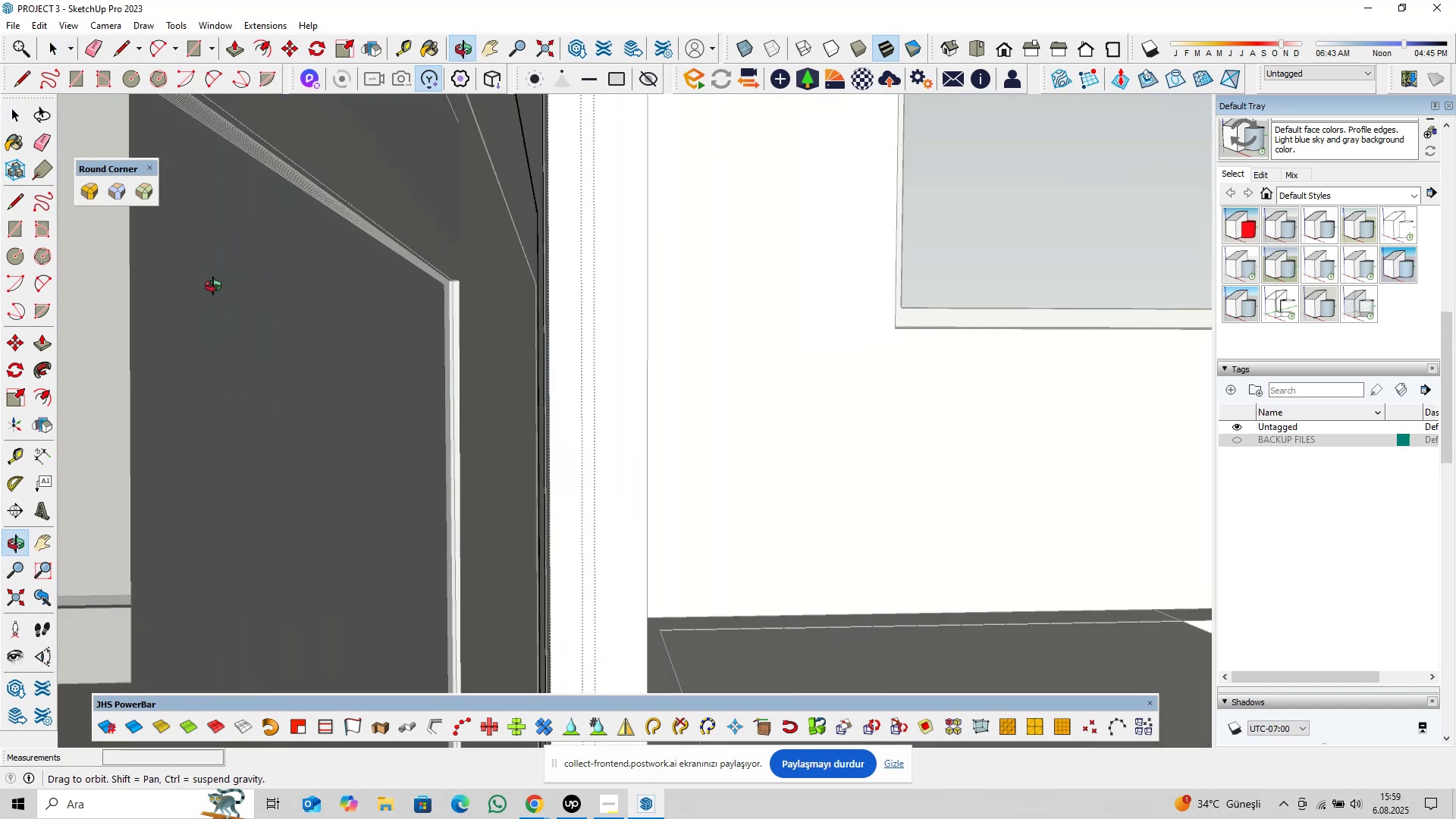 
left_click([324, 317])
 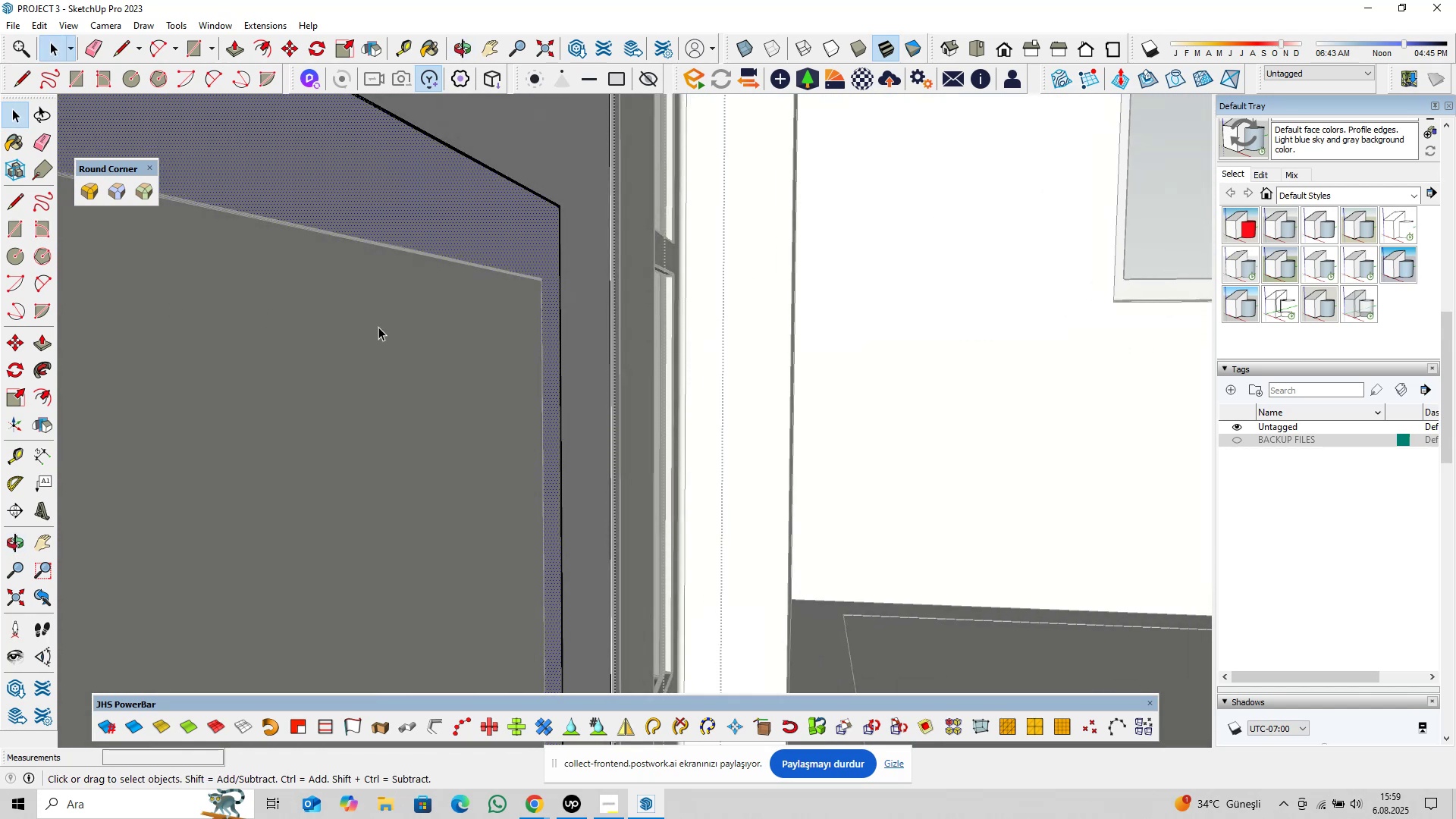 
key(Delete)
 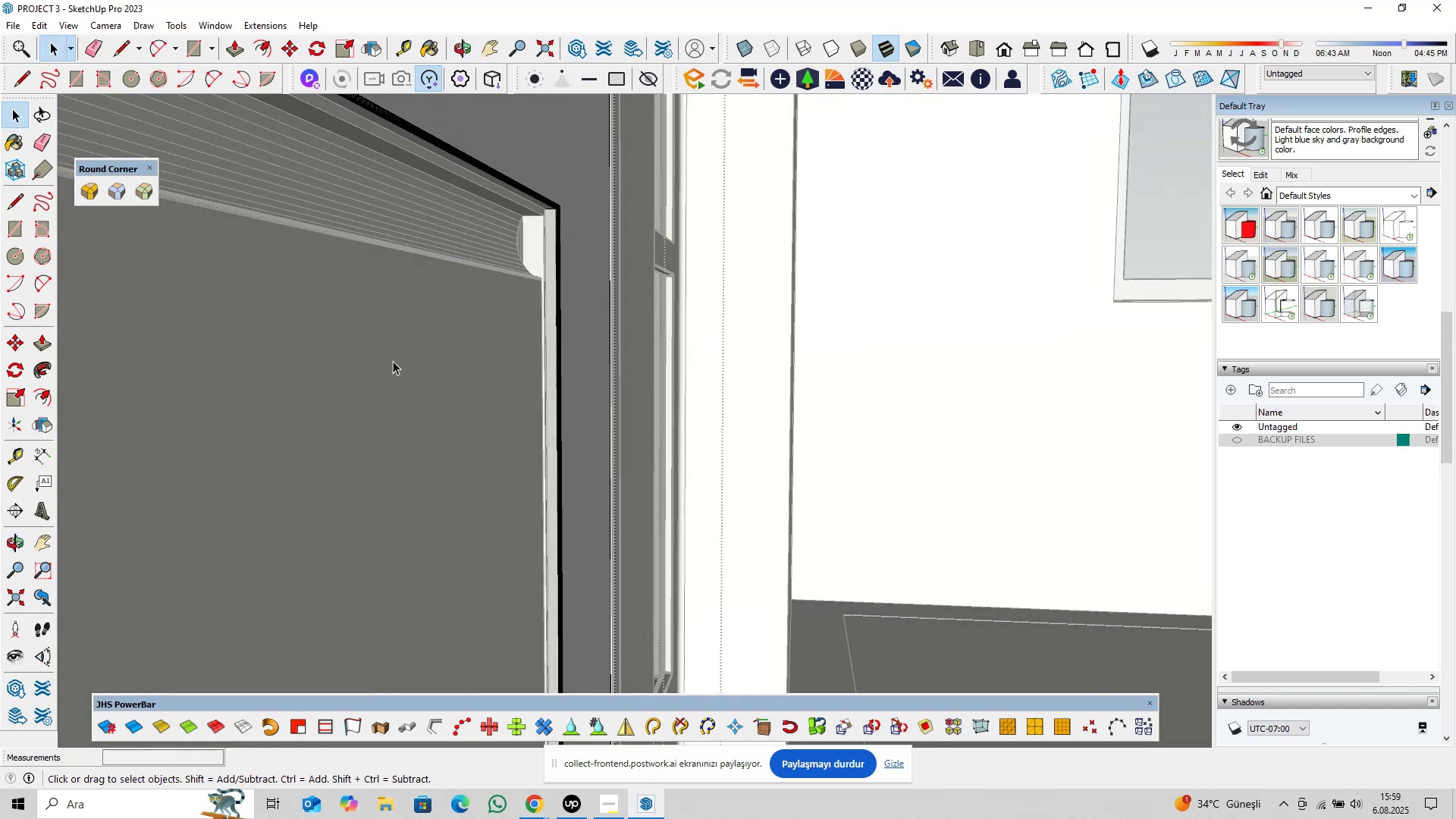 
scroll: coordinate [468, 285], scroll_direction: down, amount: 8.0
 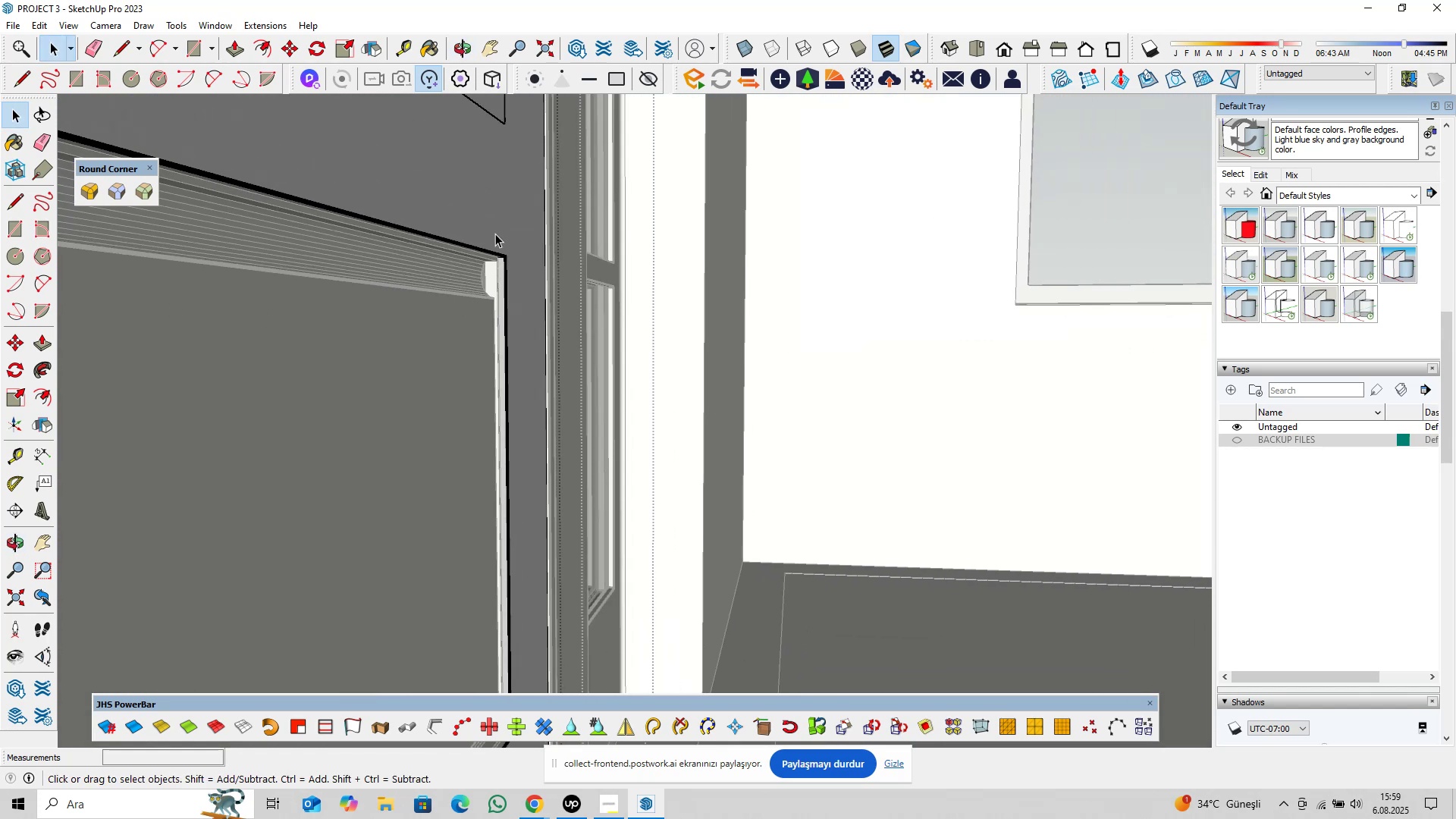 
hold_key(key=ShiftLeft, duration=0.46)
 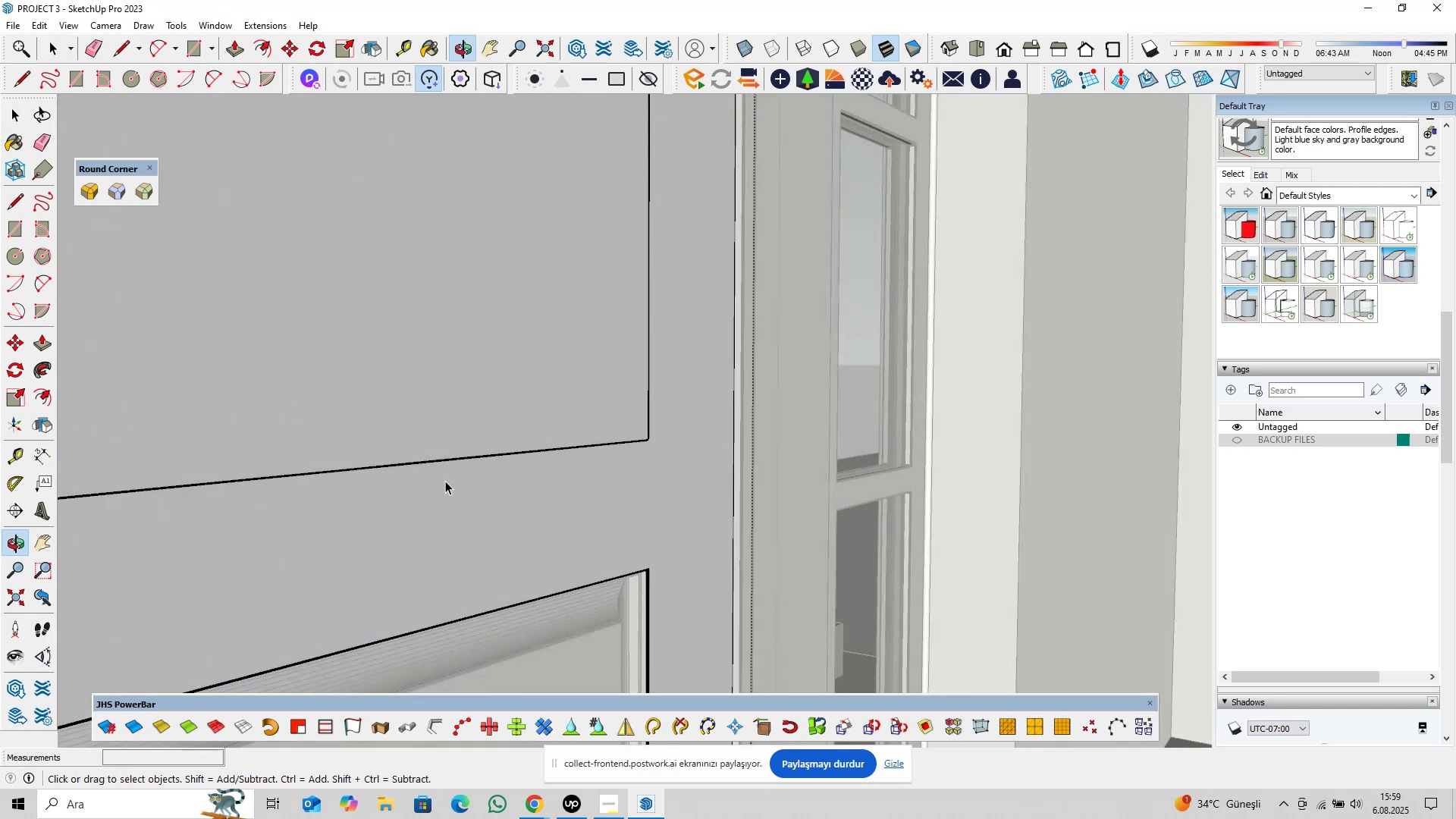 
scroll: coordinate [486, 479], scroll_direction: down, amount: 3.0
 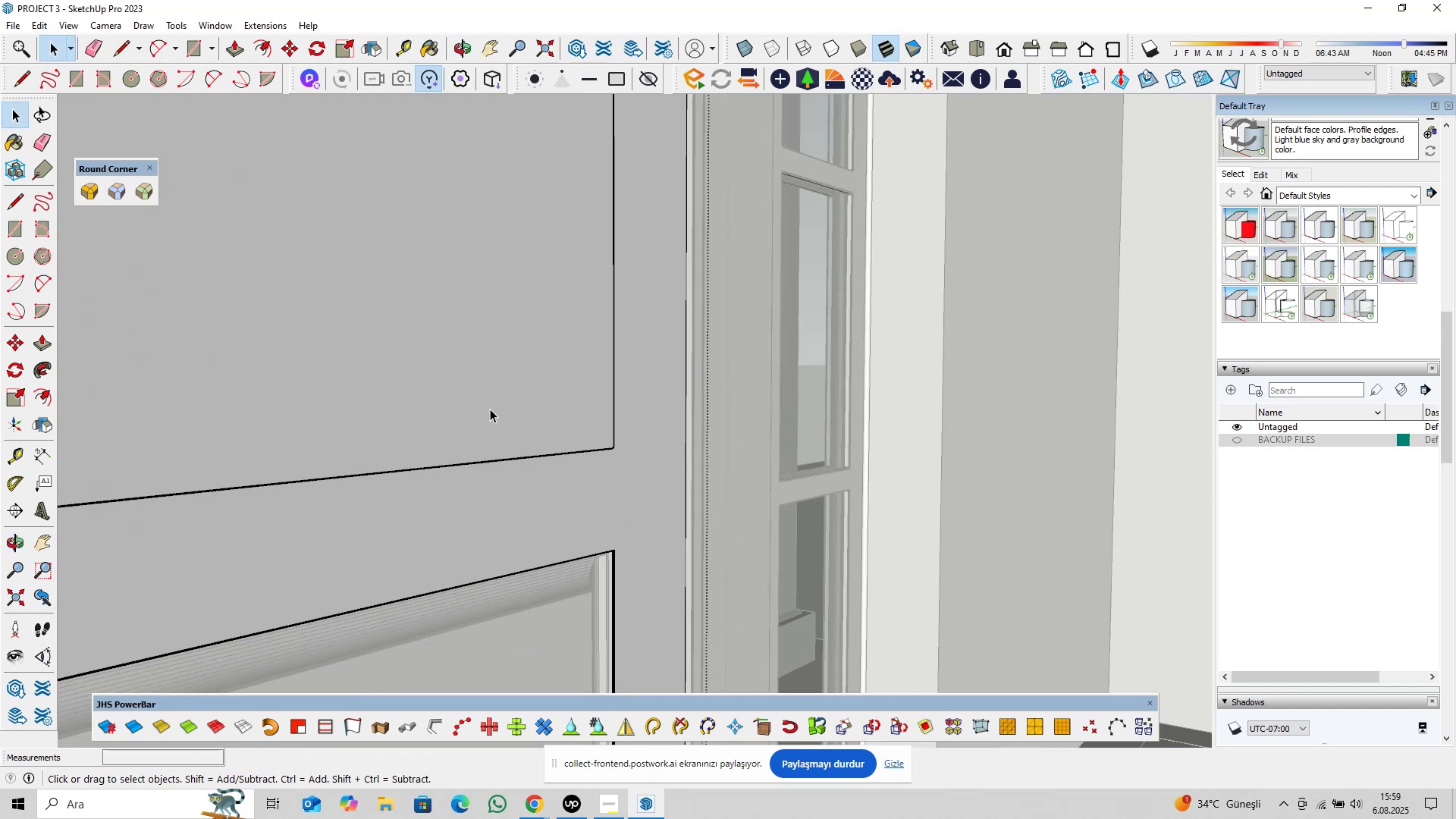 
left_click([490, 409])
 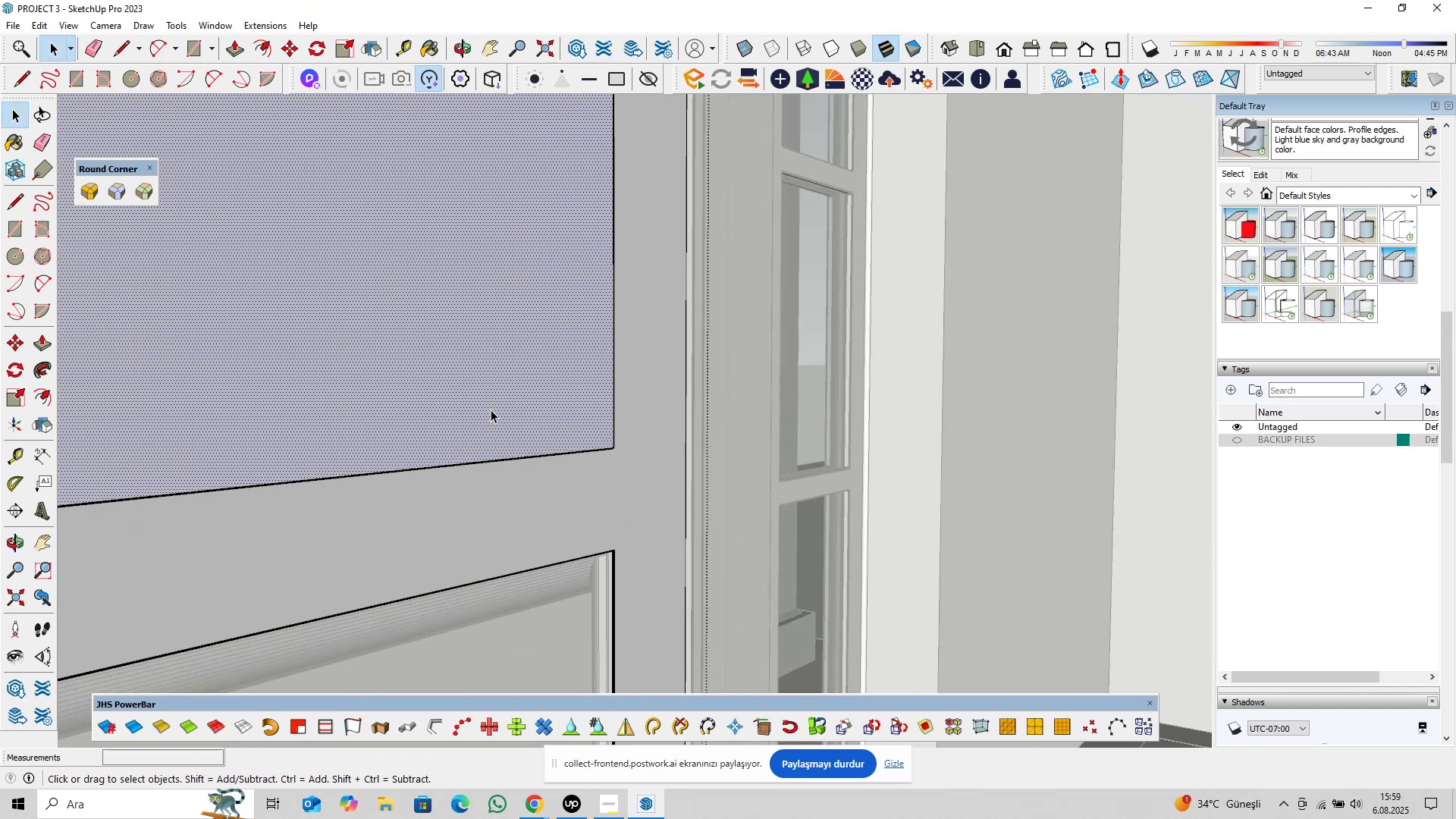 
key(Delete)
 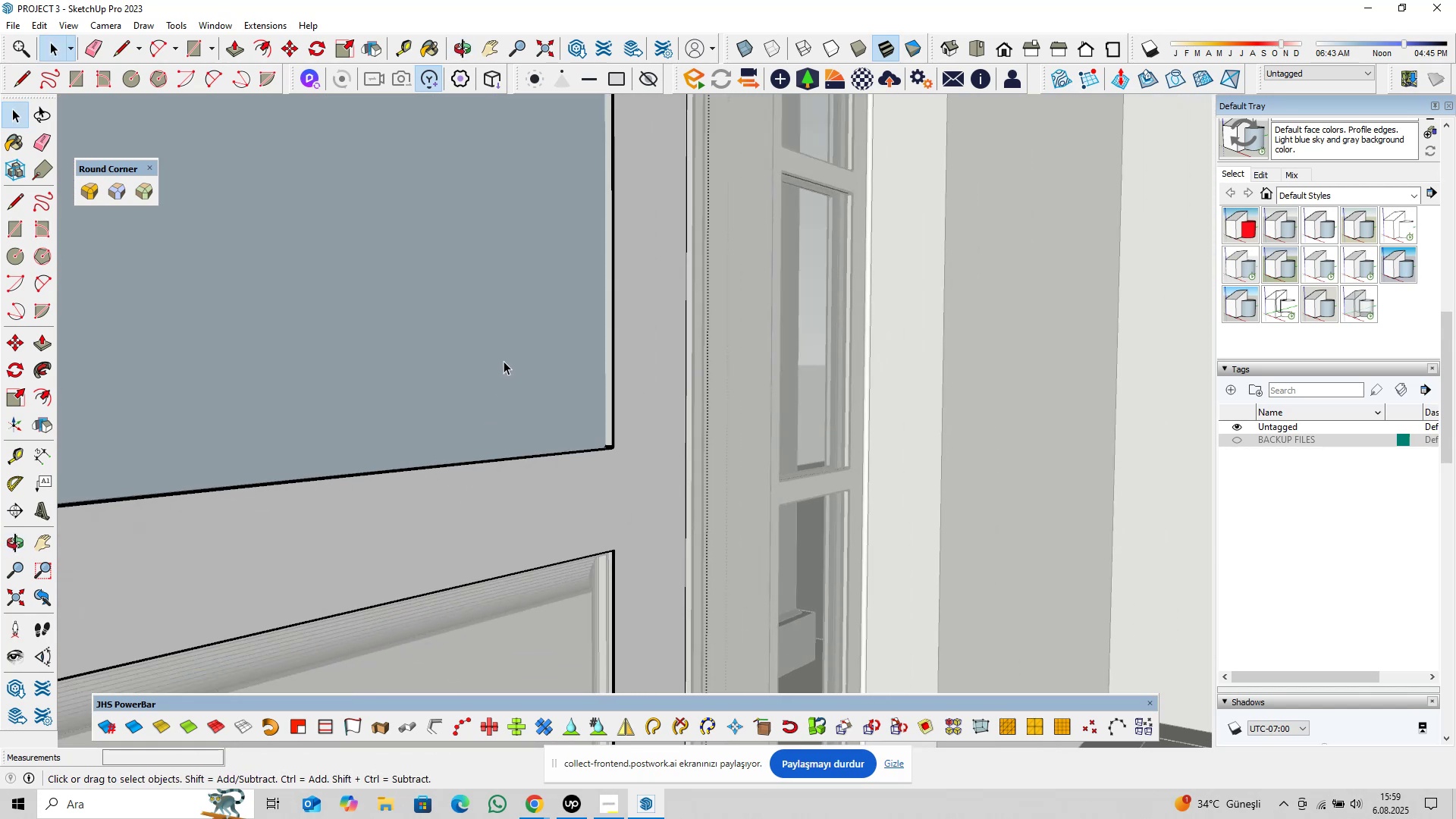 
left_click([504, 339])
 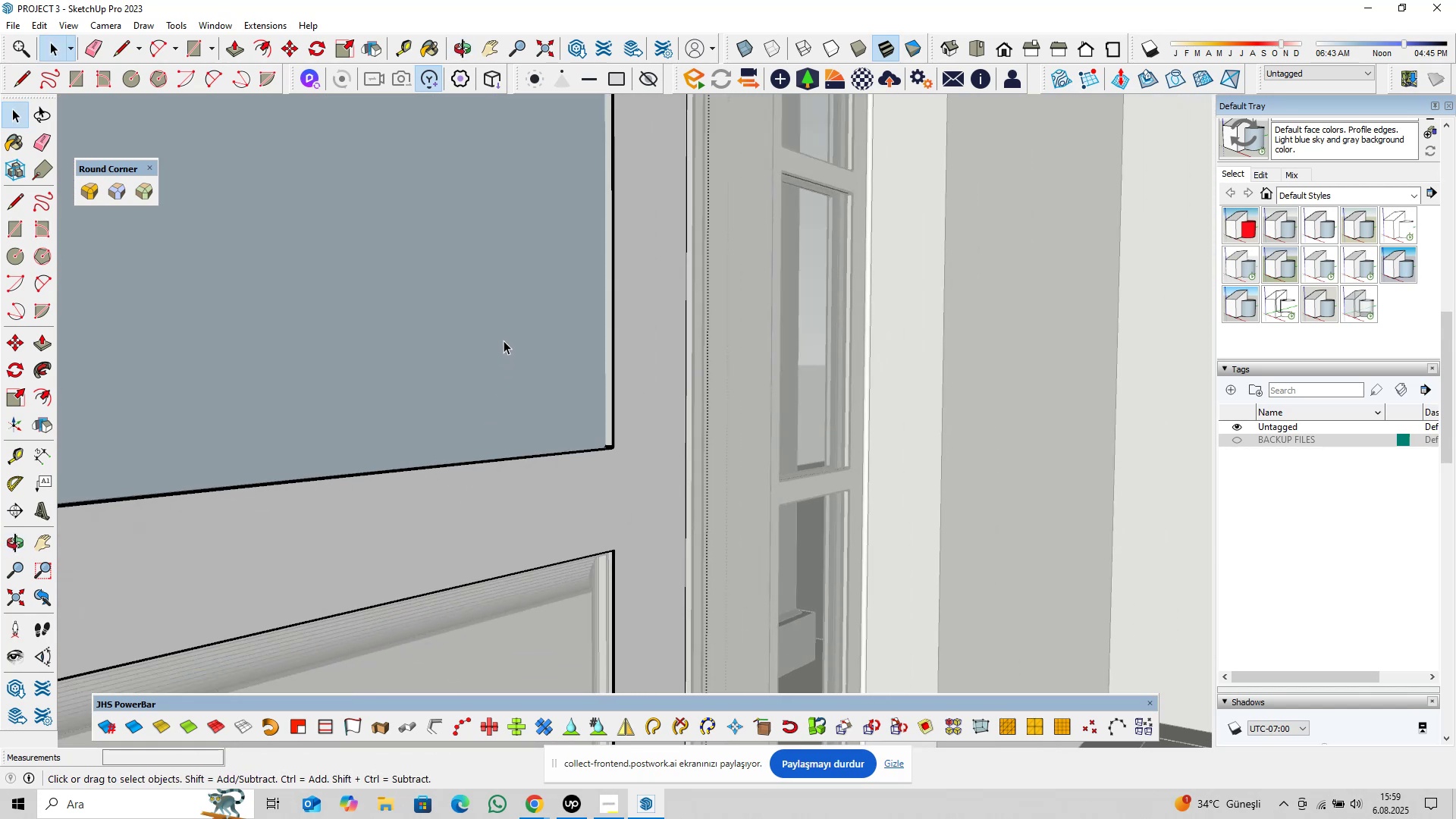 
key(Delete)
 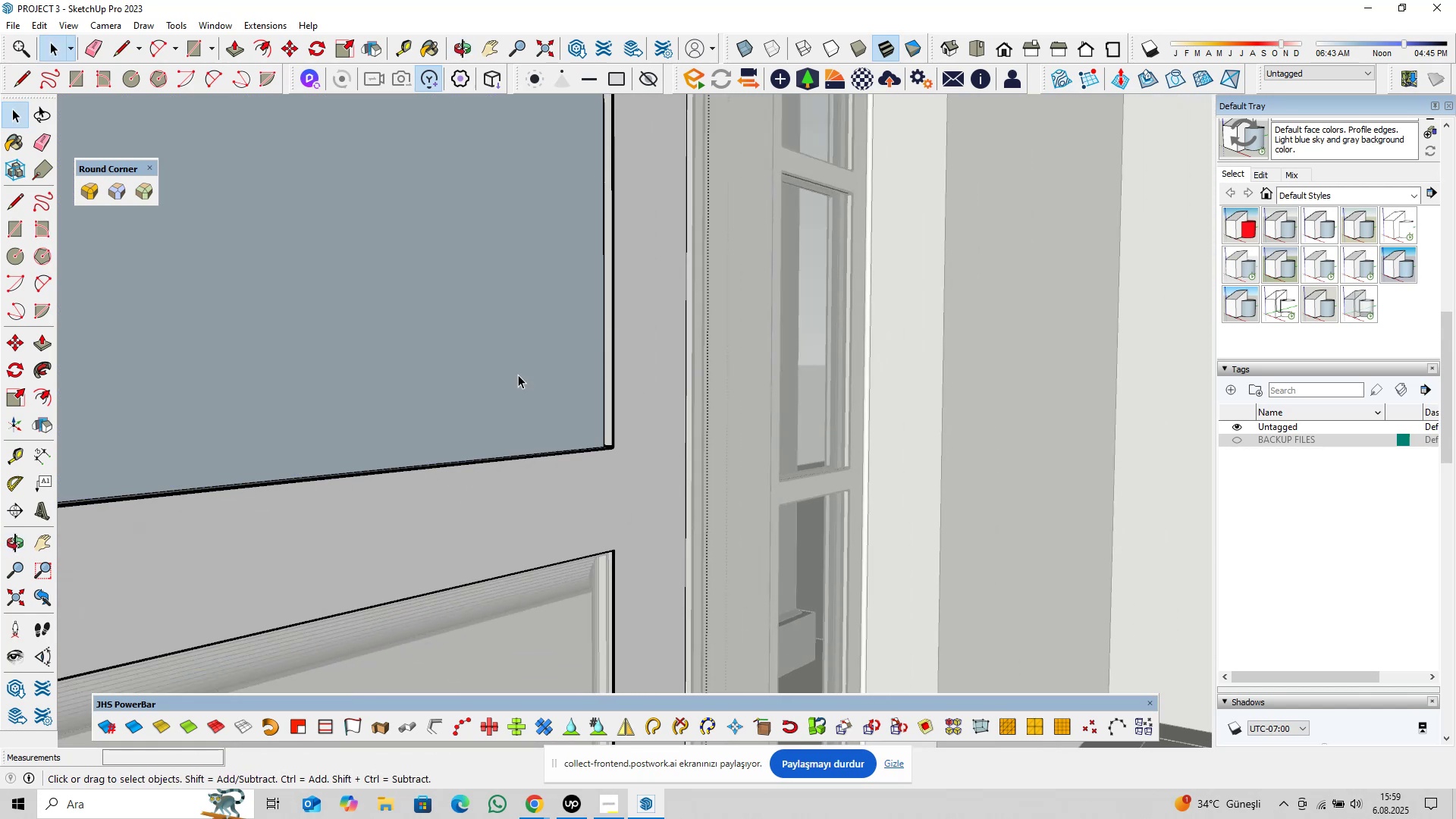 
scroll: coordinate [518, 375], scroll_direction: up, amount: 3.0
 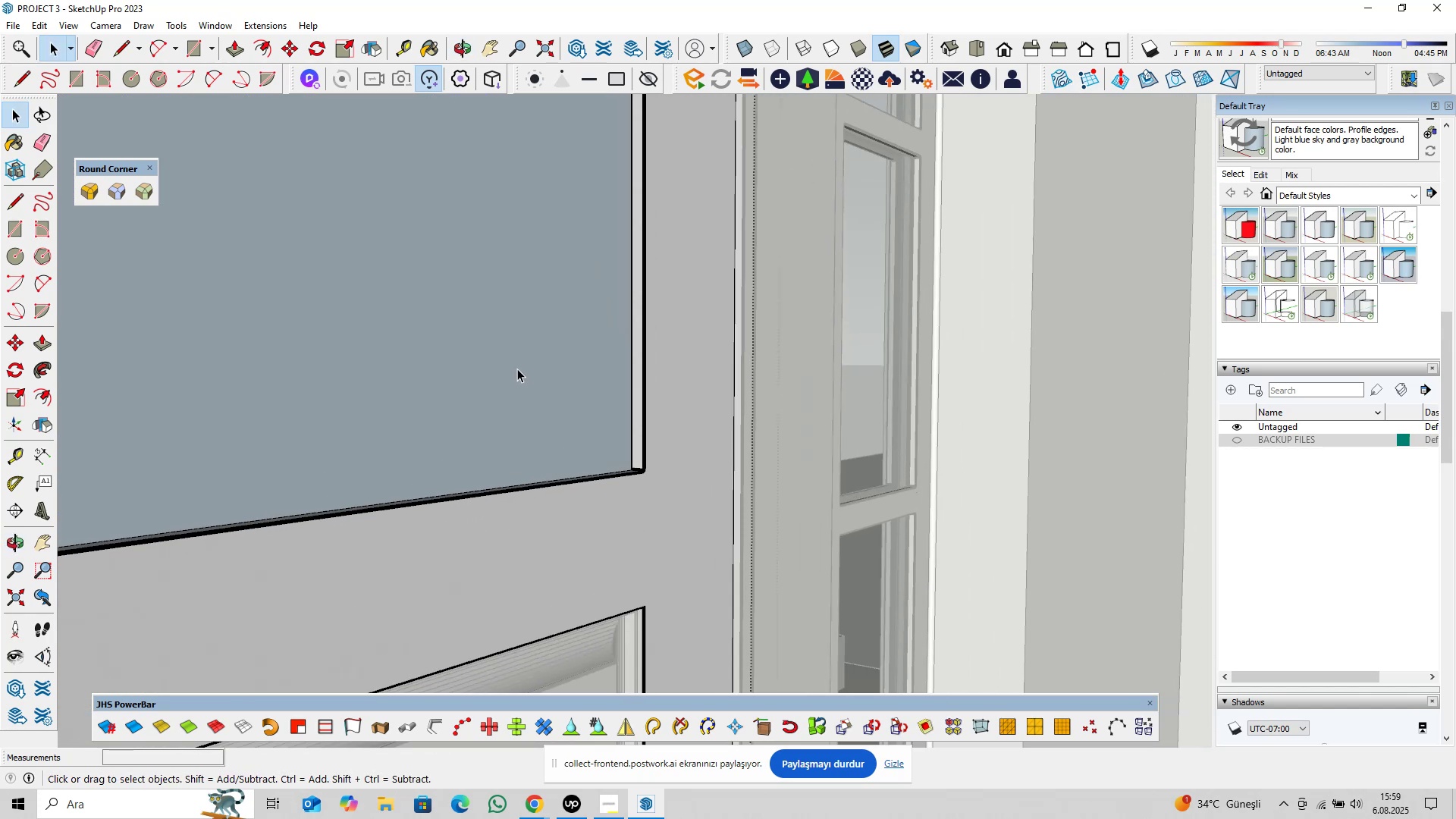 
key(Delete)
 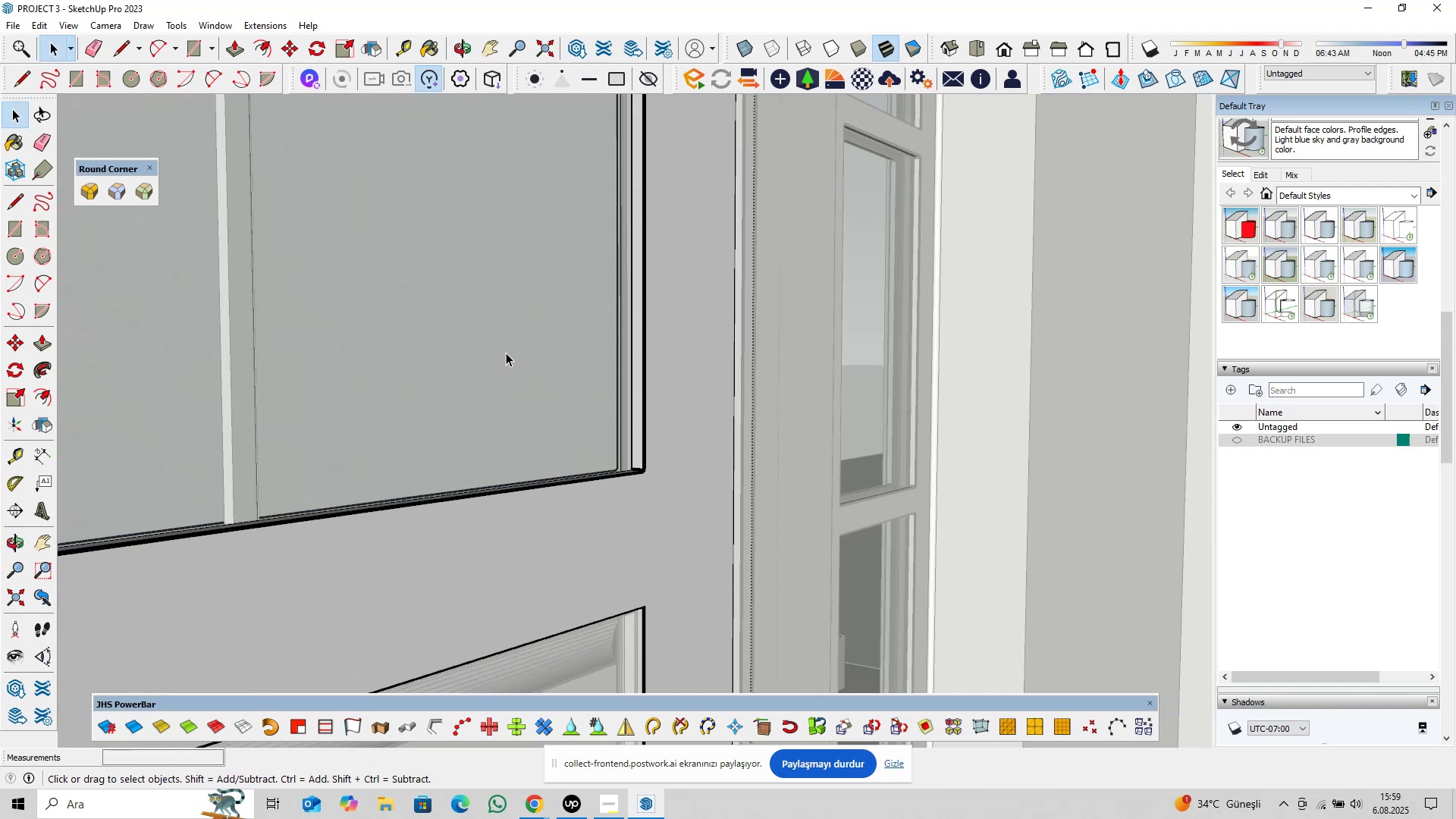 
left_click([504, 343])
 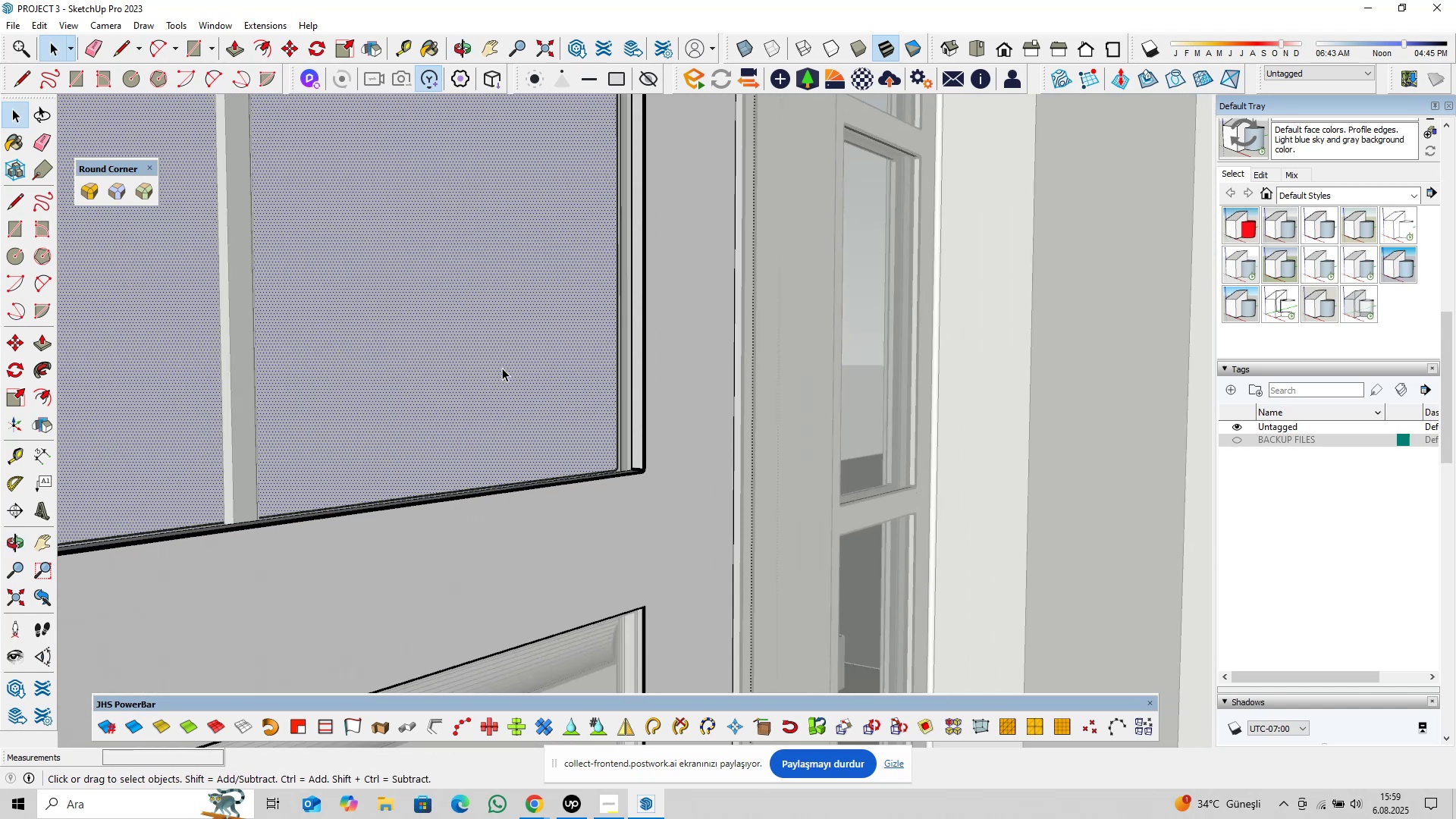 
key(Delete)
 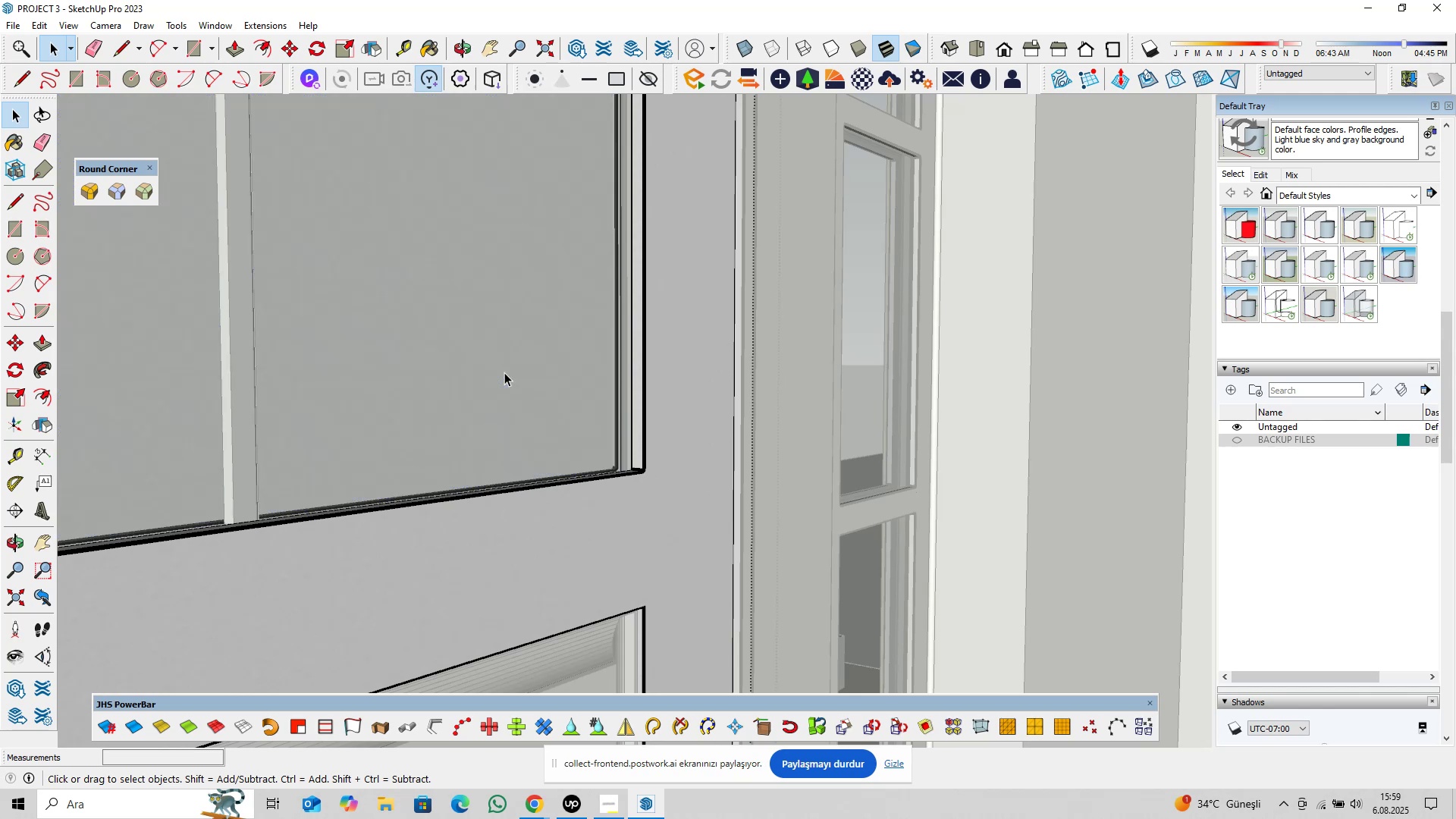 
scroll: coordinate [498, 371], scroll_direction: up, amount: 5.0
 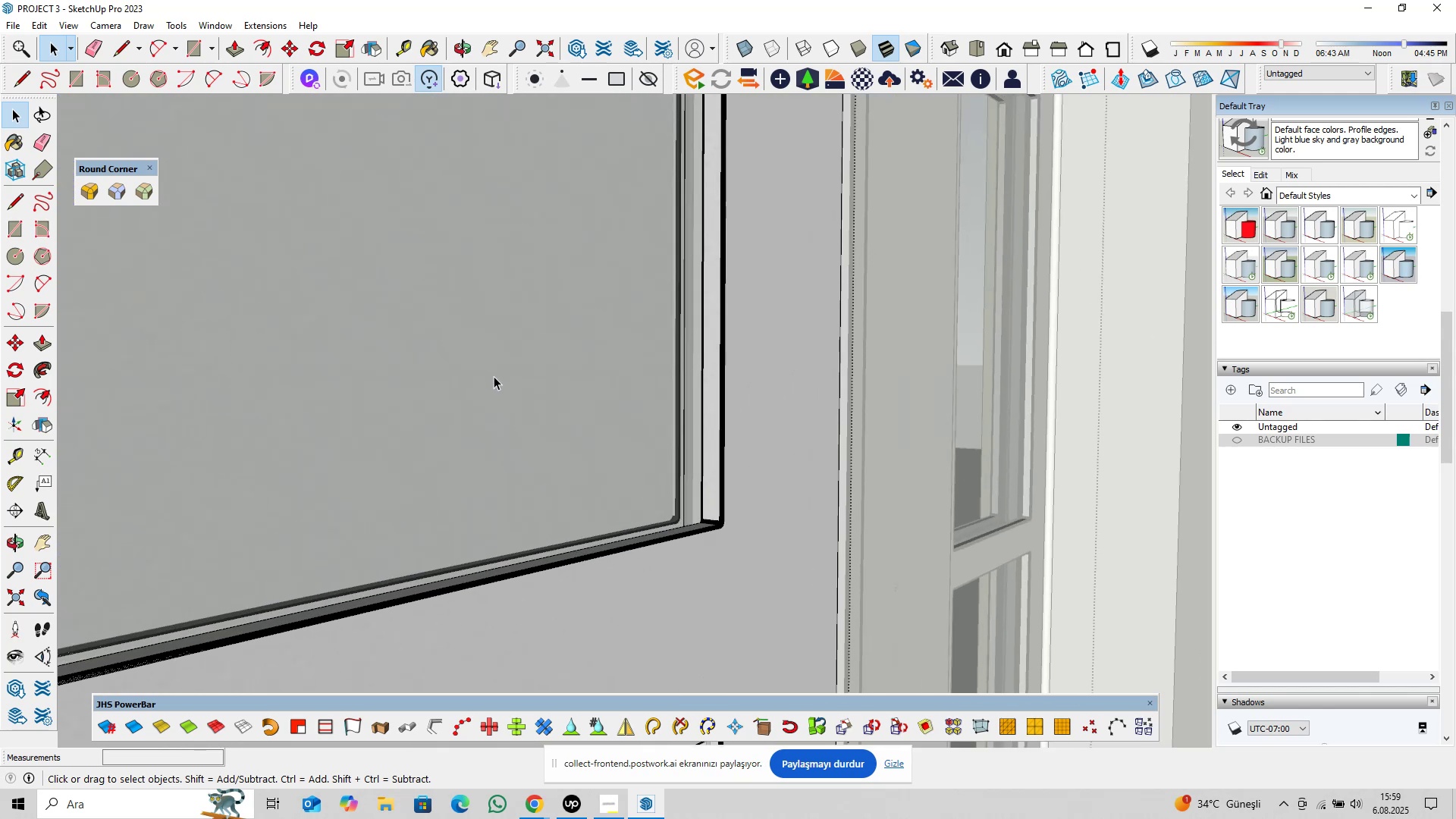 
left_click([494, 376])
 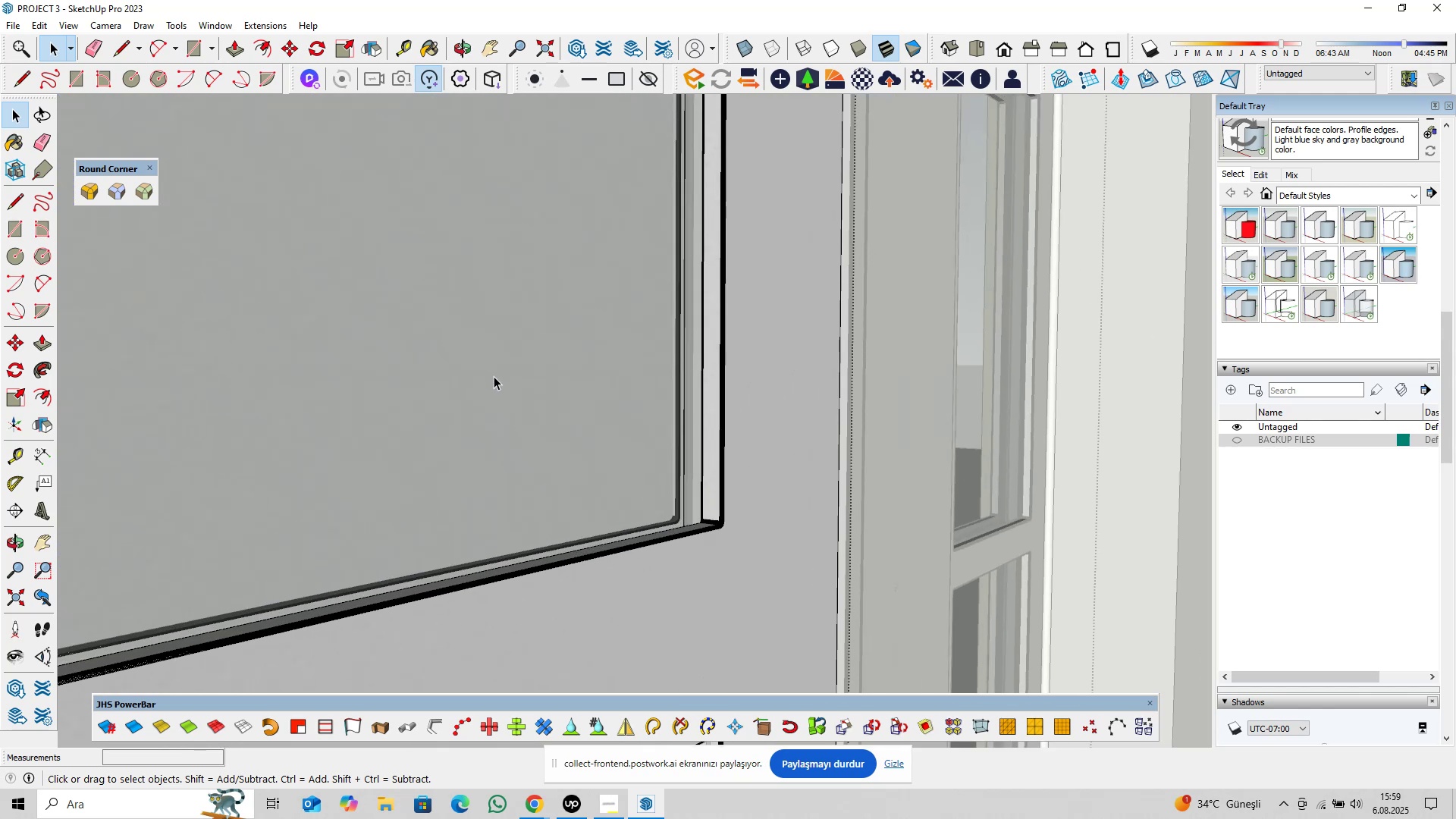 
key(Delete)
 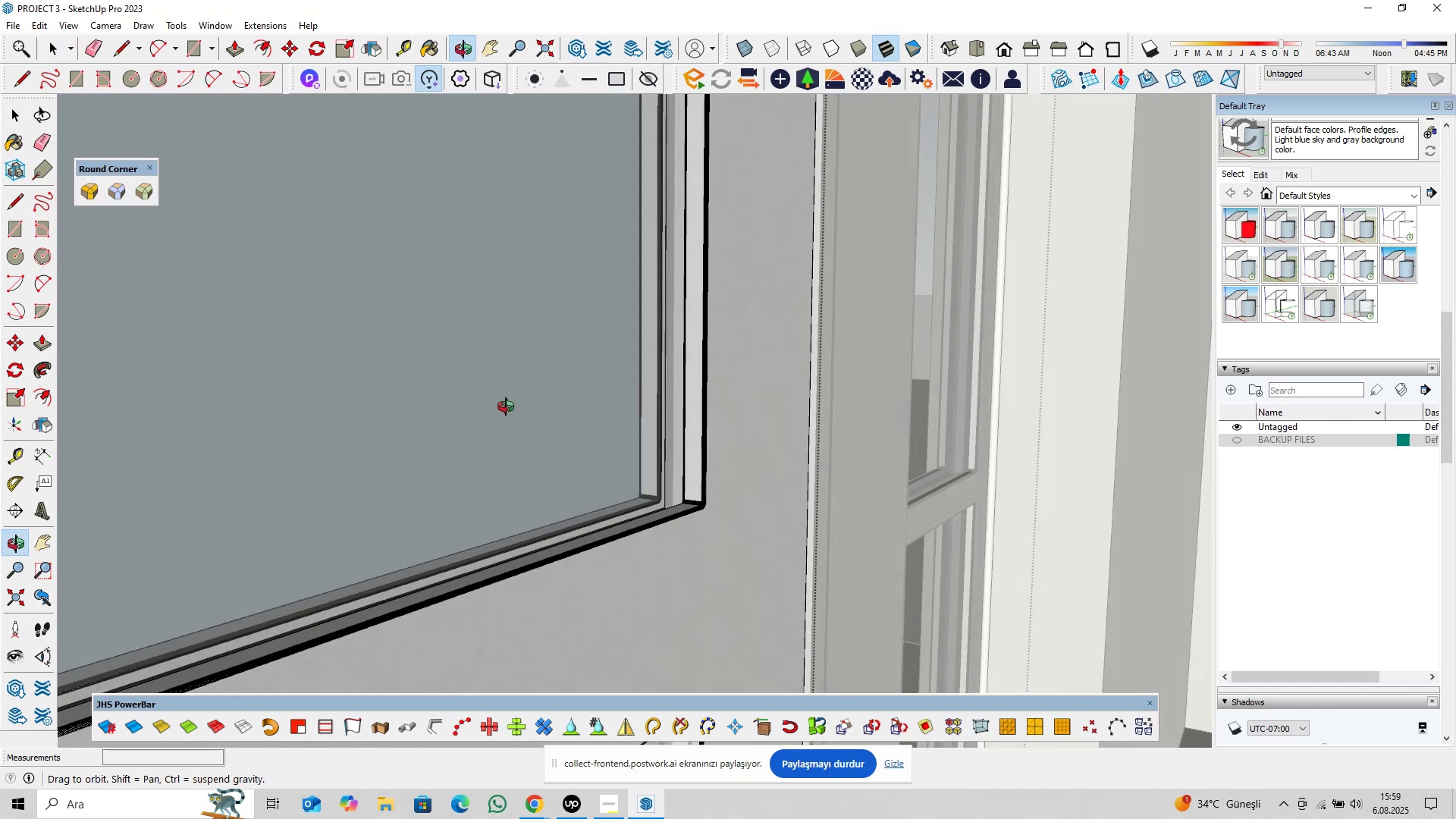 
left_click([468, 373])
 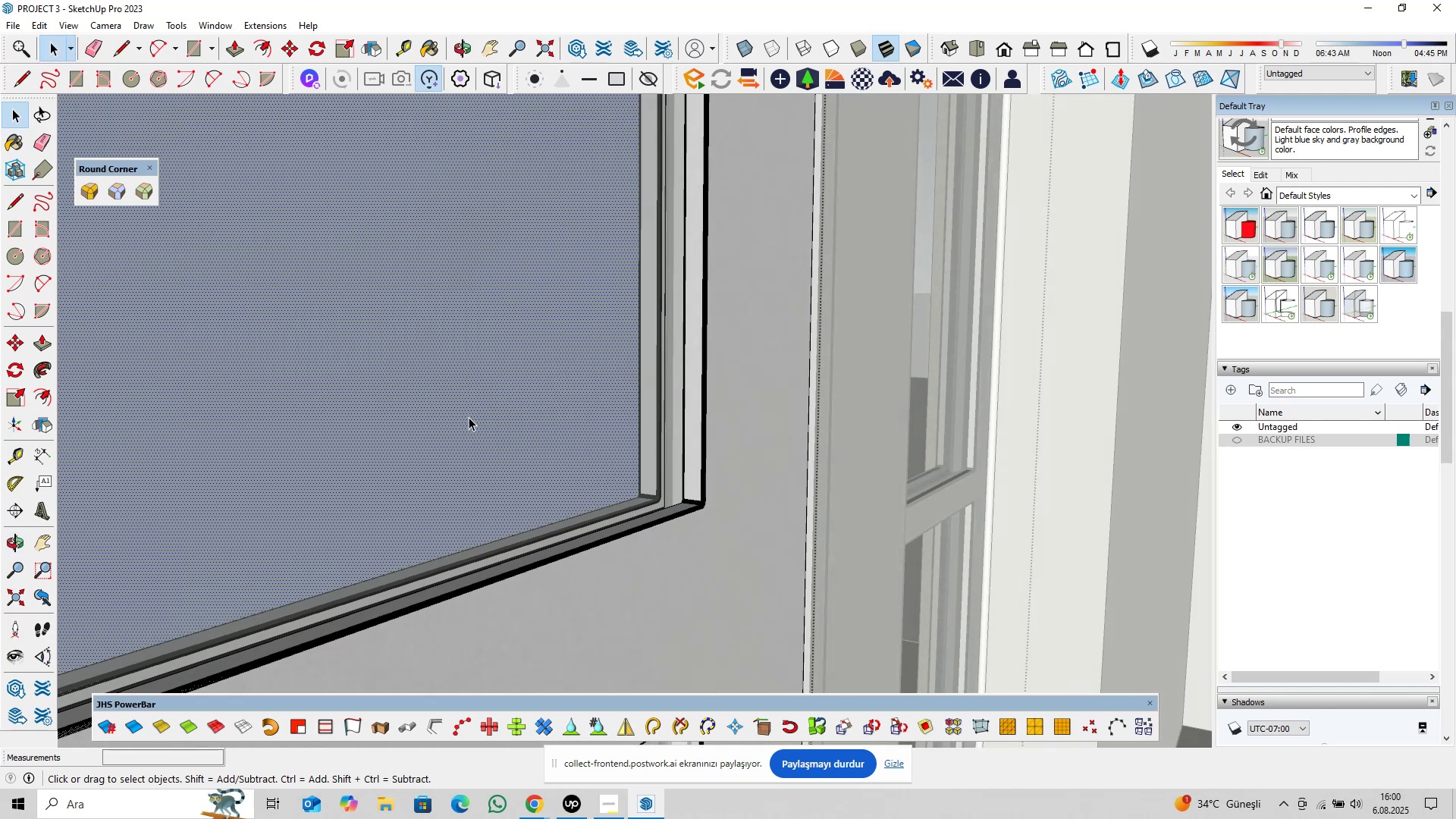 
key(Delete)
 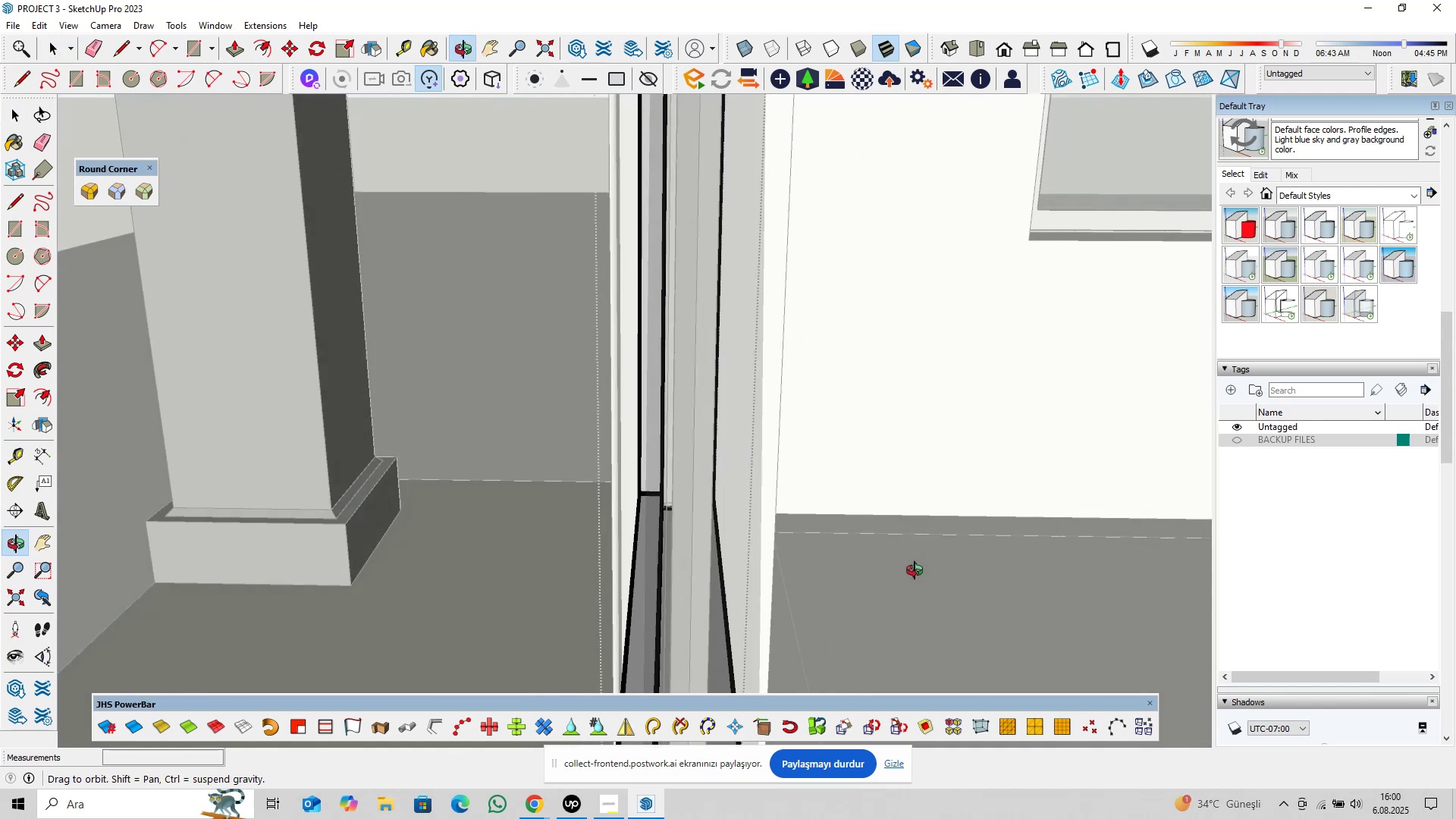 
scroll: coordinate [667, 507], scroll_direction: up, amount: 14.0
 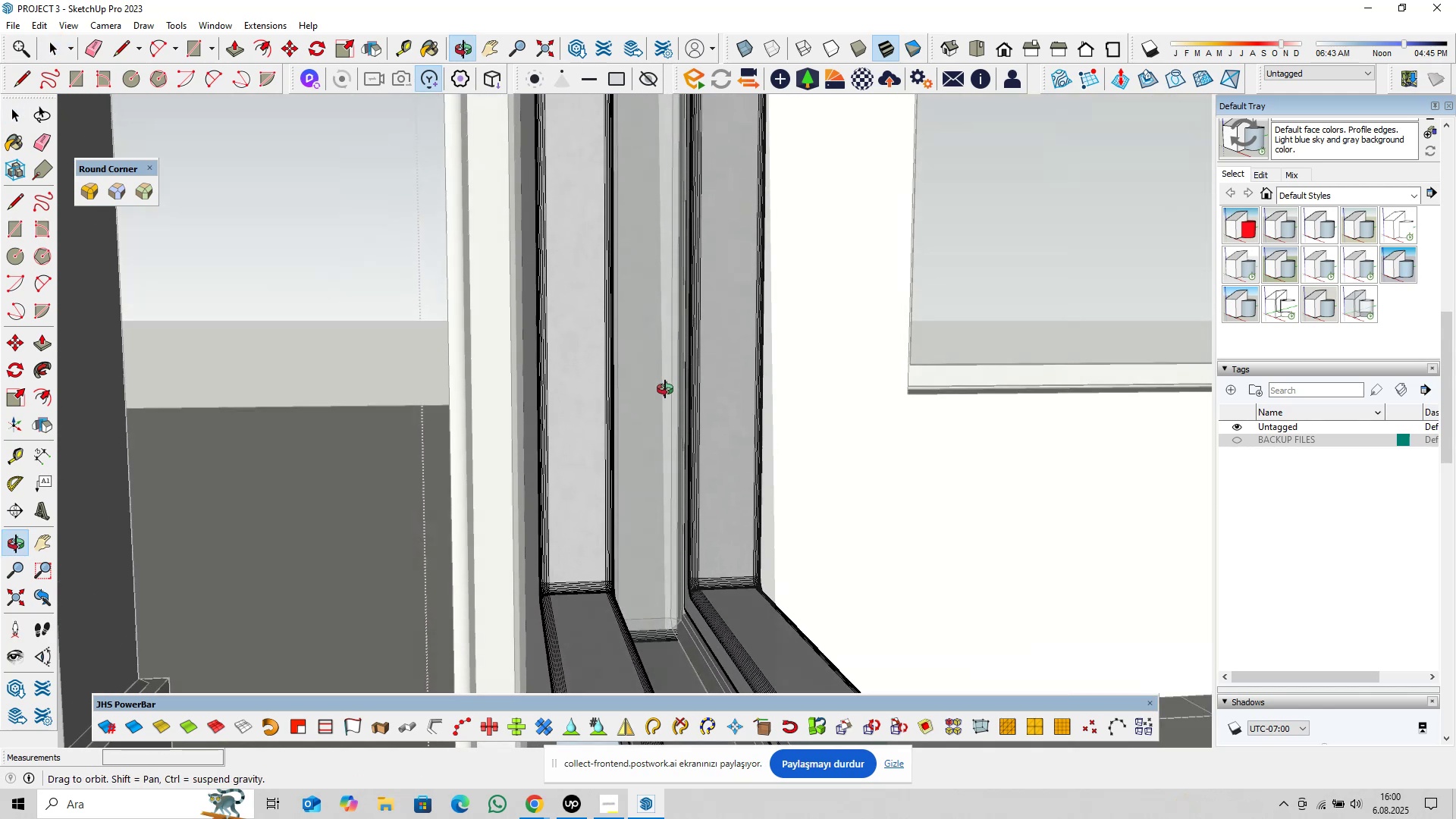 
hold_key(key=ShiftLeft, duration=0.56)
 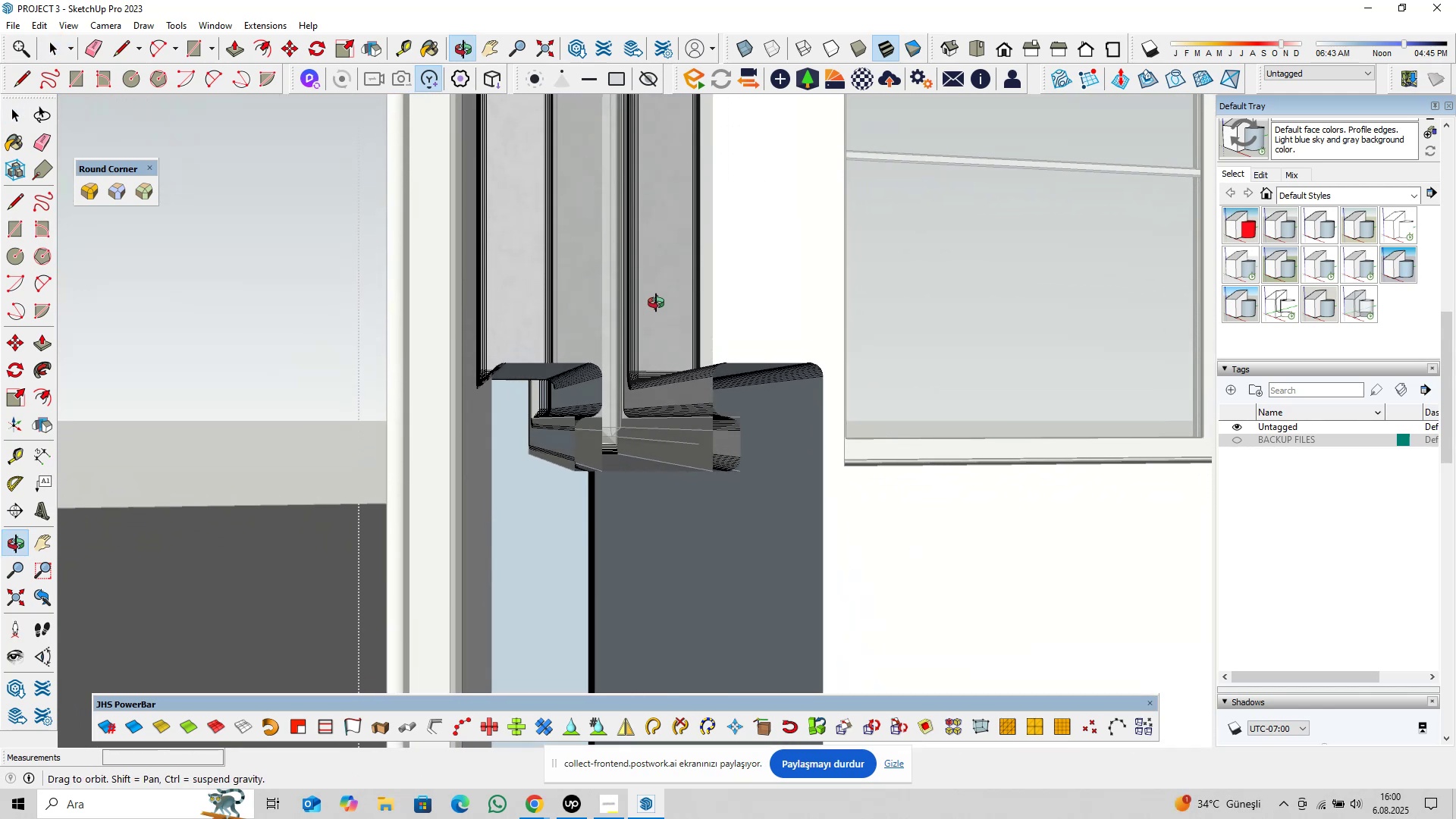 
wait(5.65)
 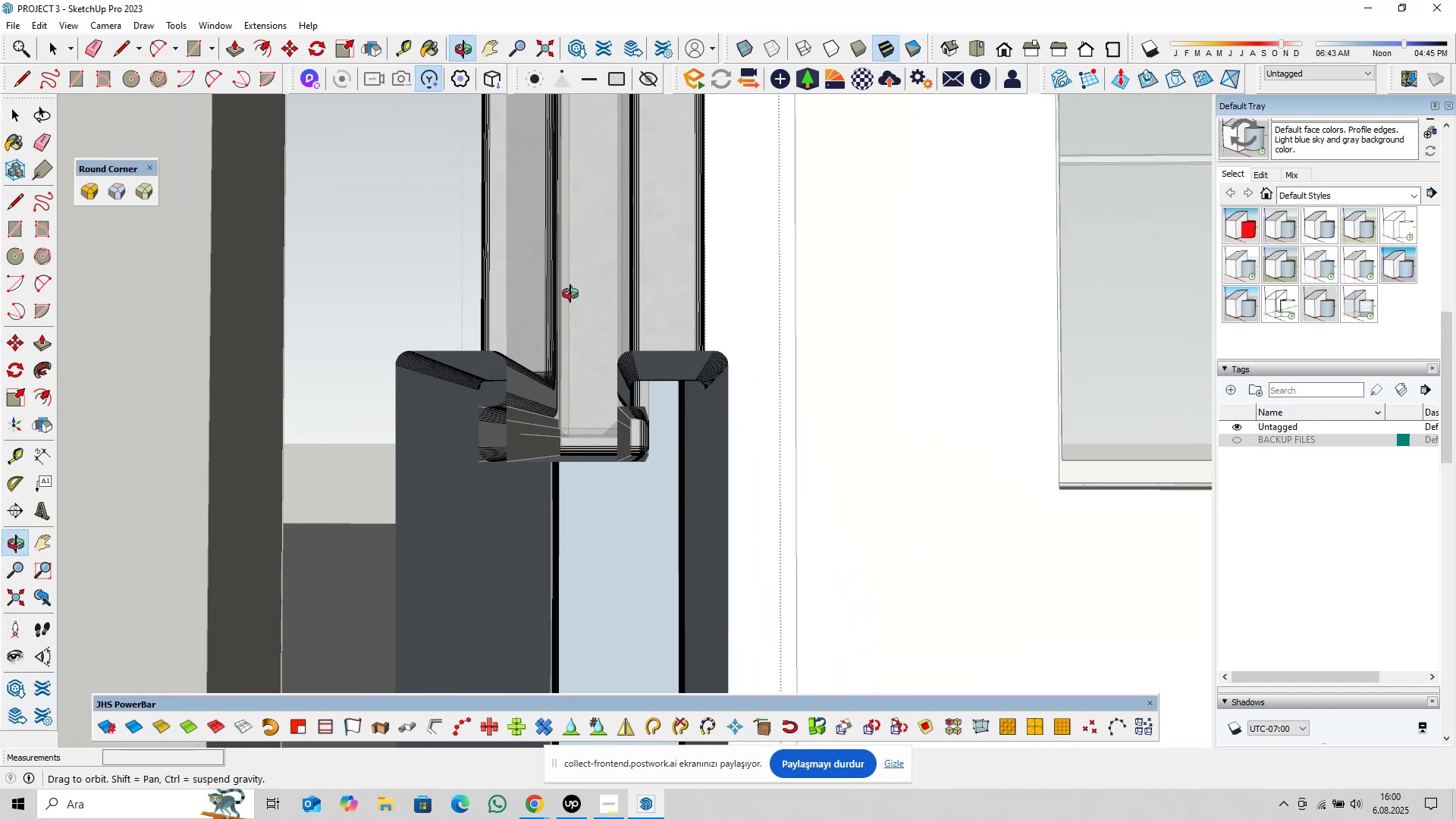 
scroll: coordinate [766, 521], scroll_direction: down, amount: 32.0
 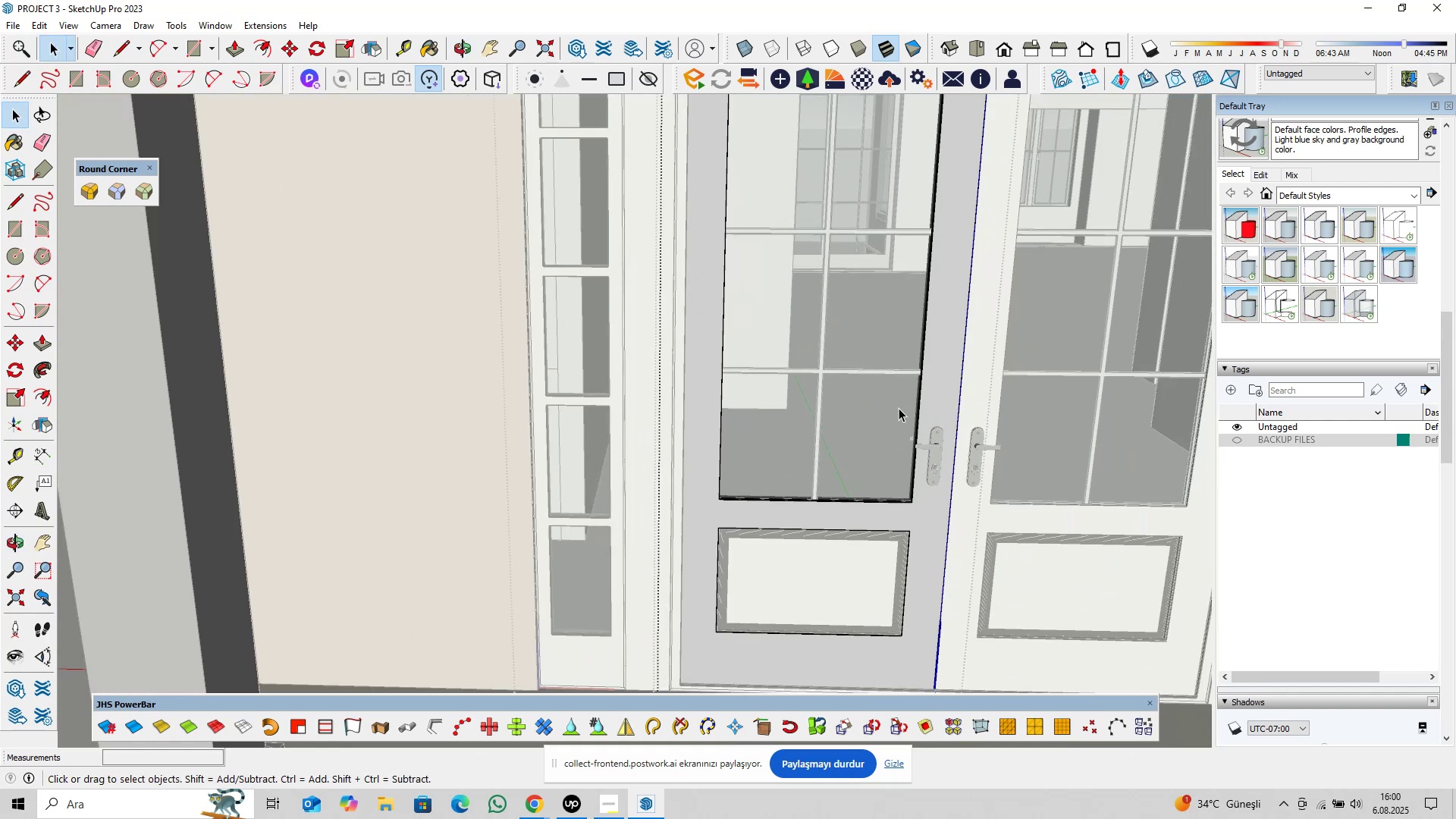 
hold_key(key=ShiftLeft, duration=0.37)
 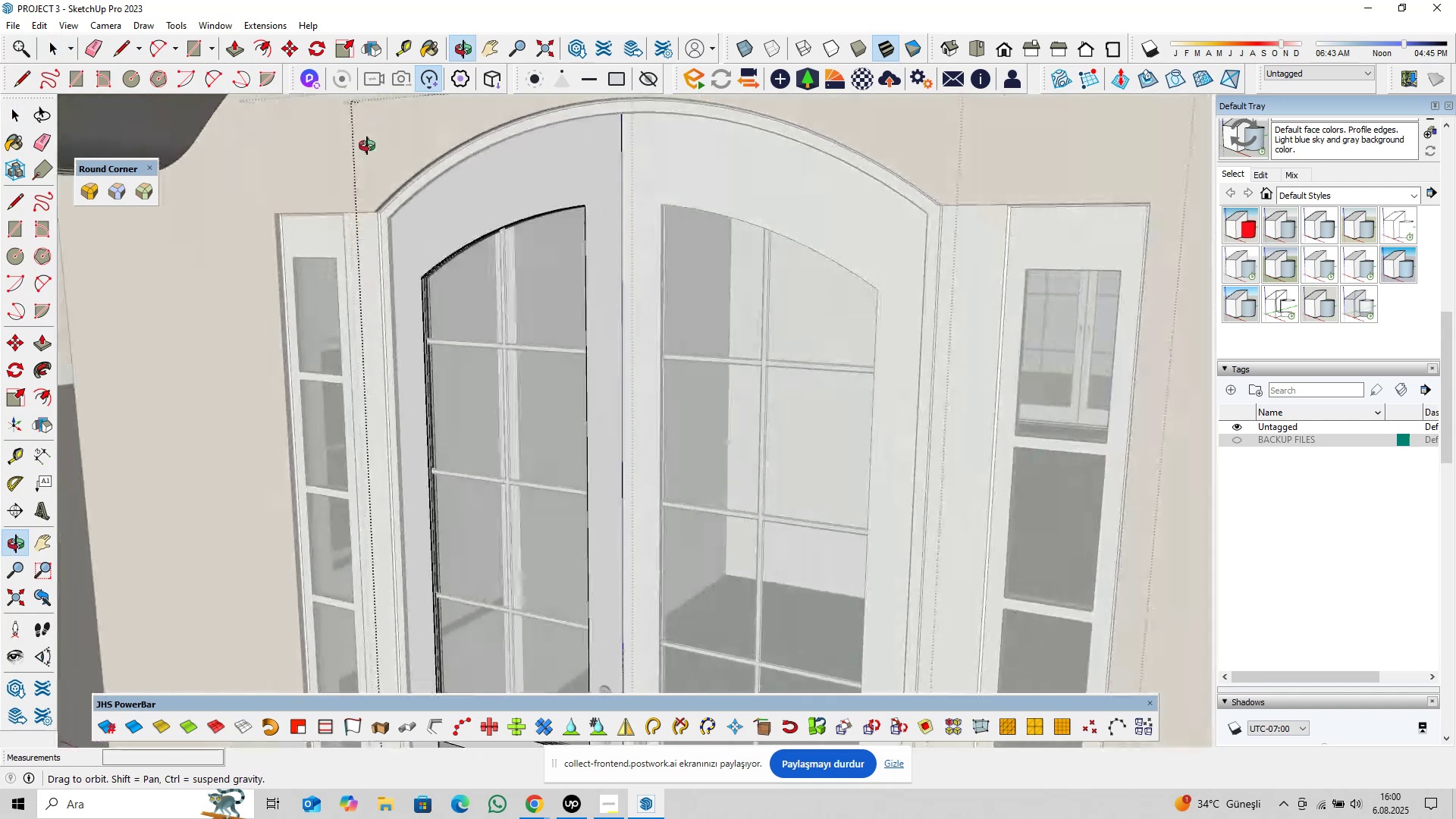 
scroll: coordinate [497, 166], scroll_direction: up, amount: 10.0
 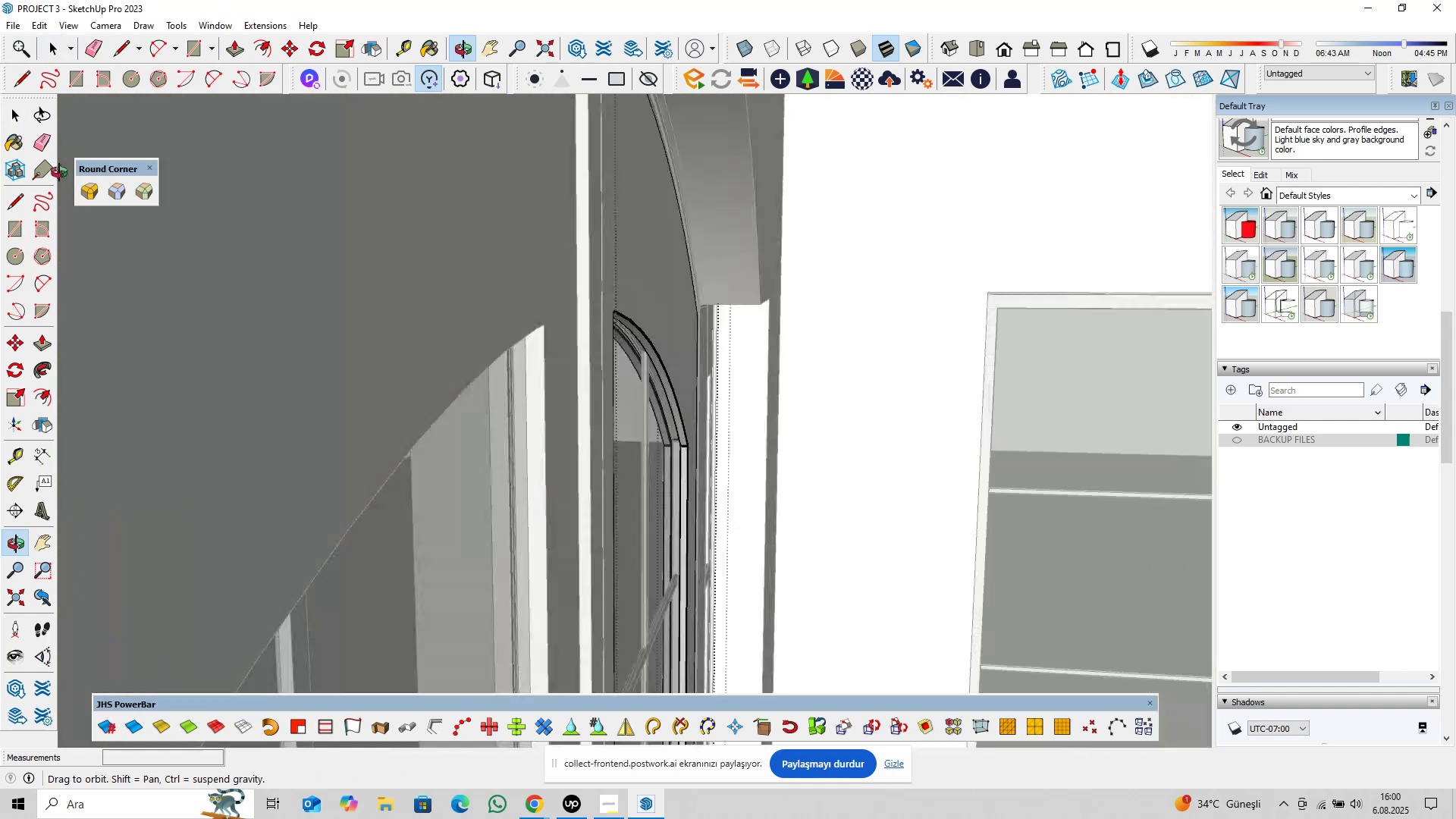 
hold_key(key=ShiftLeft, duration=0.34)
 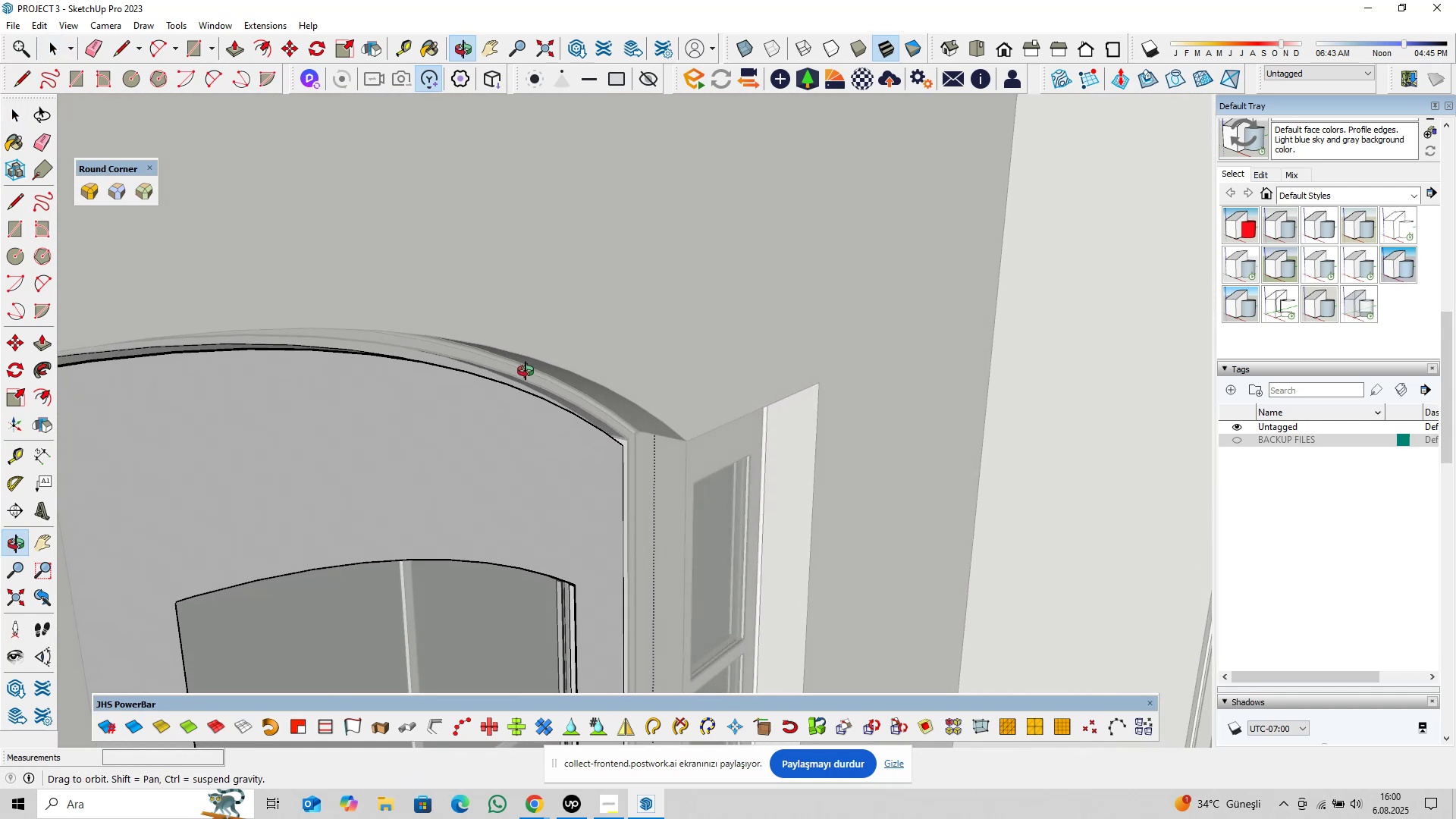 
hold_key(key=ShiftLeft, duration=1.36)
 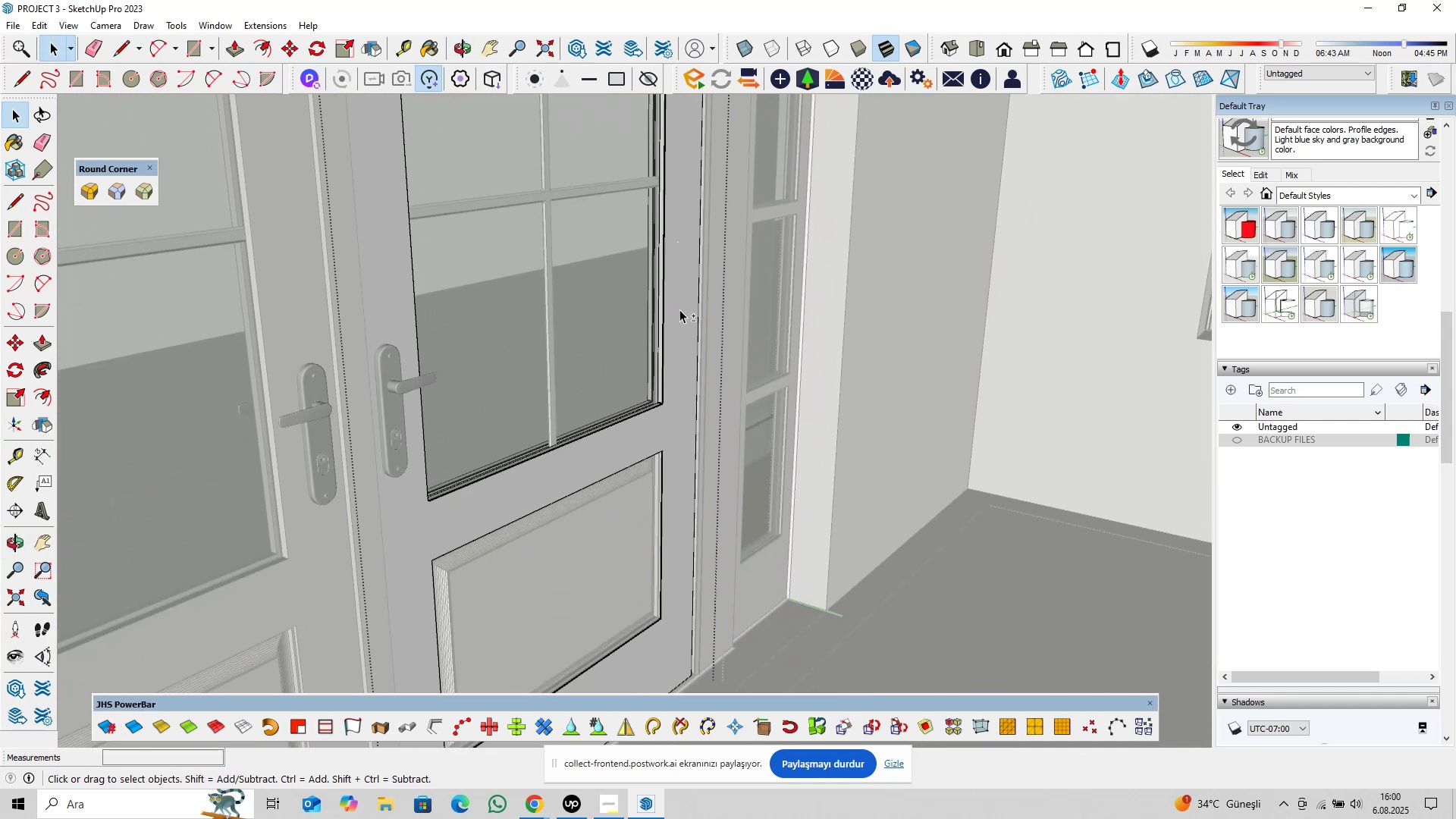 
scroll: coordinate [630, 399], scroll_direction: up, amount: 31.0
 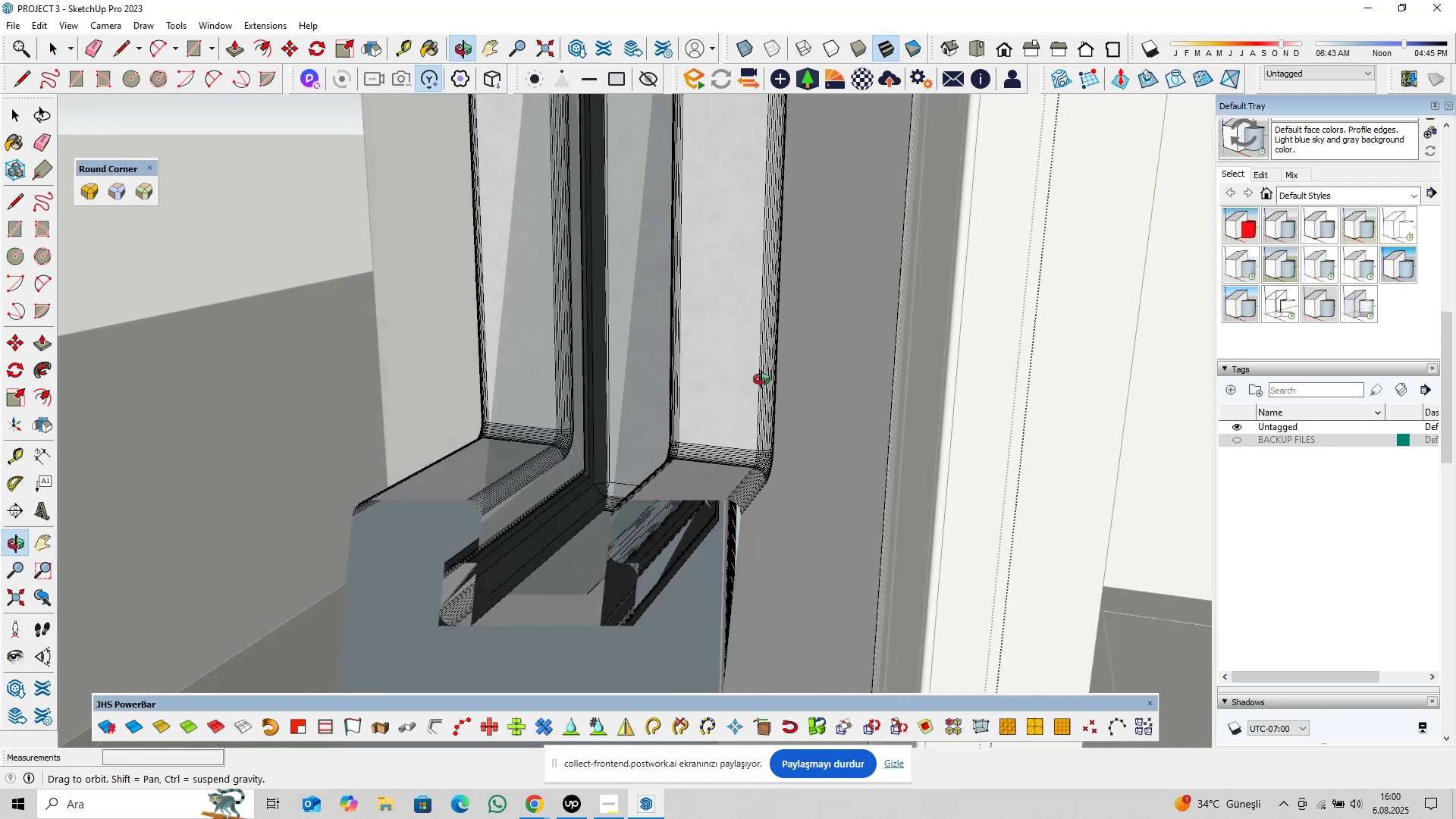 
key(Escape)
 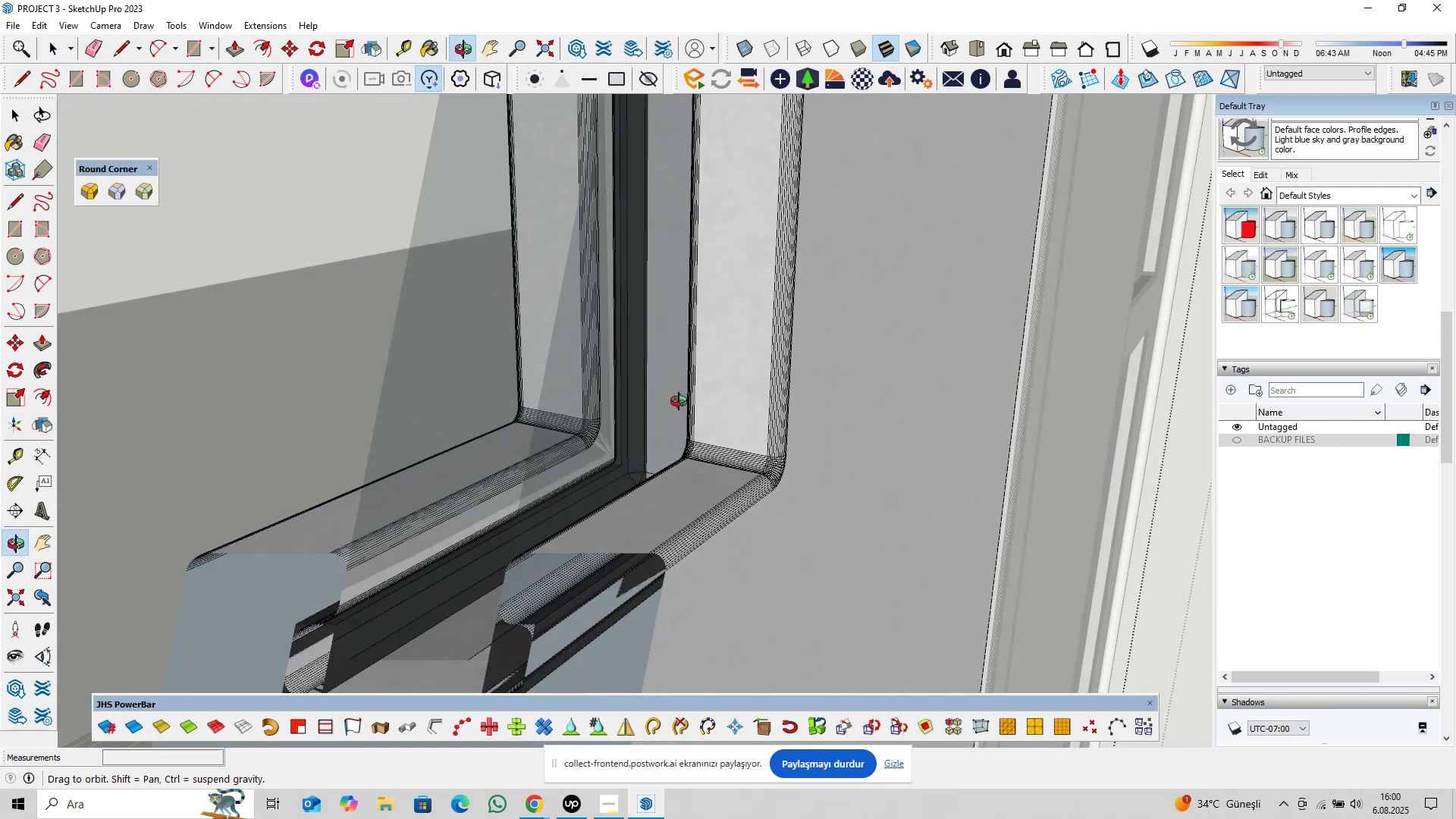 
hold_key(key=ShiftLeft, duration=0.44)
 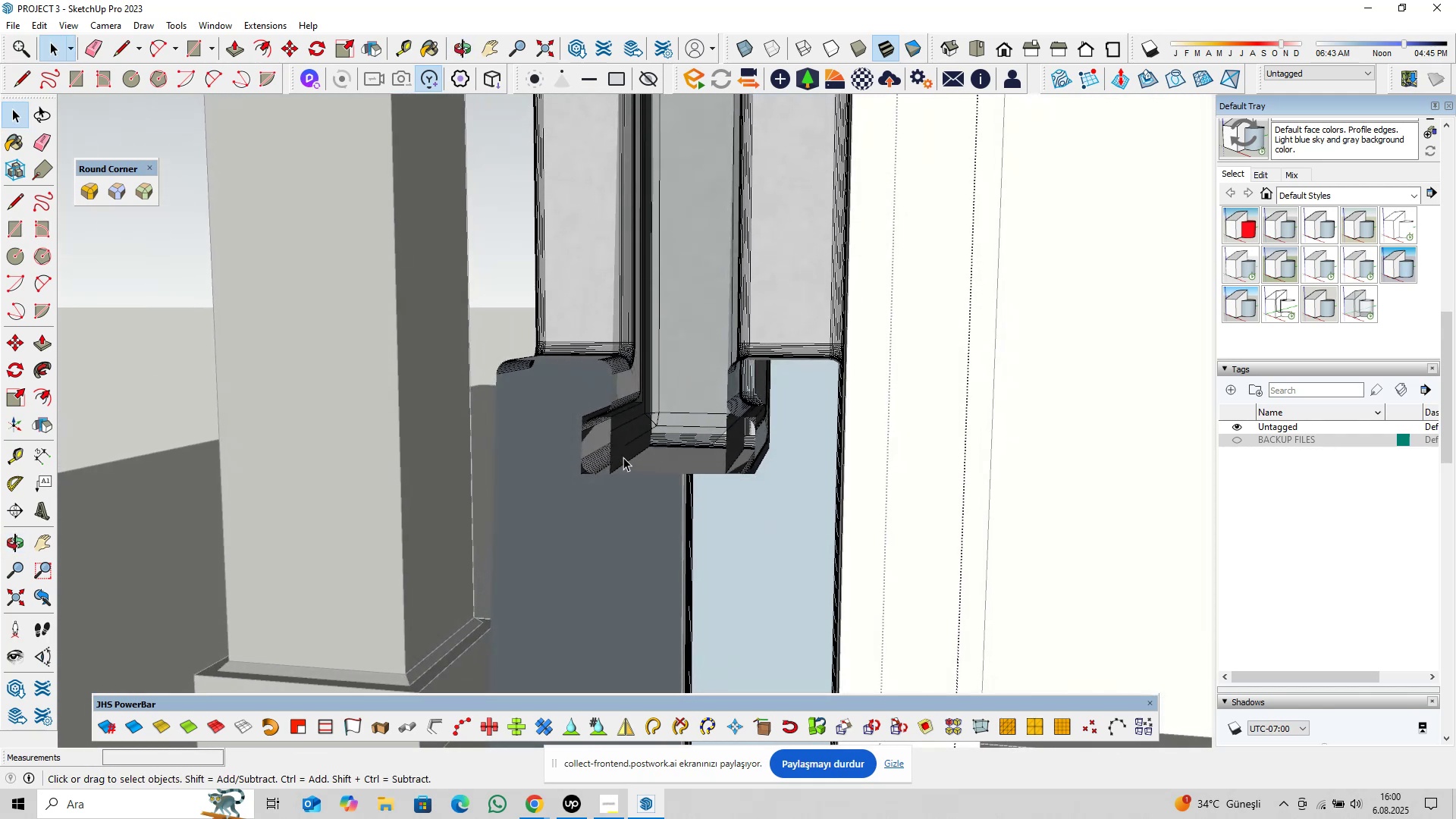 
double_click([623, 437])
 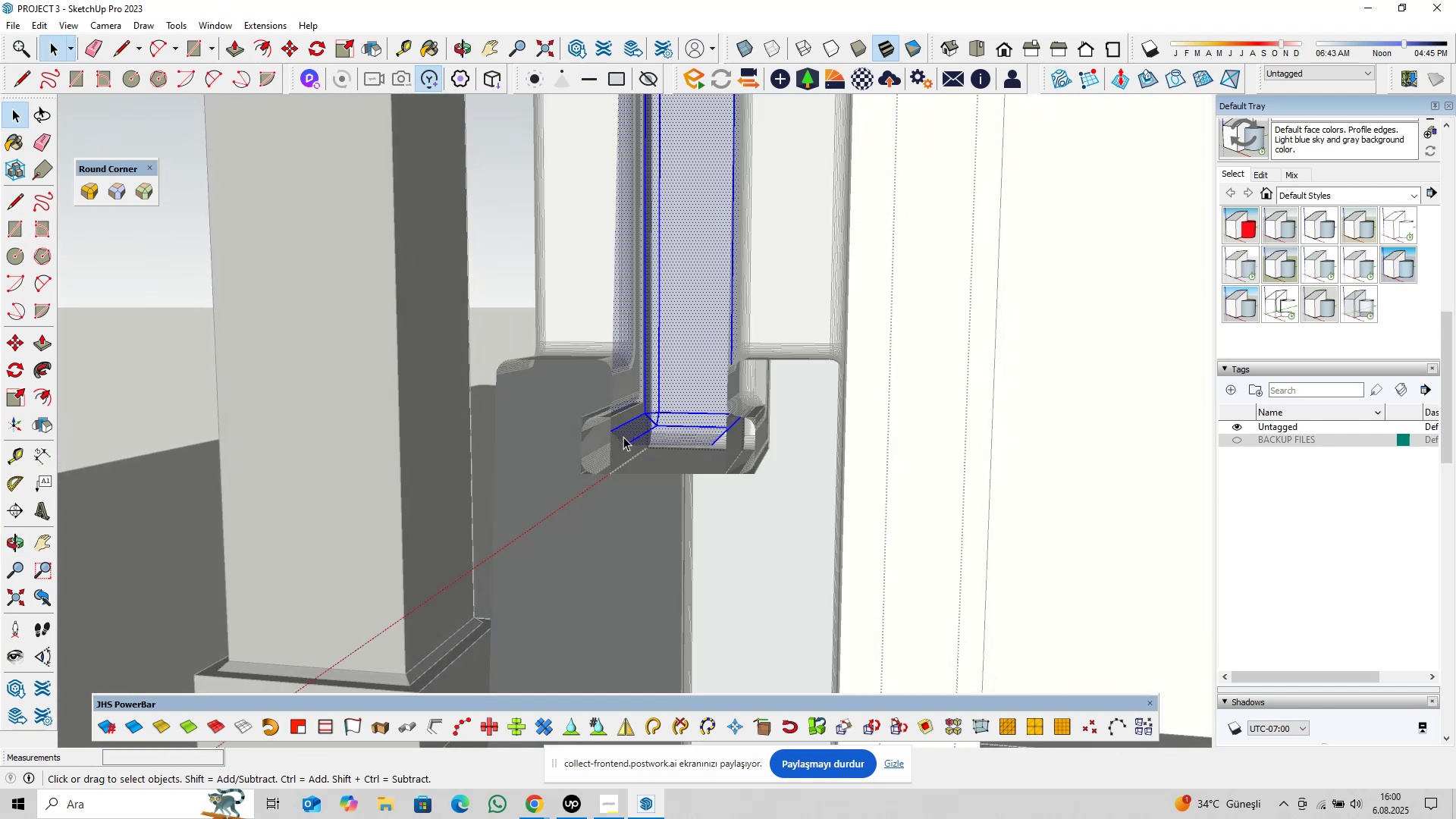 
triple_click([623, 437])
 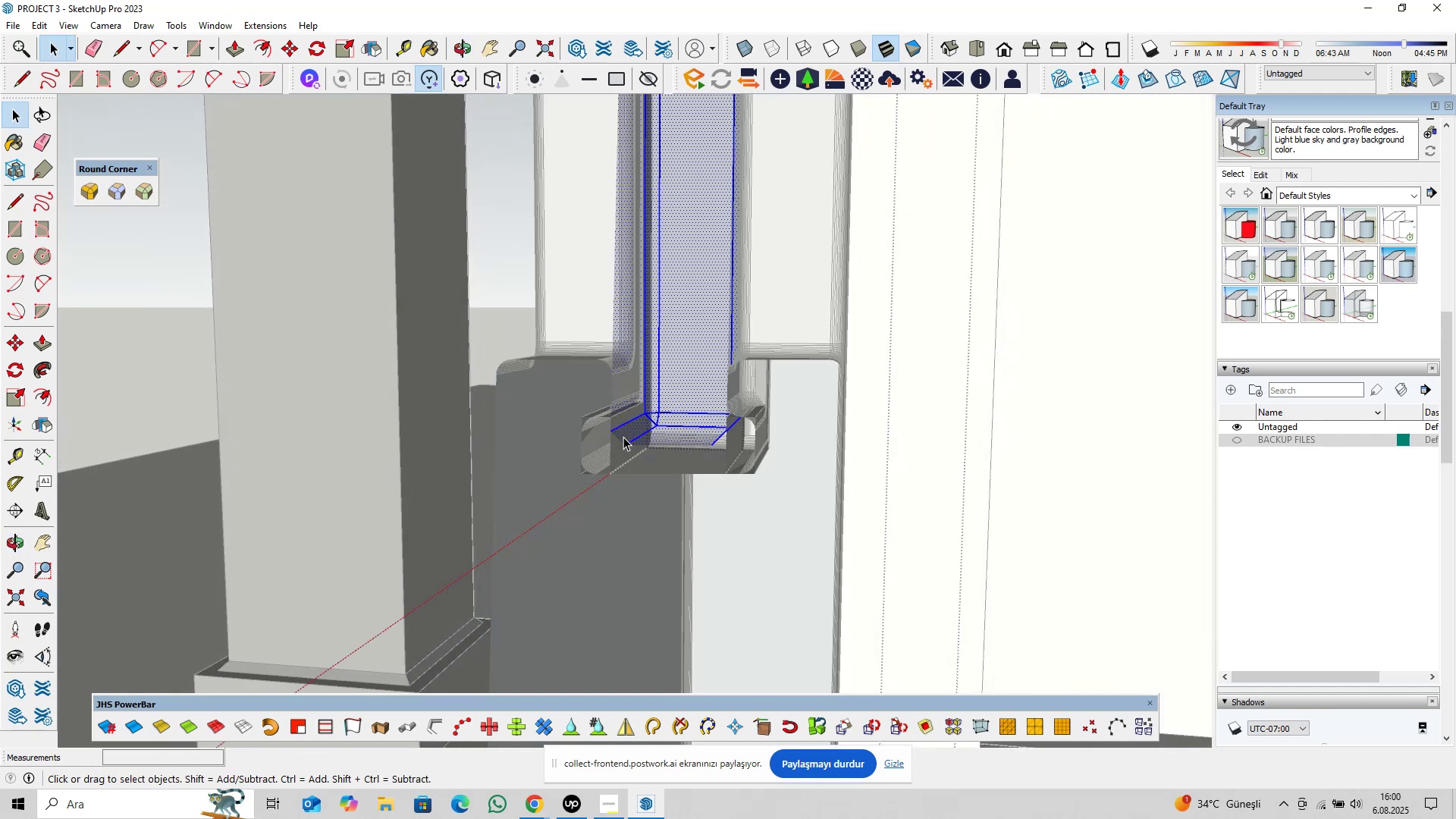 
triple_click([623, 437])
 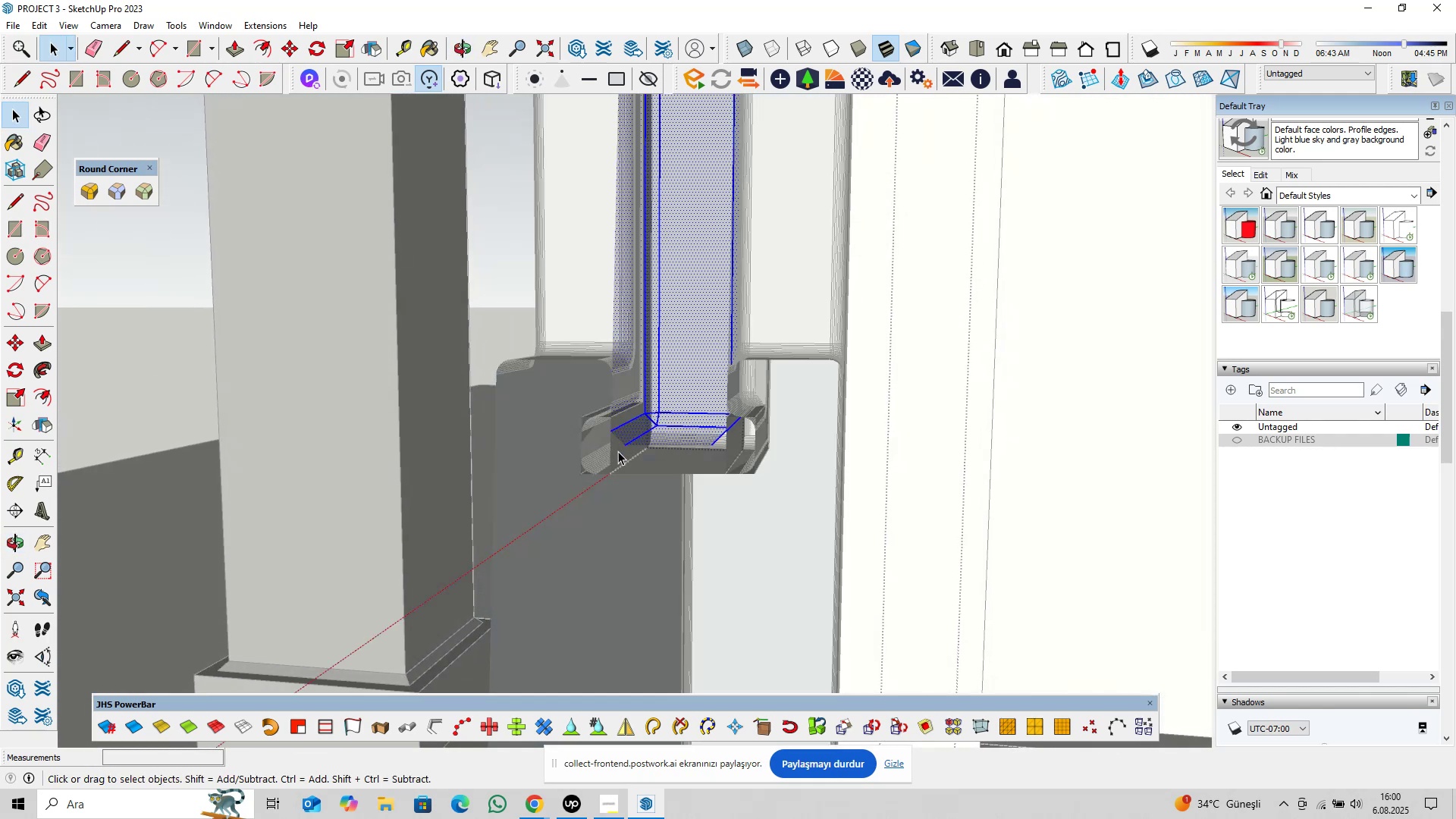 
triple_click([618, 451])
 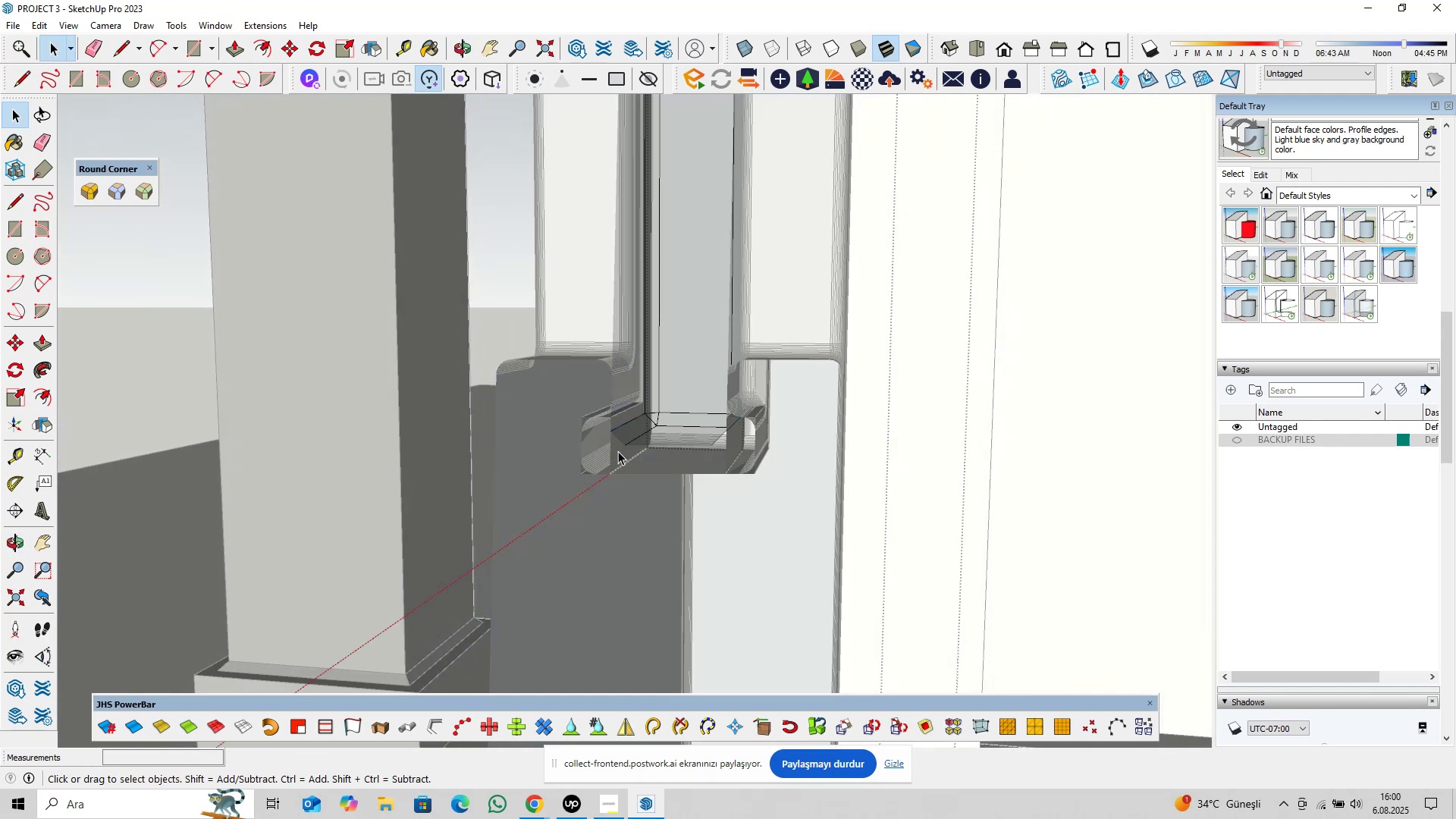 
triple_click([618, 451])
 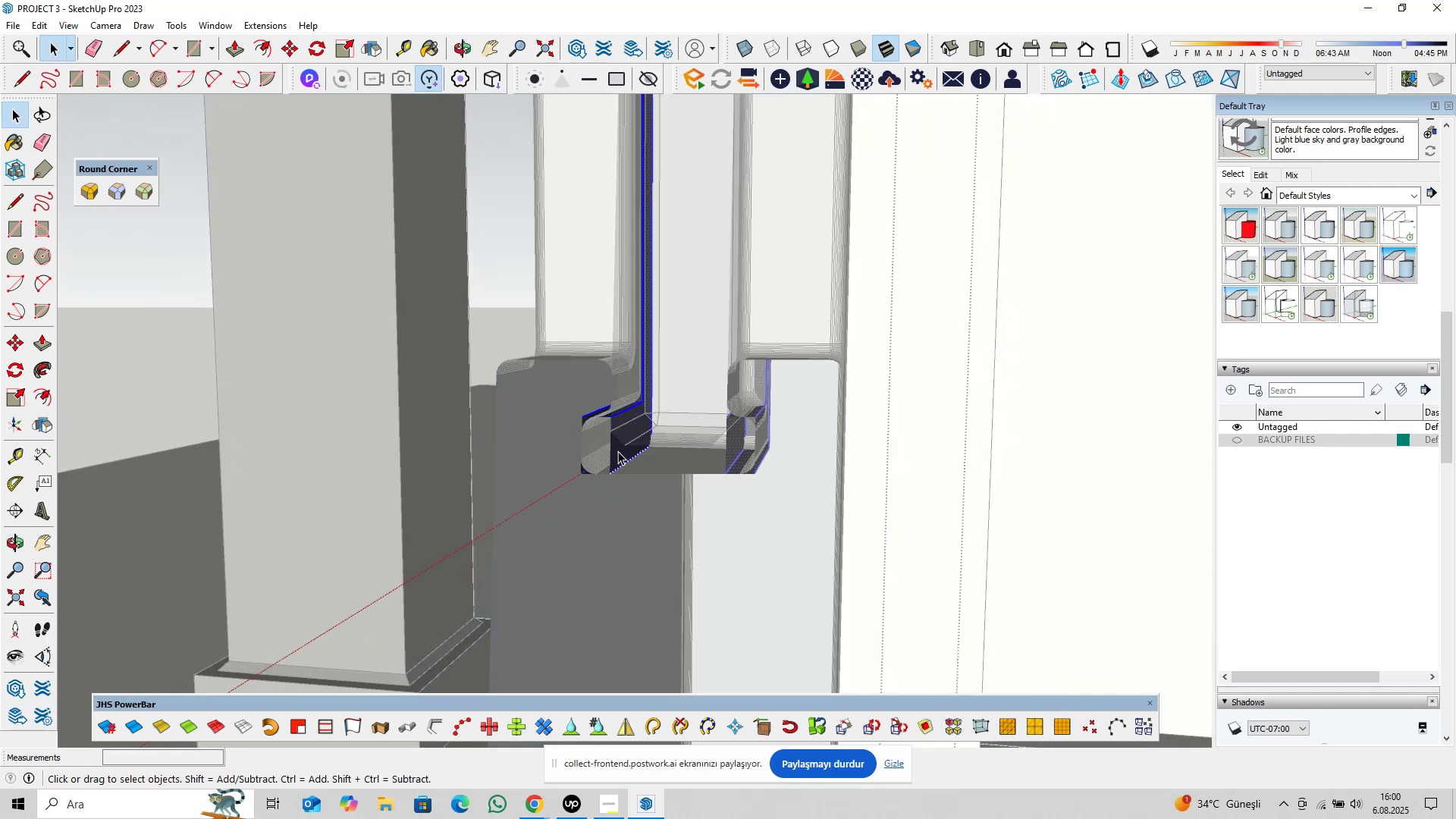 
triple_click([618, 451])
 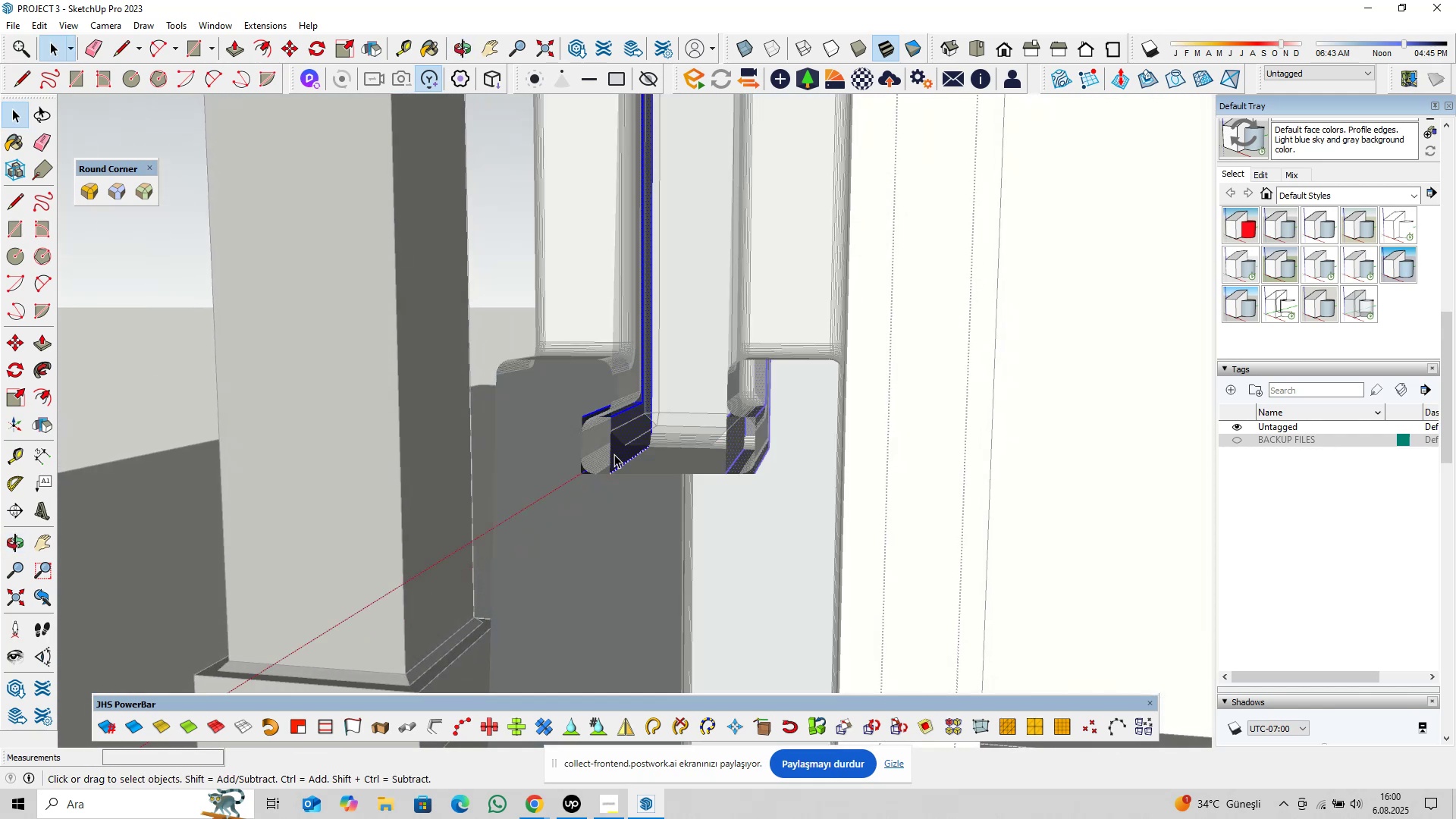 
triple_click([614, 454])
 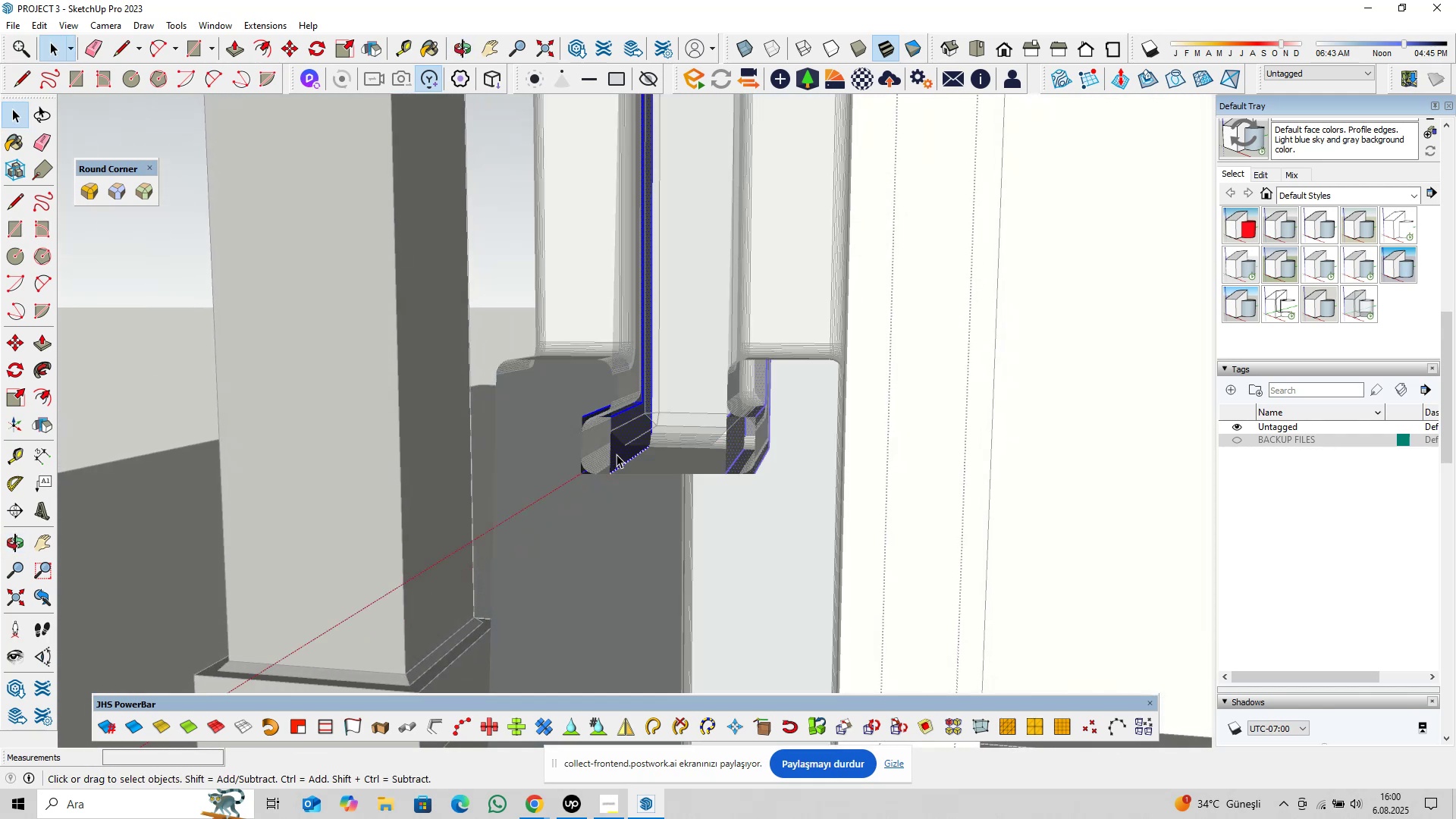 
triple_click([617, 454])
 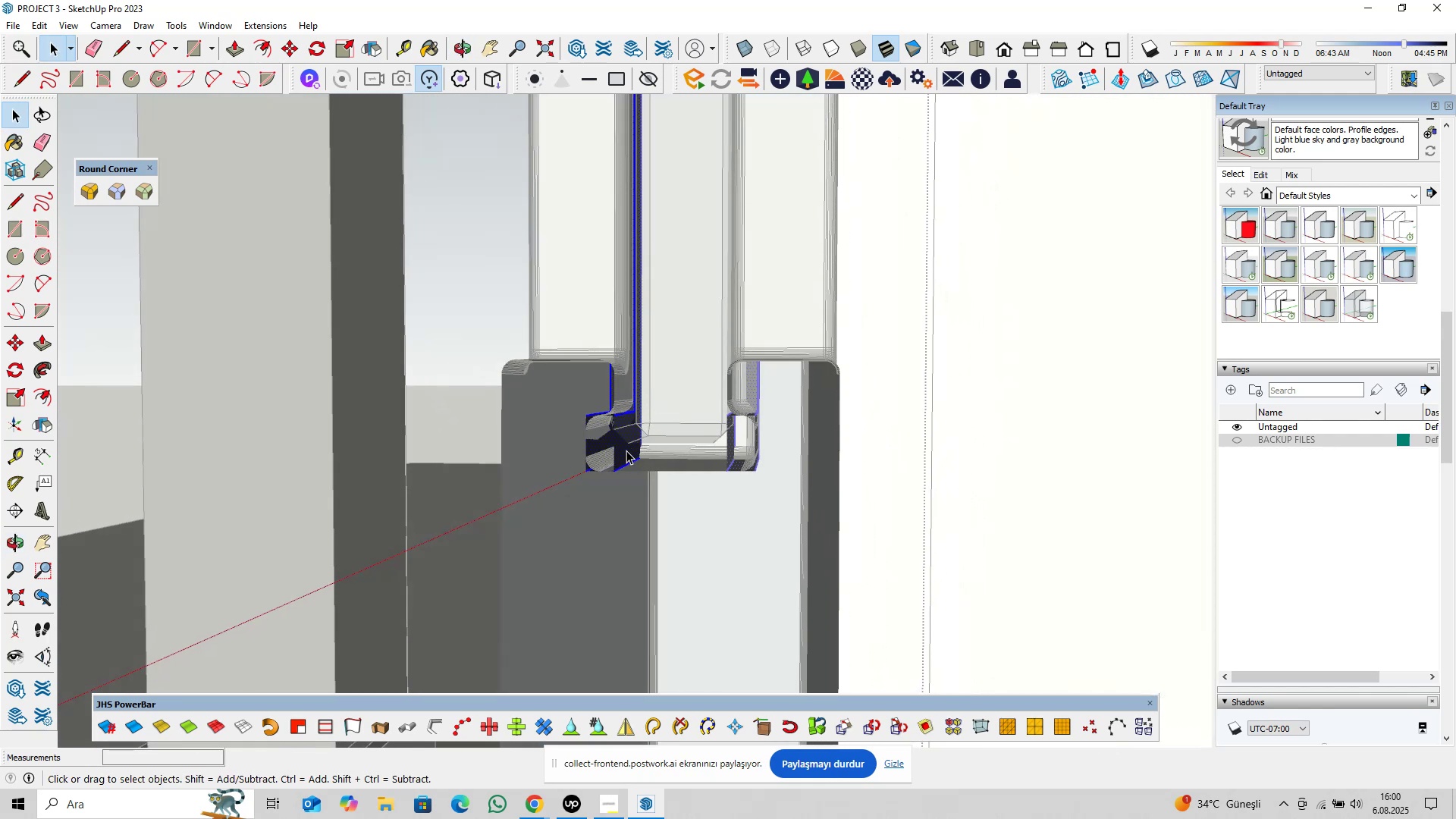 
left_click([624, 453])
 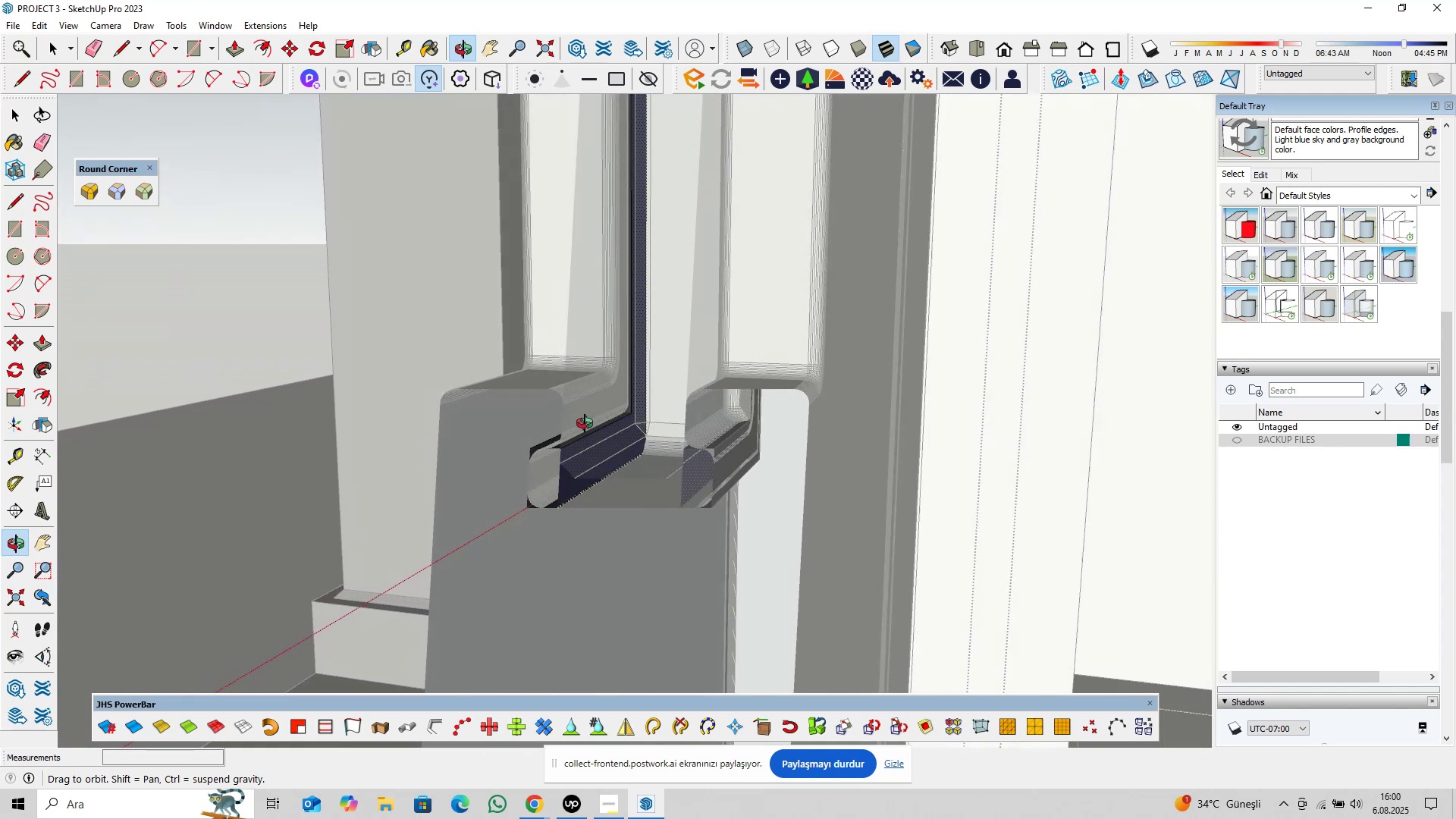 
wait(7.11)
 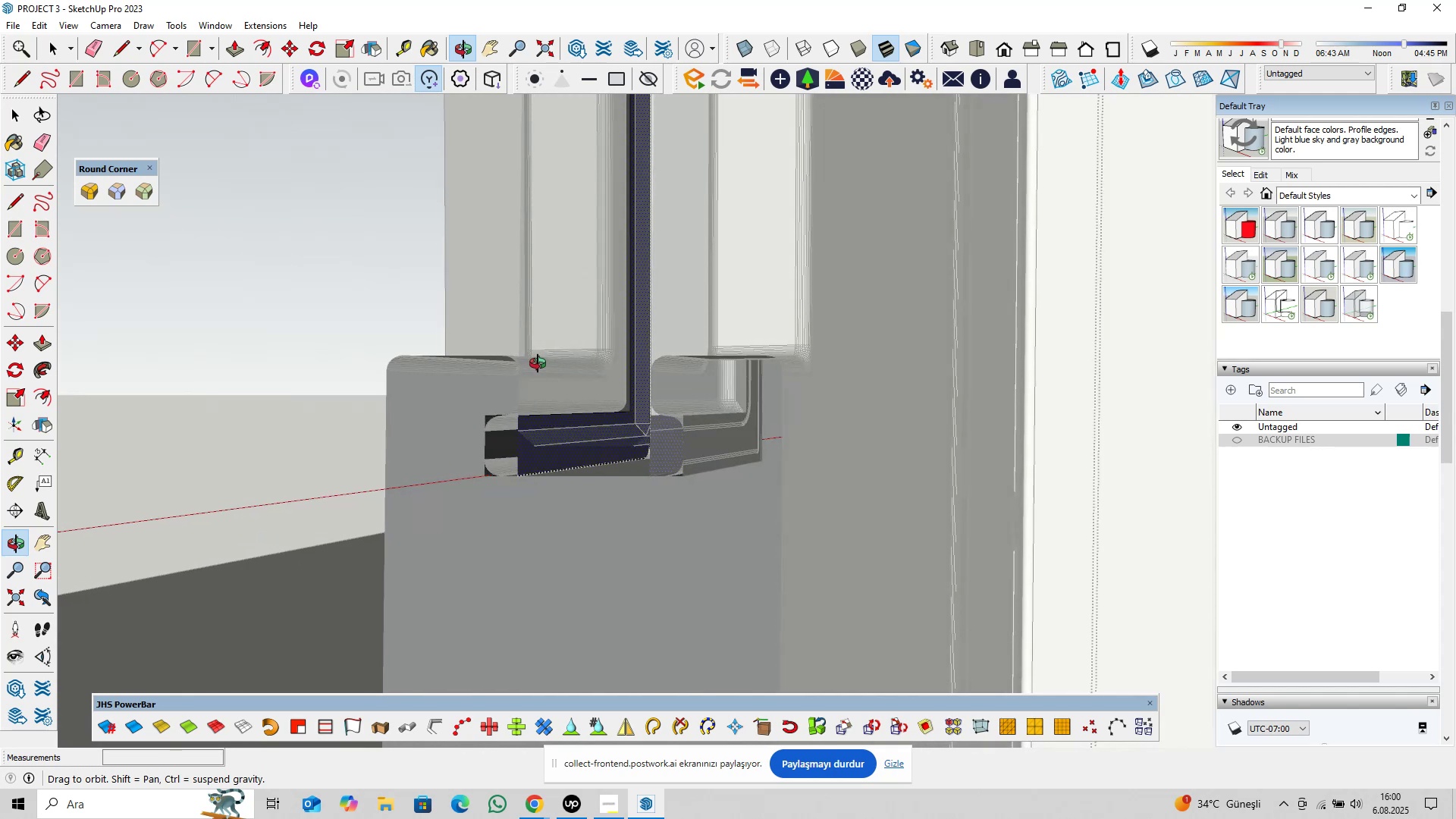 
key(Escape)
 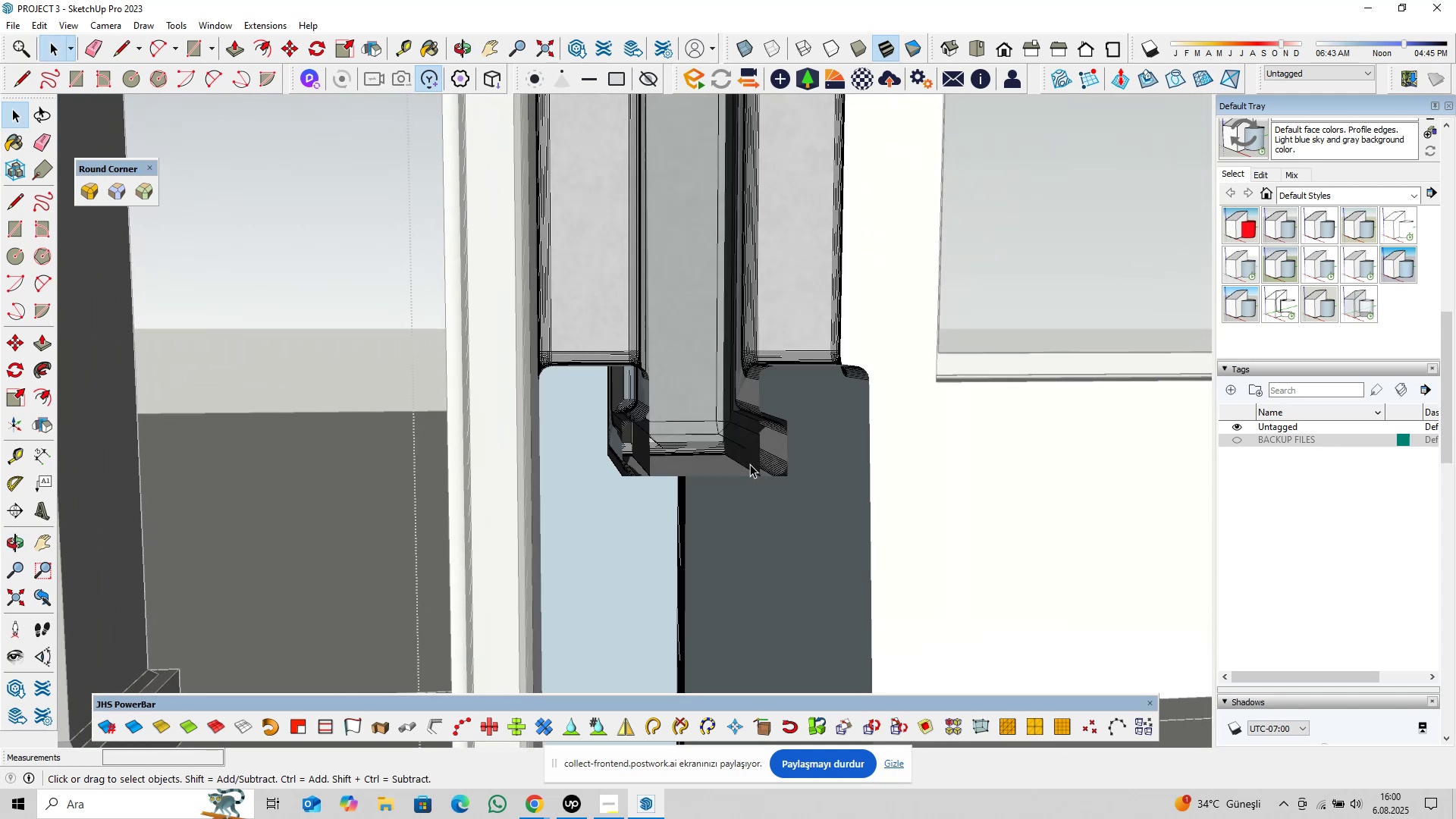 
left_click([750, 464])
 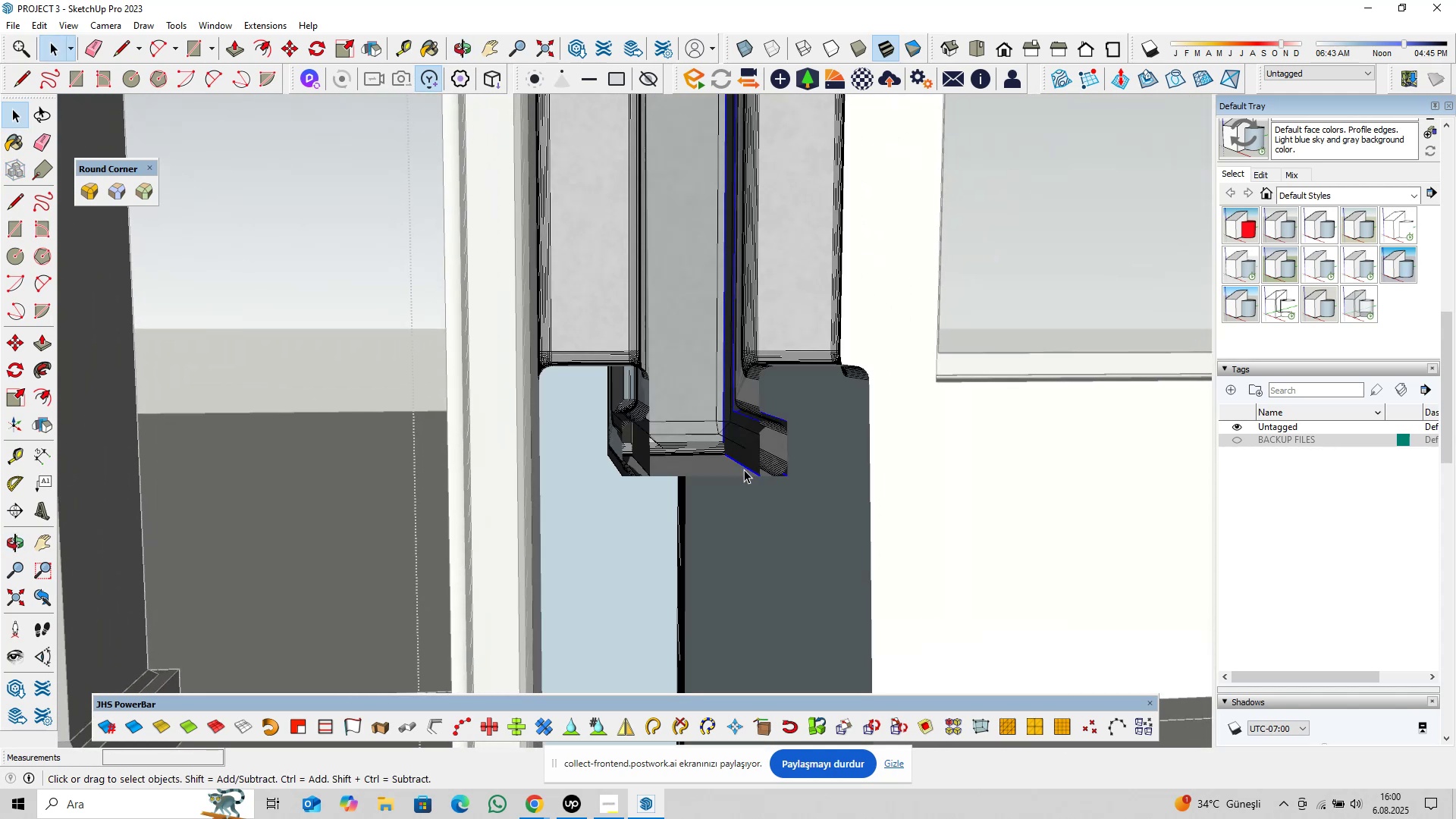 
hold_key(key=ShiftLeft, duration=0.56)
 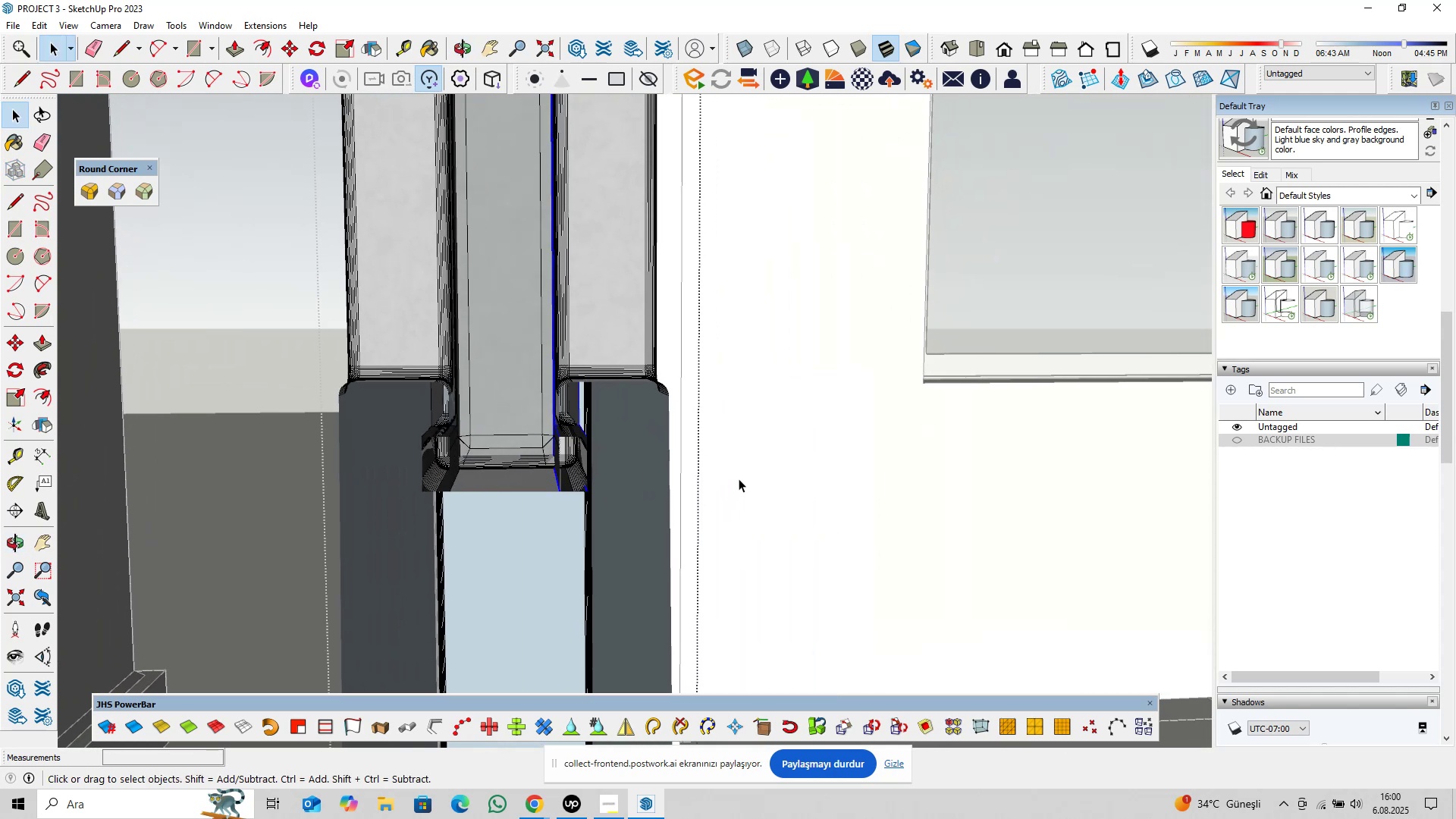 
key(M)
 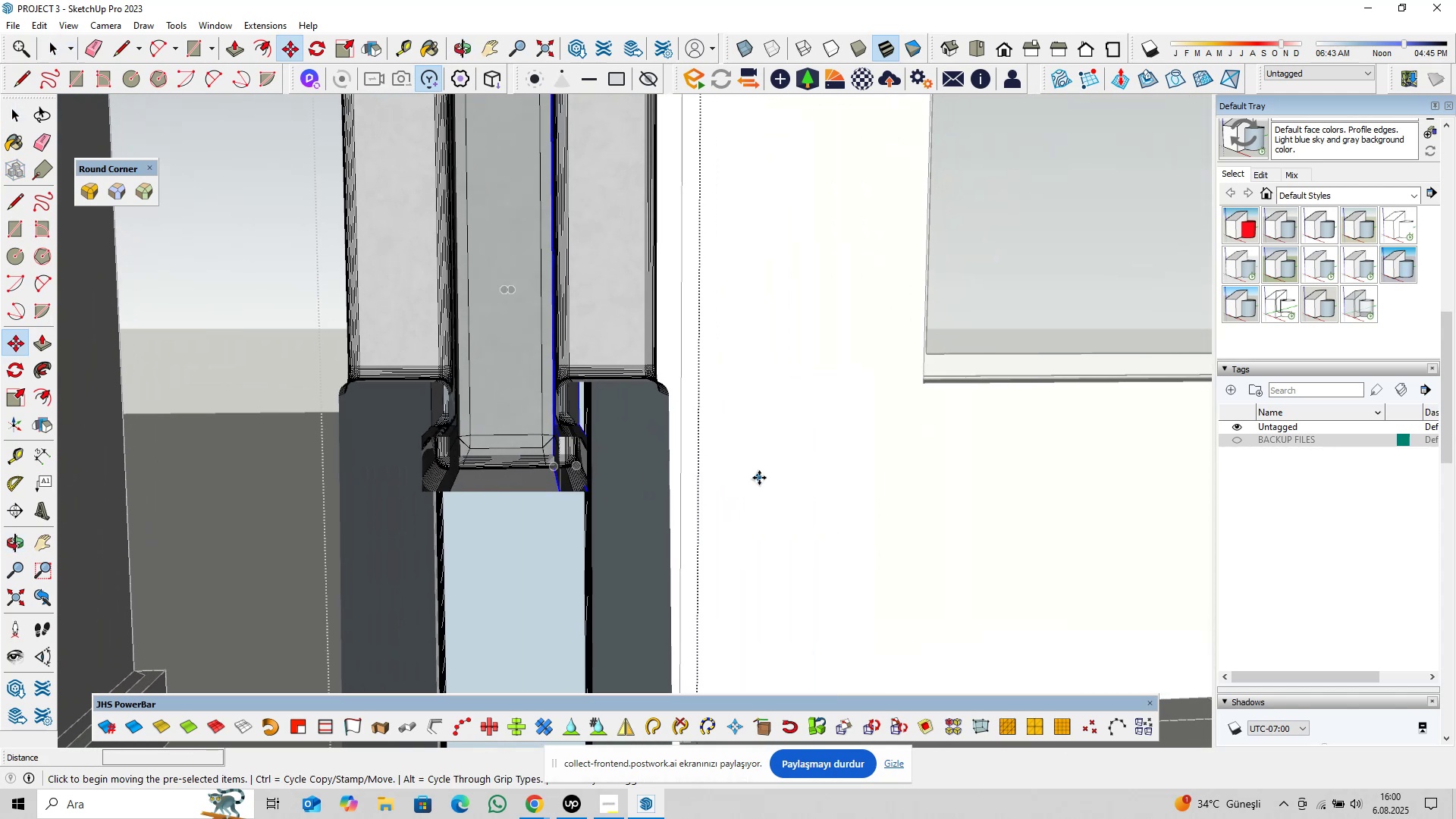 
left_click([759, 478])
 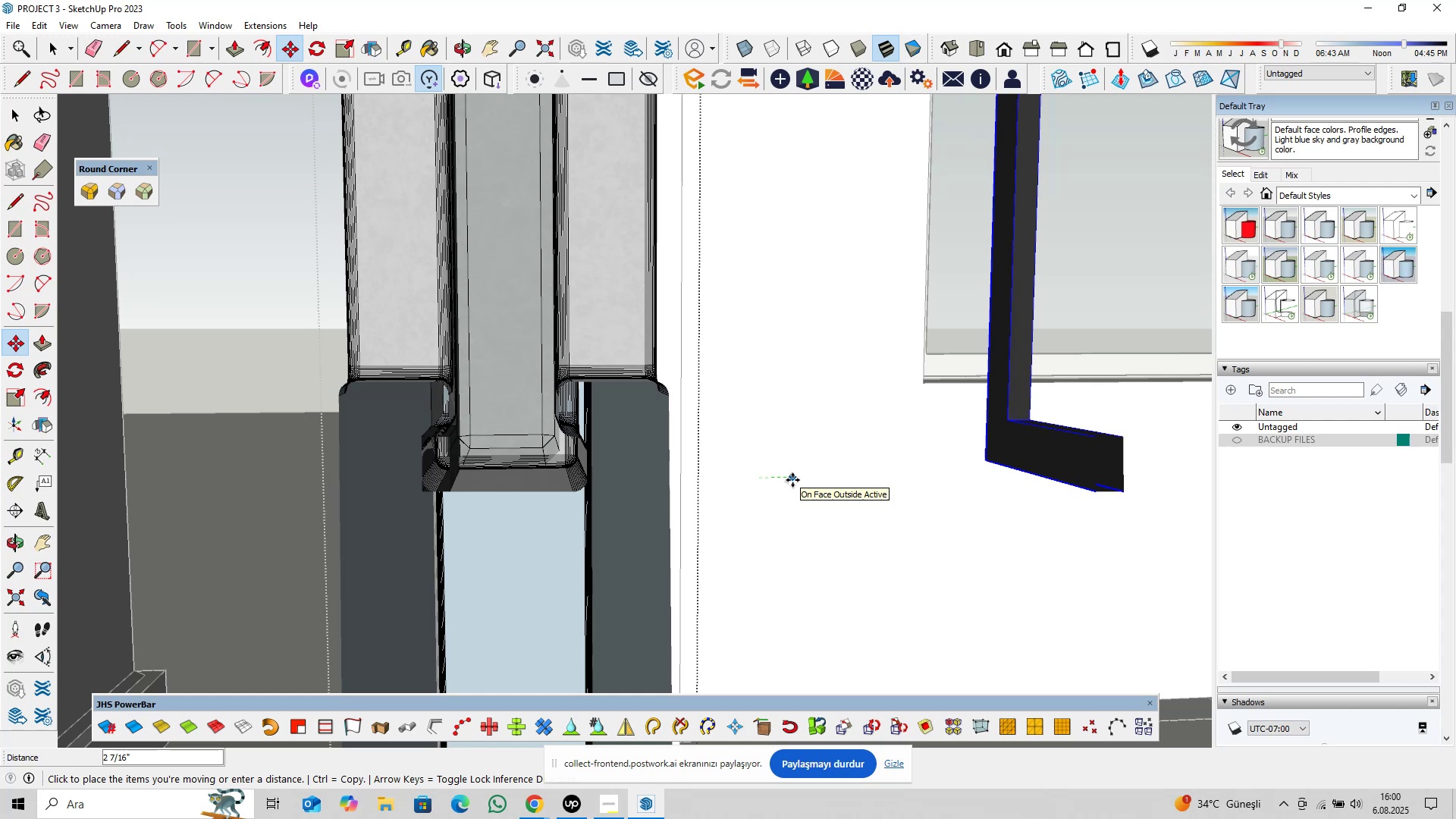 
wait(9.83)
 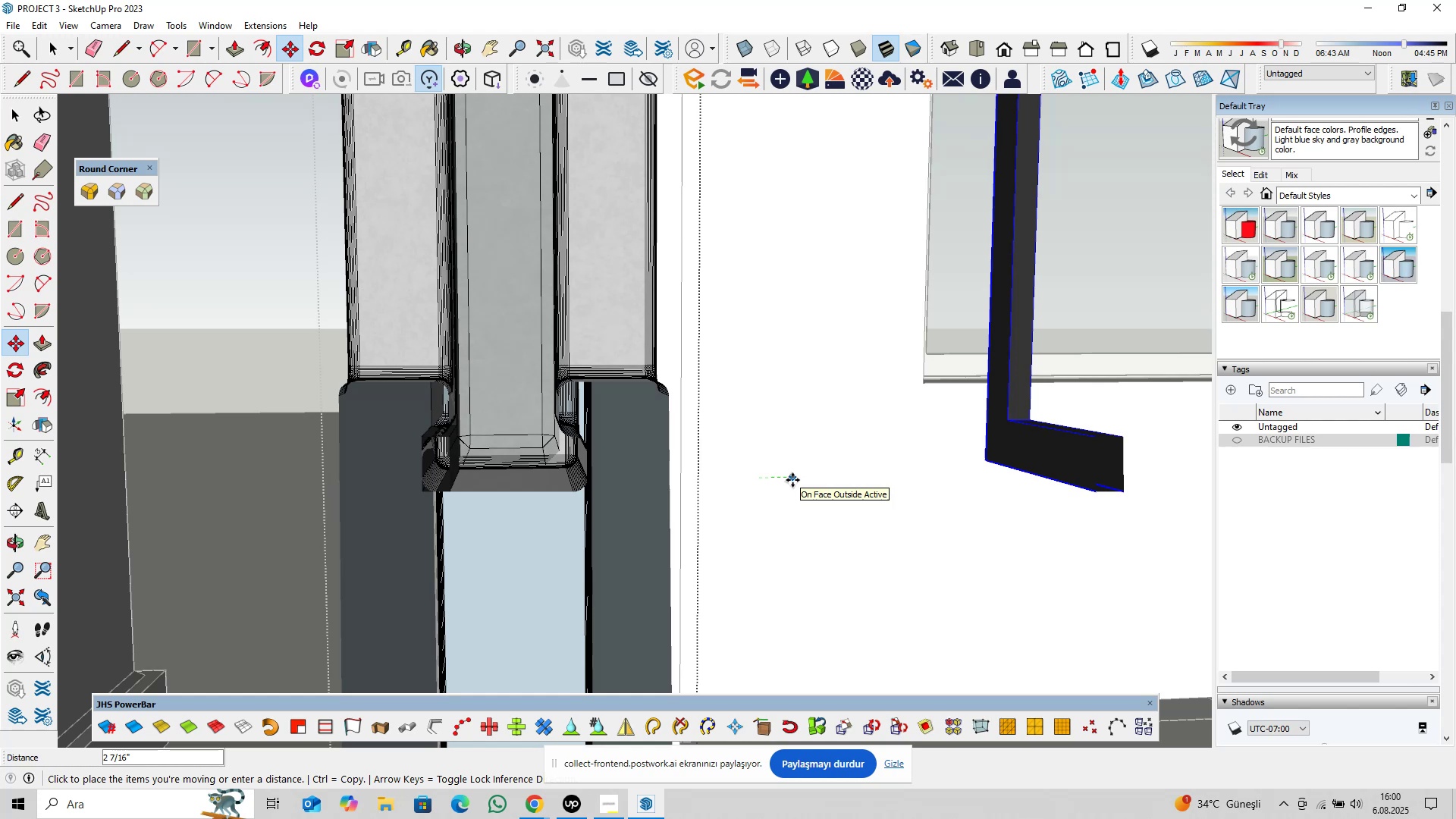 
key(2)
 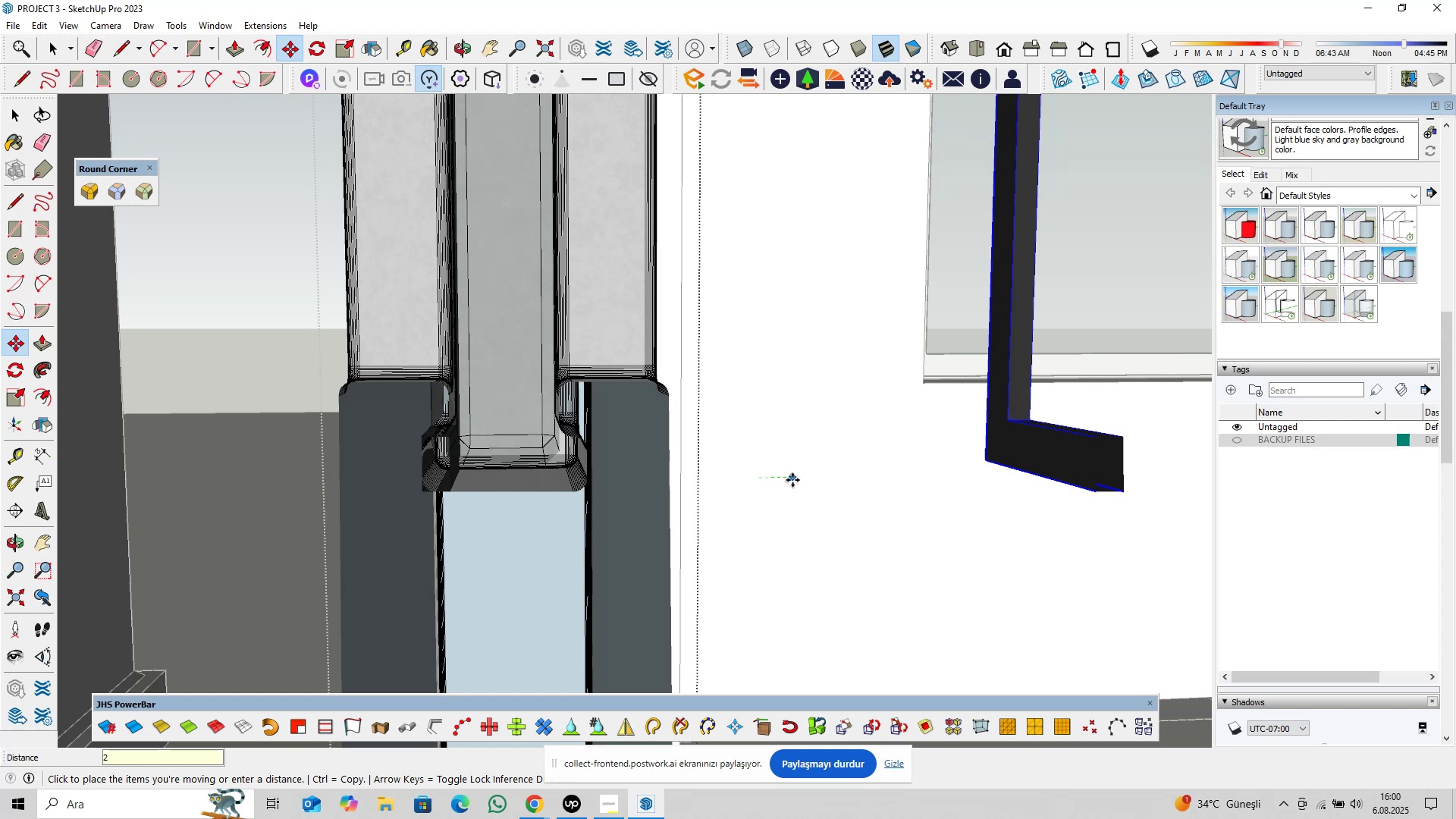 
key(Enter)
 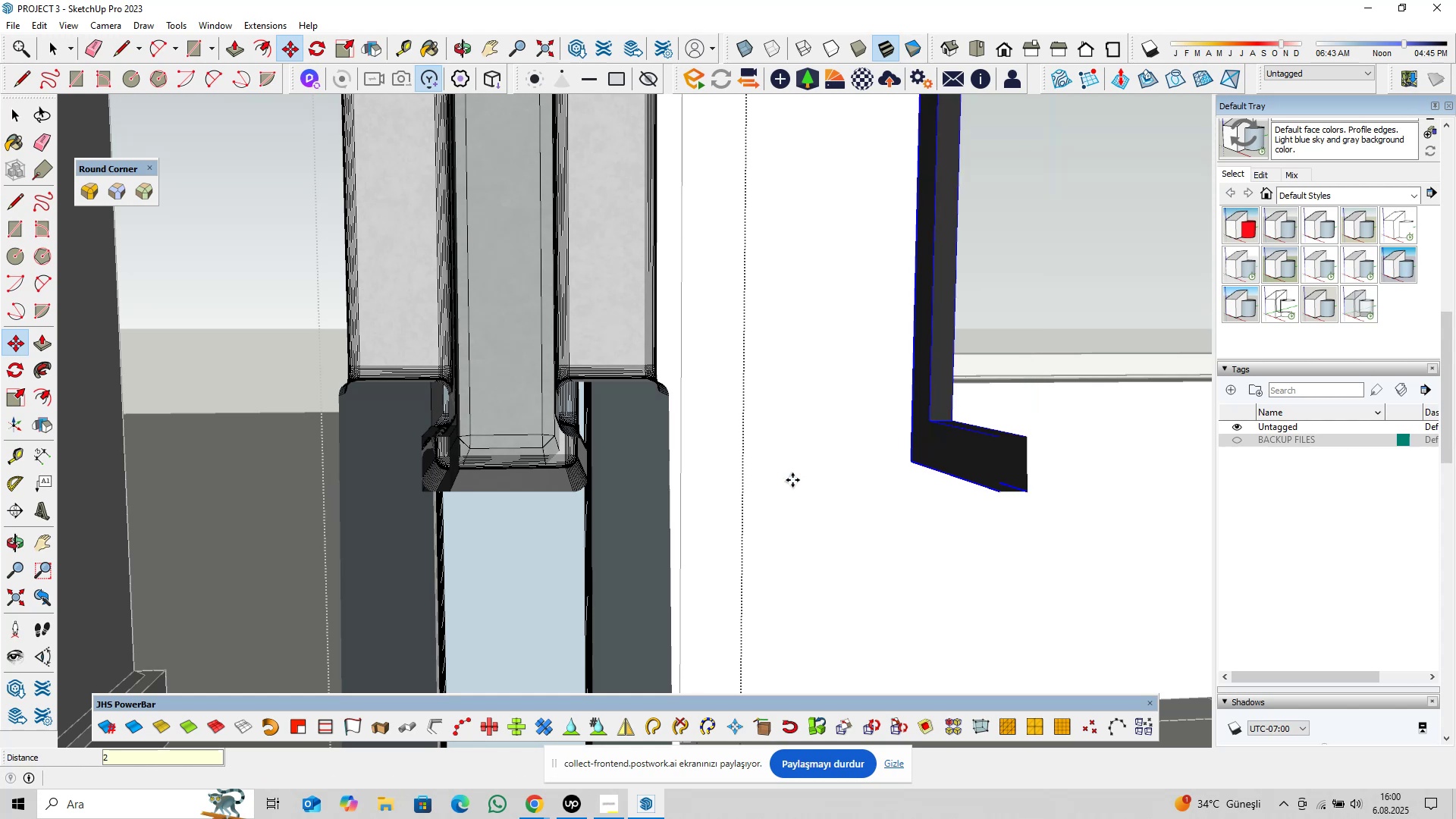 
key(Space)
 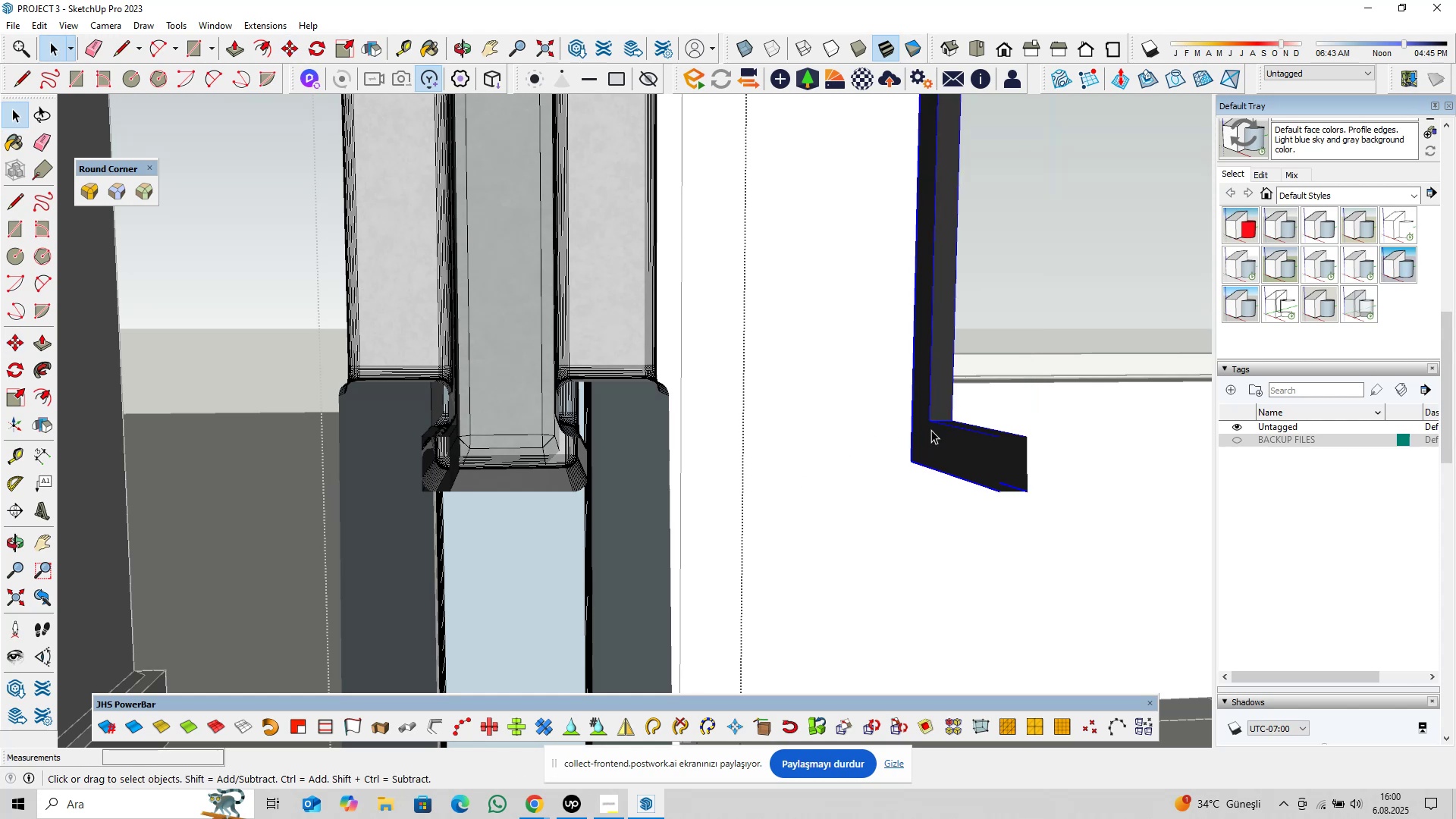 
double_click([931, 430])
 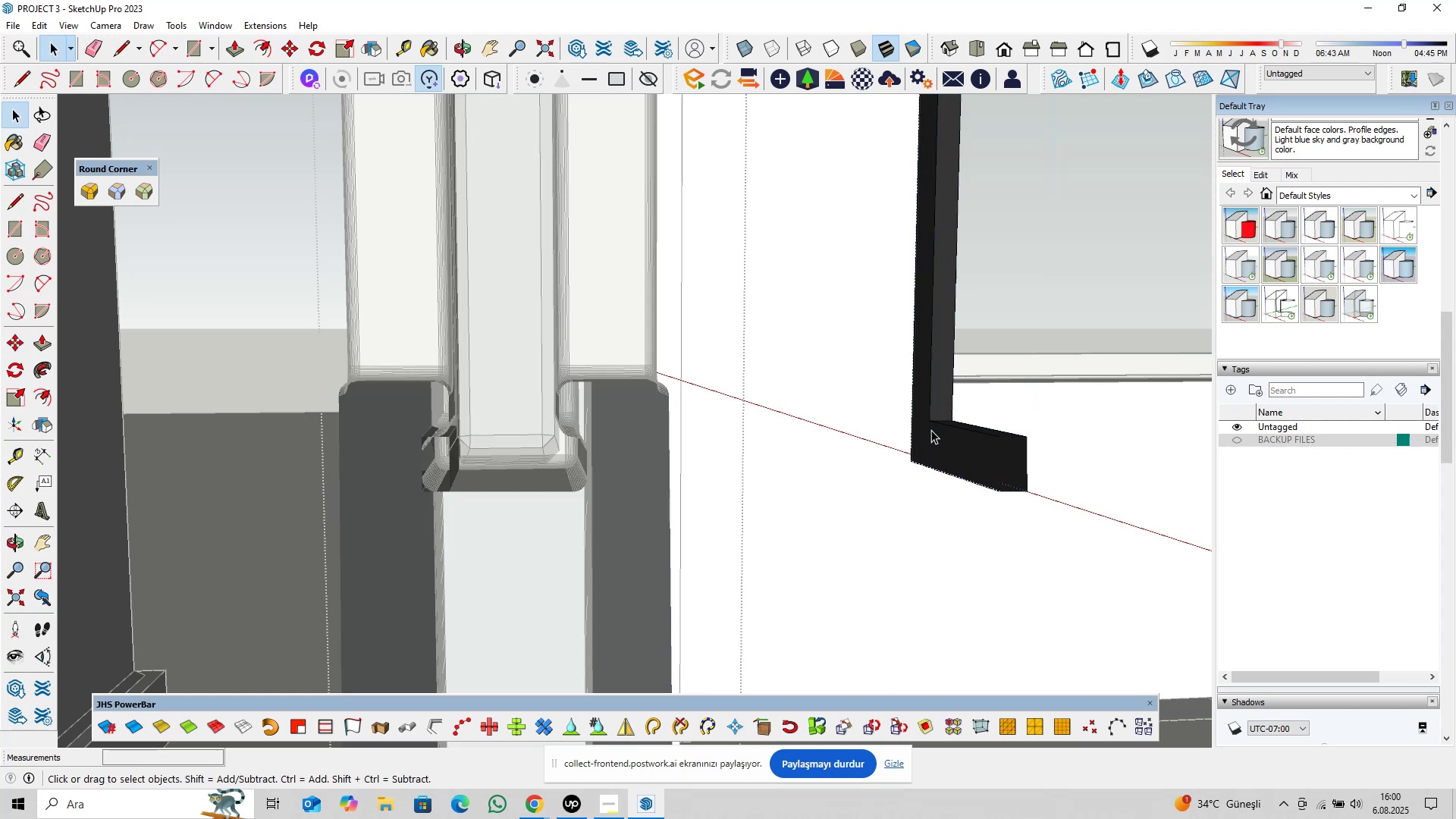 
triple_click([931, 430])
 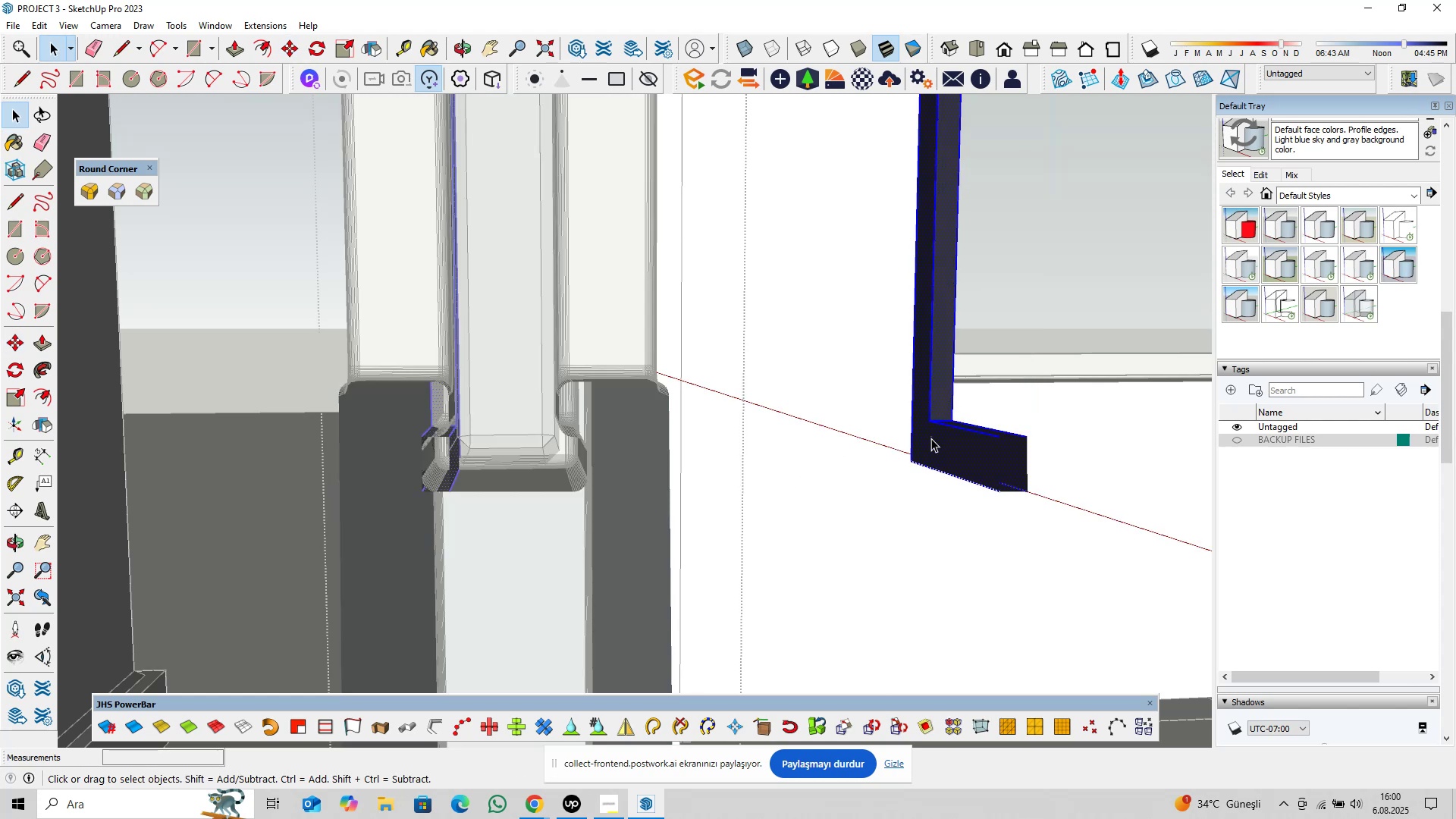 
triple_click([931, 438])
 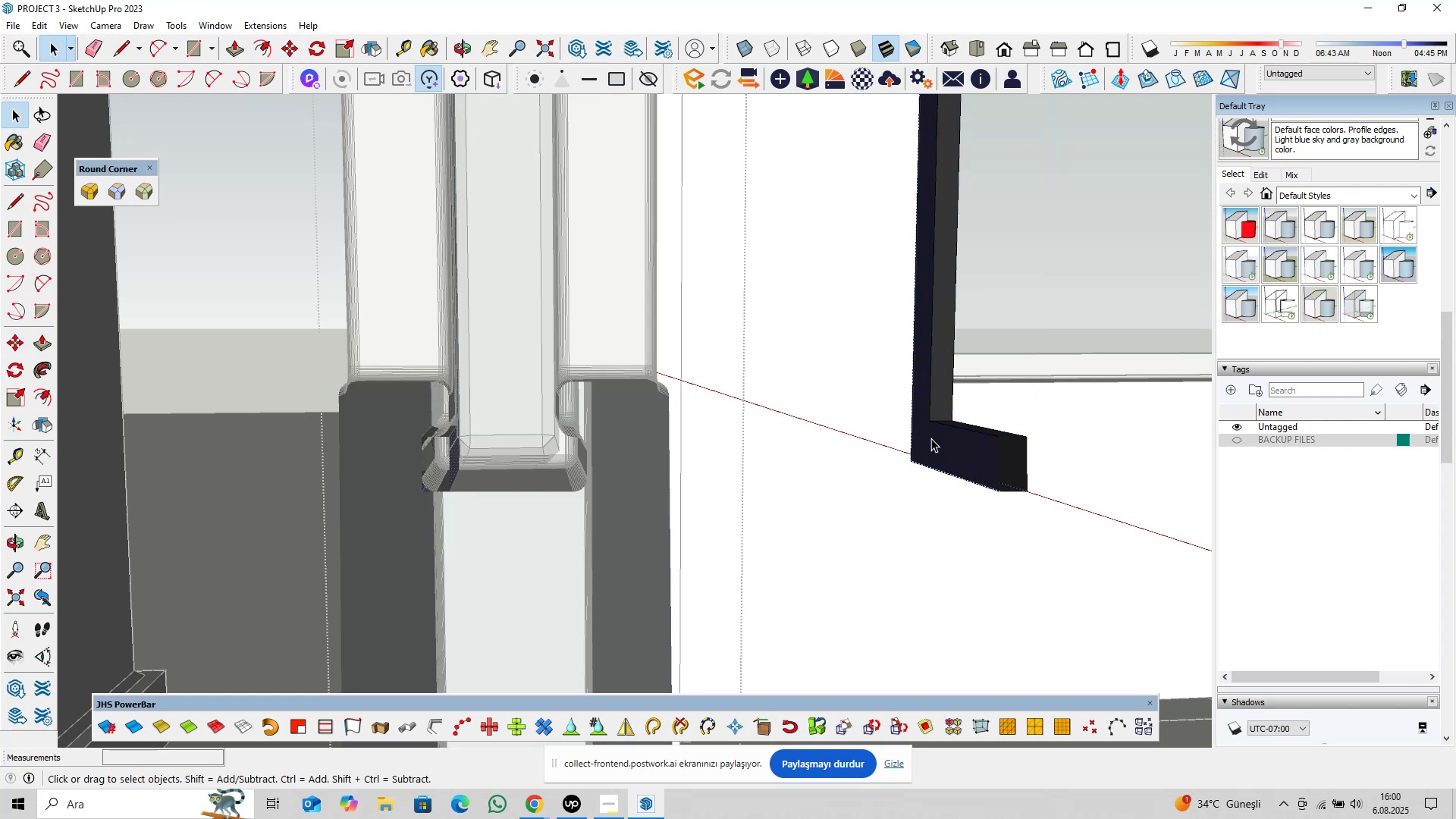 
triple_click([931, 438])
 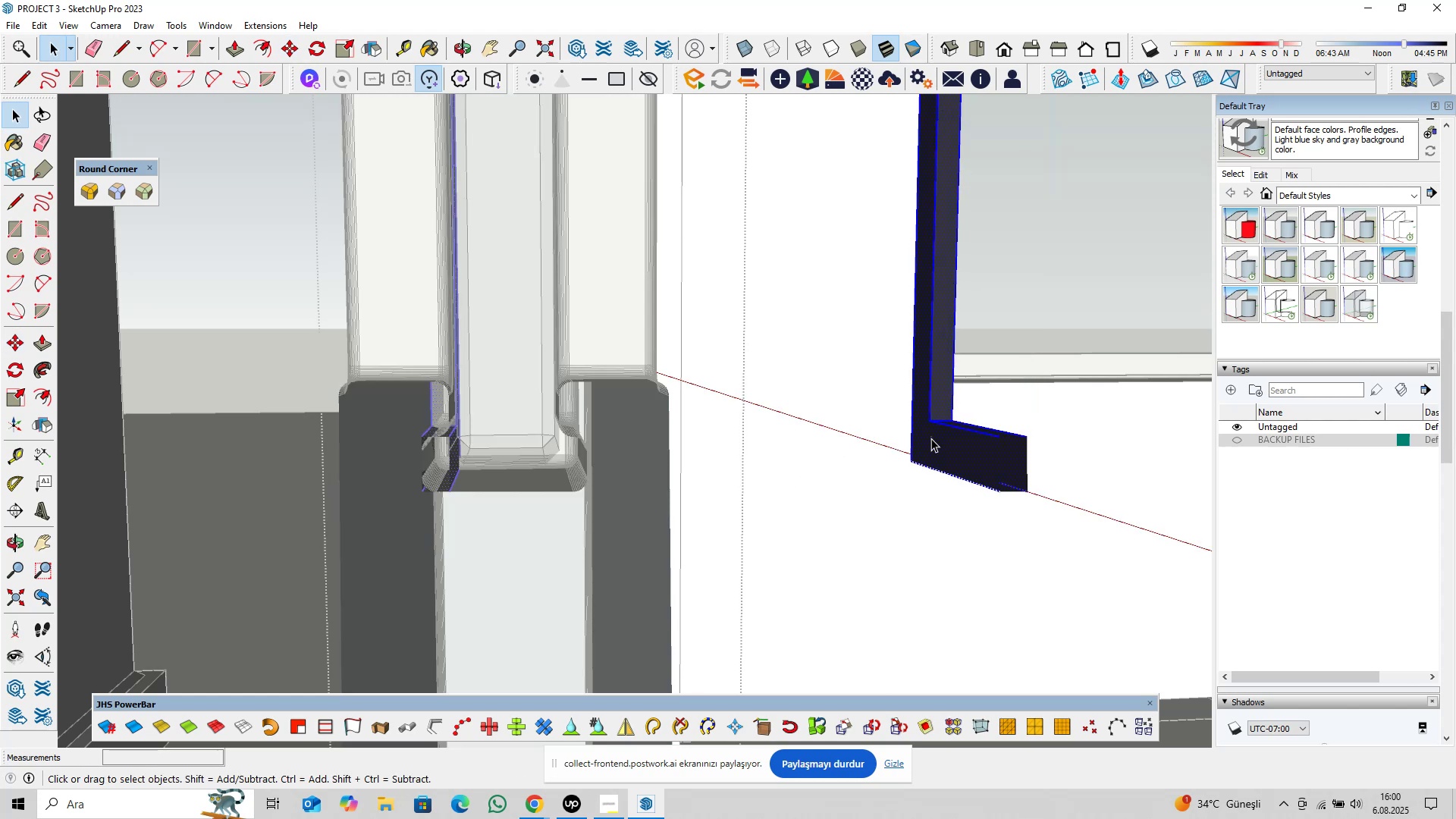 
triple_click([931, 438])
 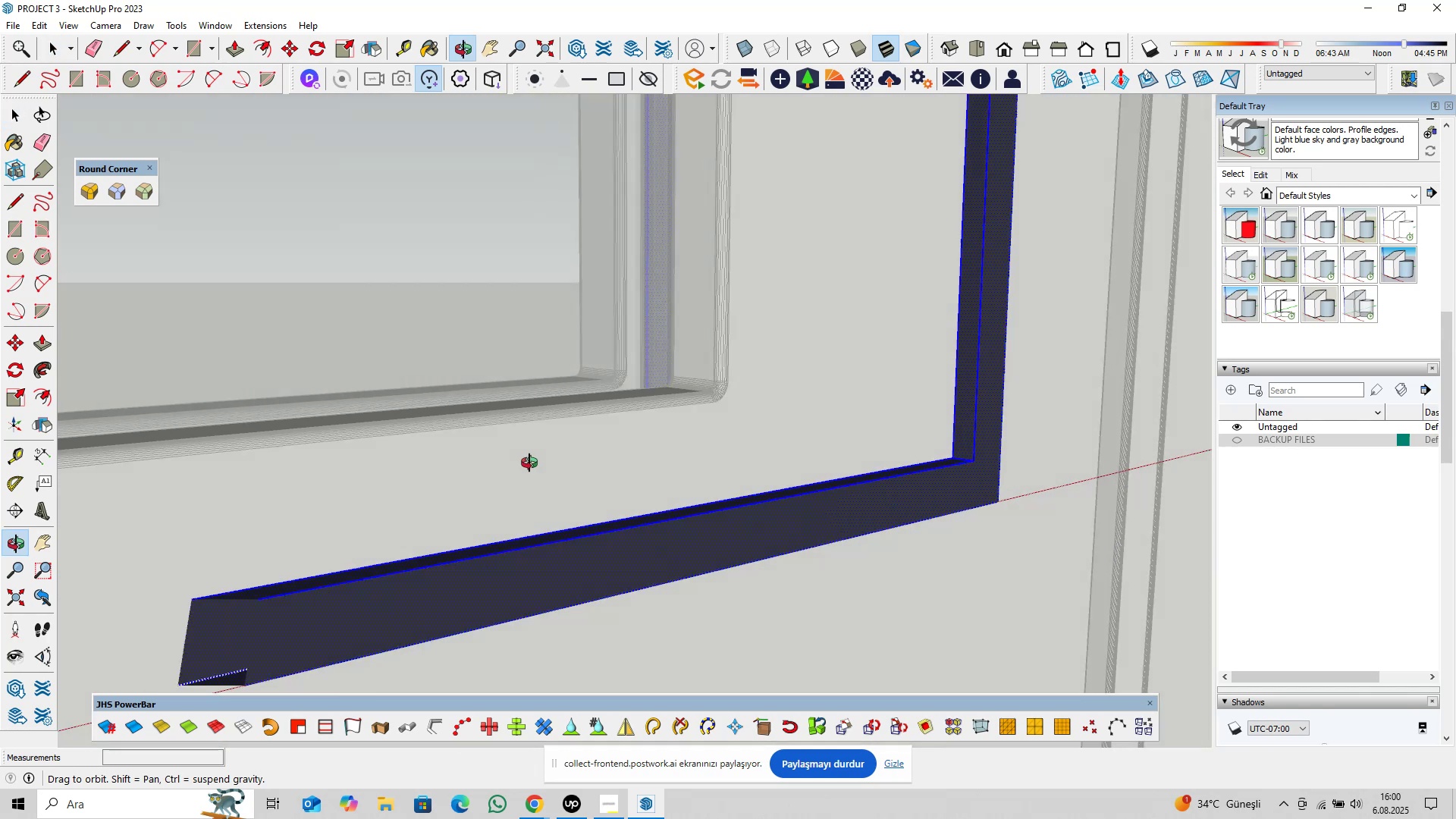 
hold_key(key=ShiftLeft, duration=0.35)
left_click([908, 498])
 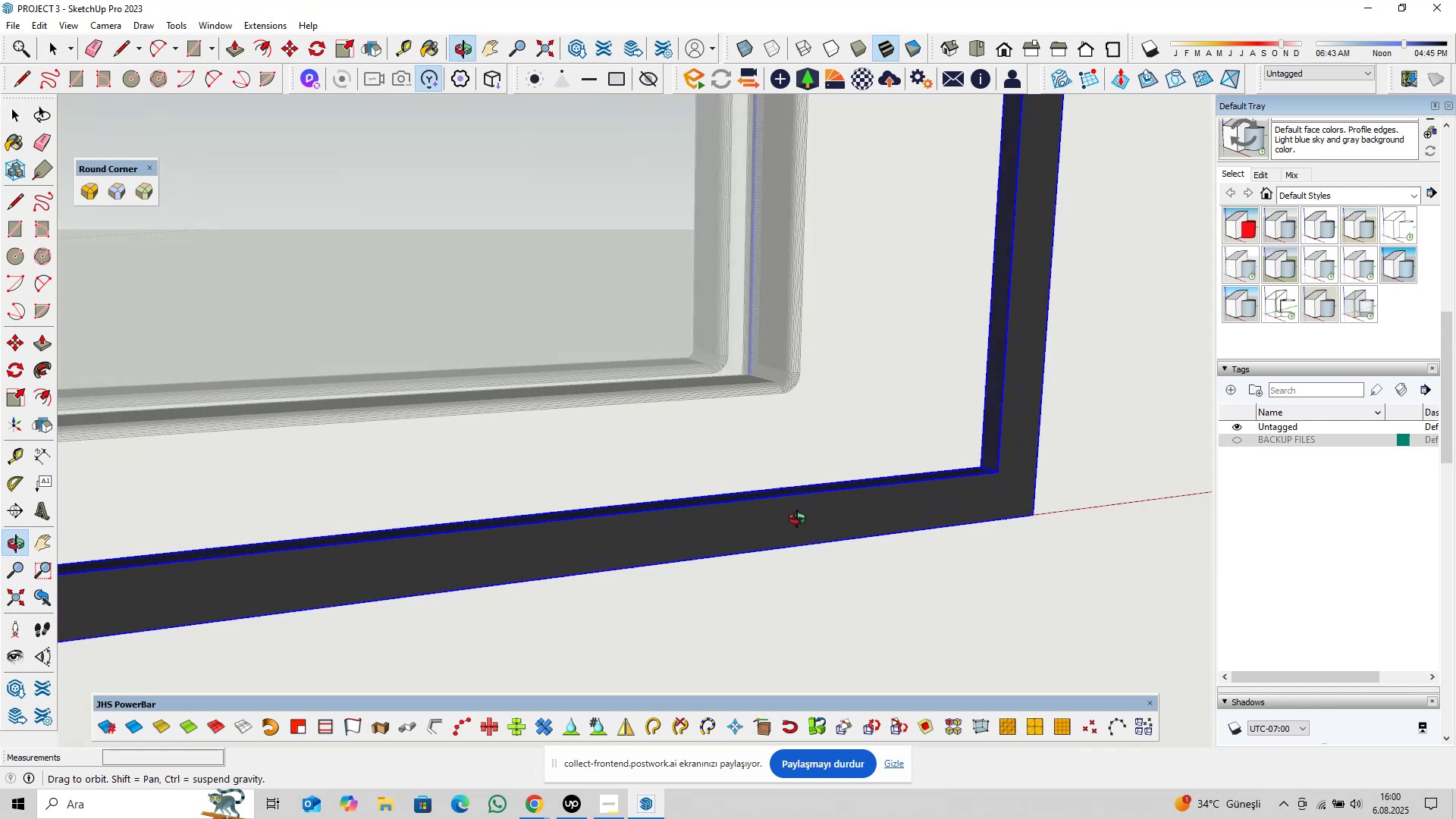 
hold_key(key=ShiftLeft, duration=0.52)
 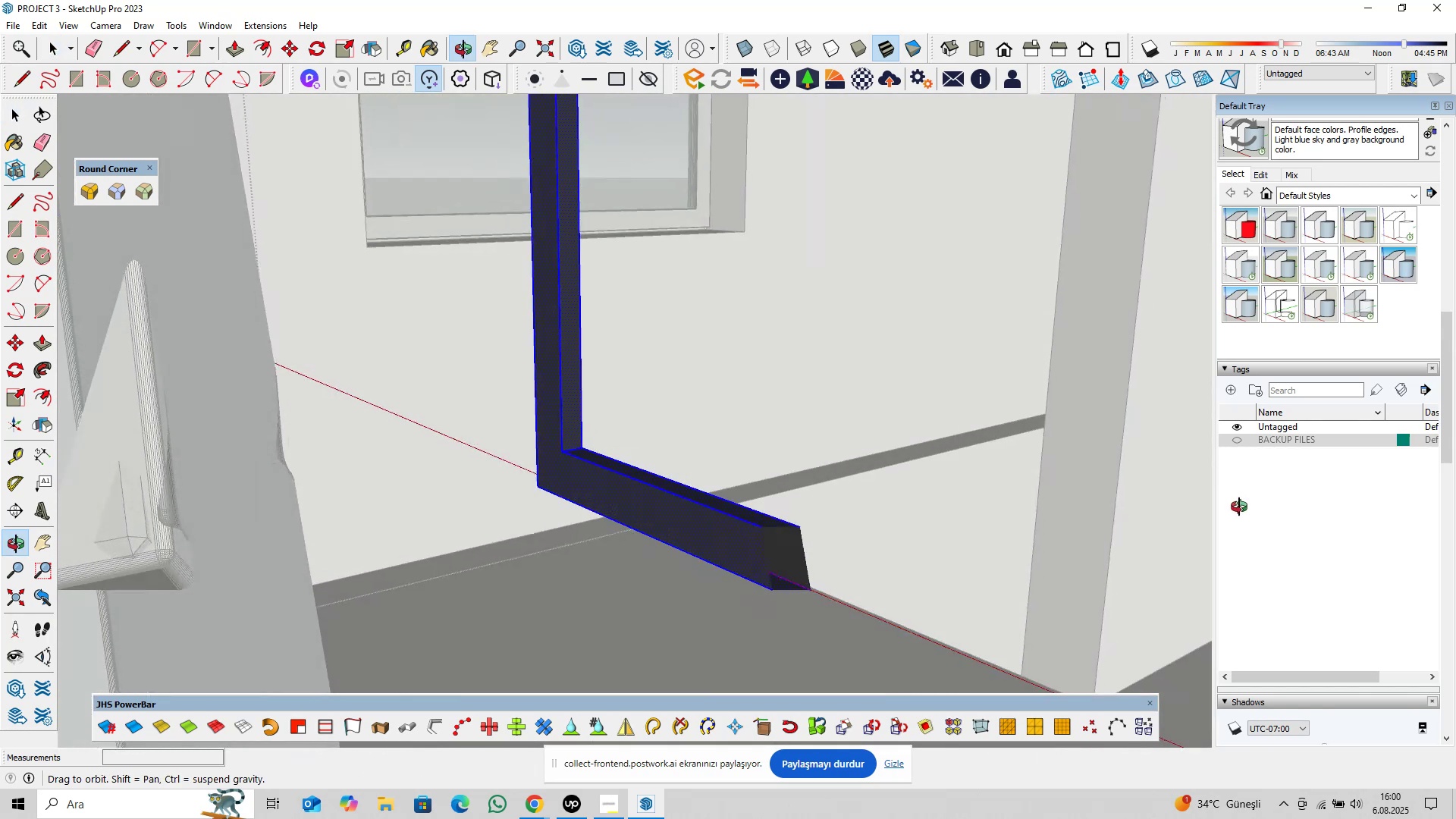 
hold_key(key=ShiftLeft, duration=0.32)
 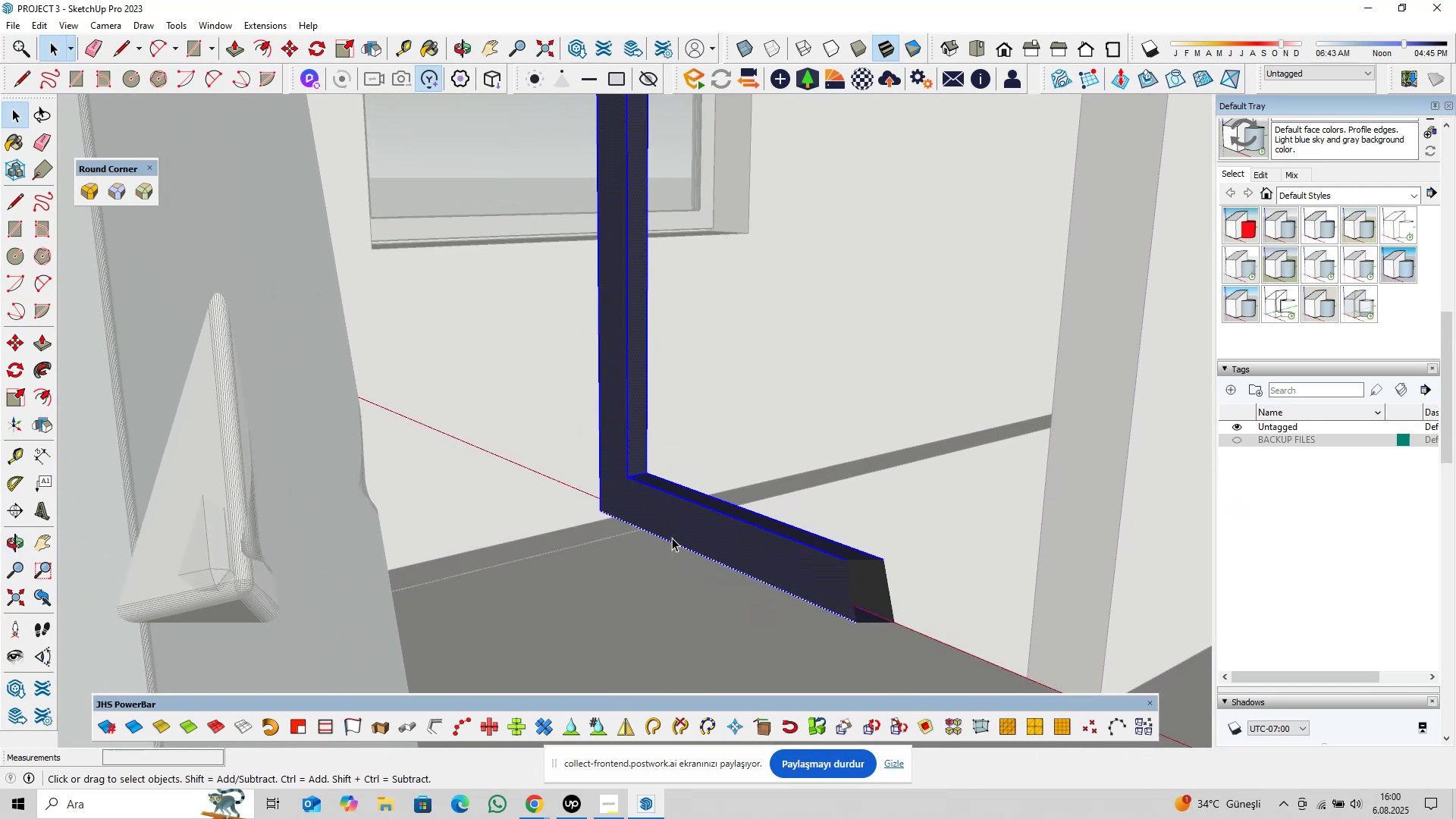 
scroll: coordinate [631, 520], scroll_direction: up, amount: 1.0
 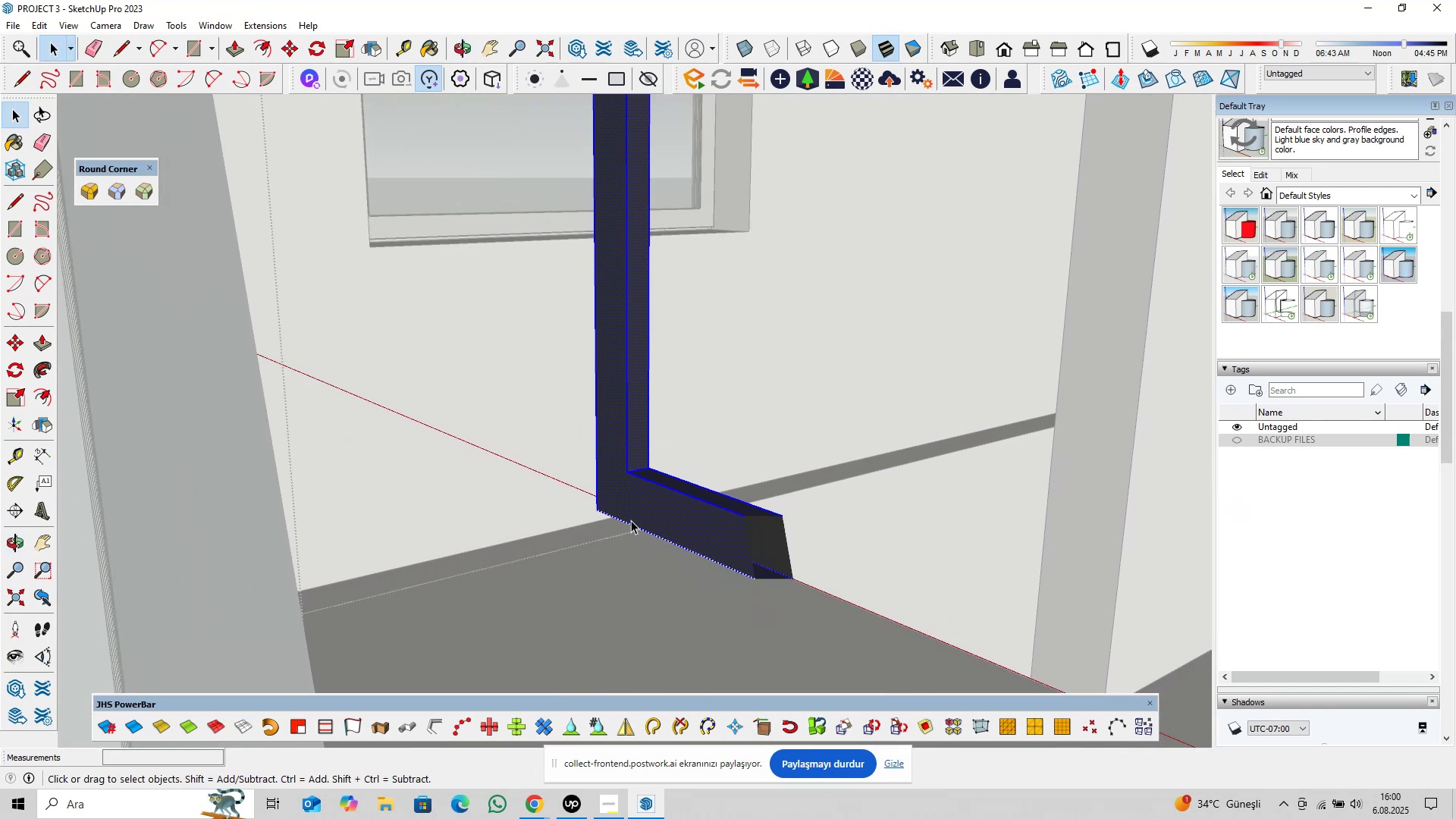 
key(Control+S)
 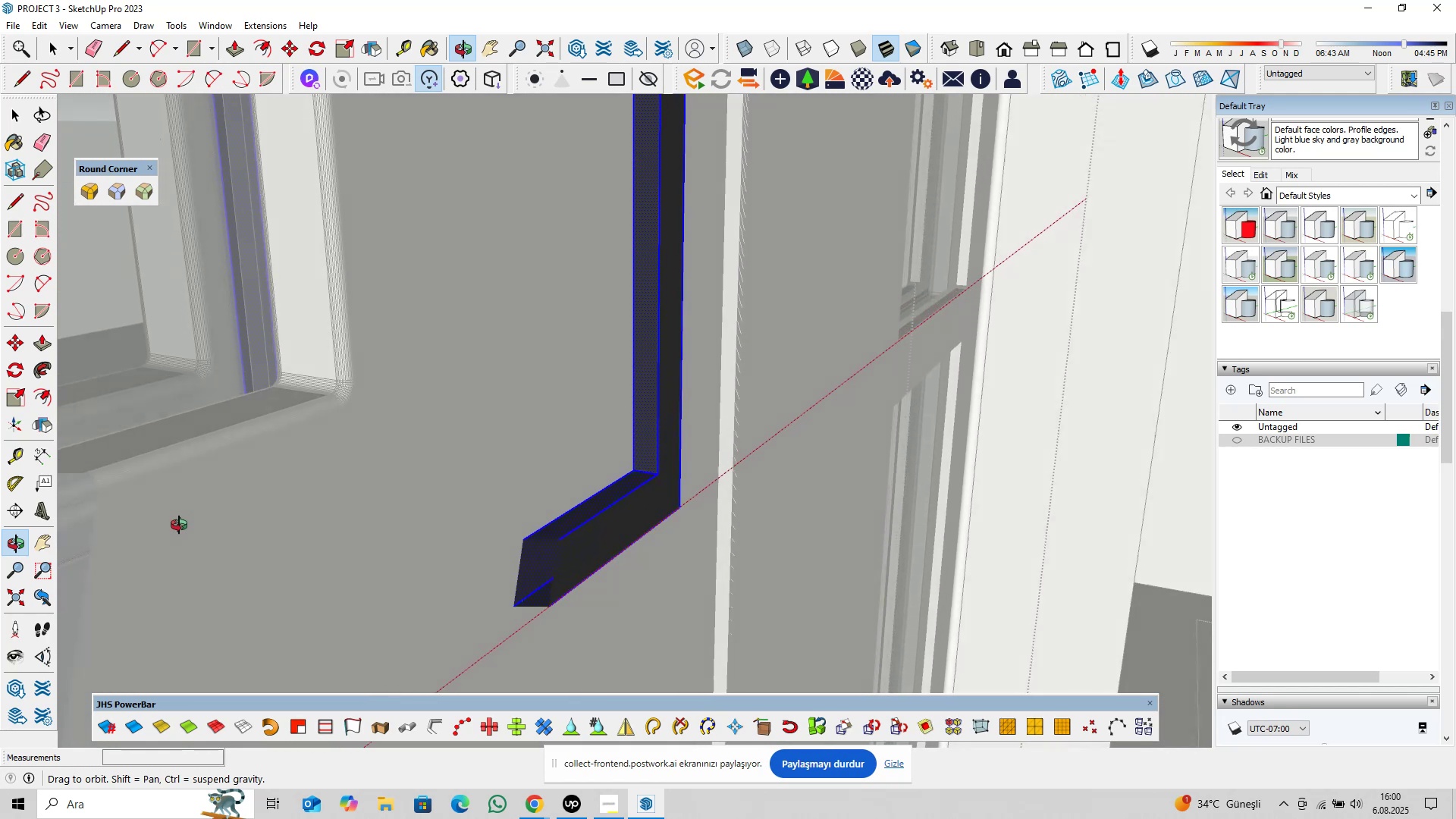 
wait(6.99)
 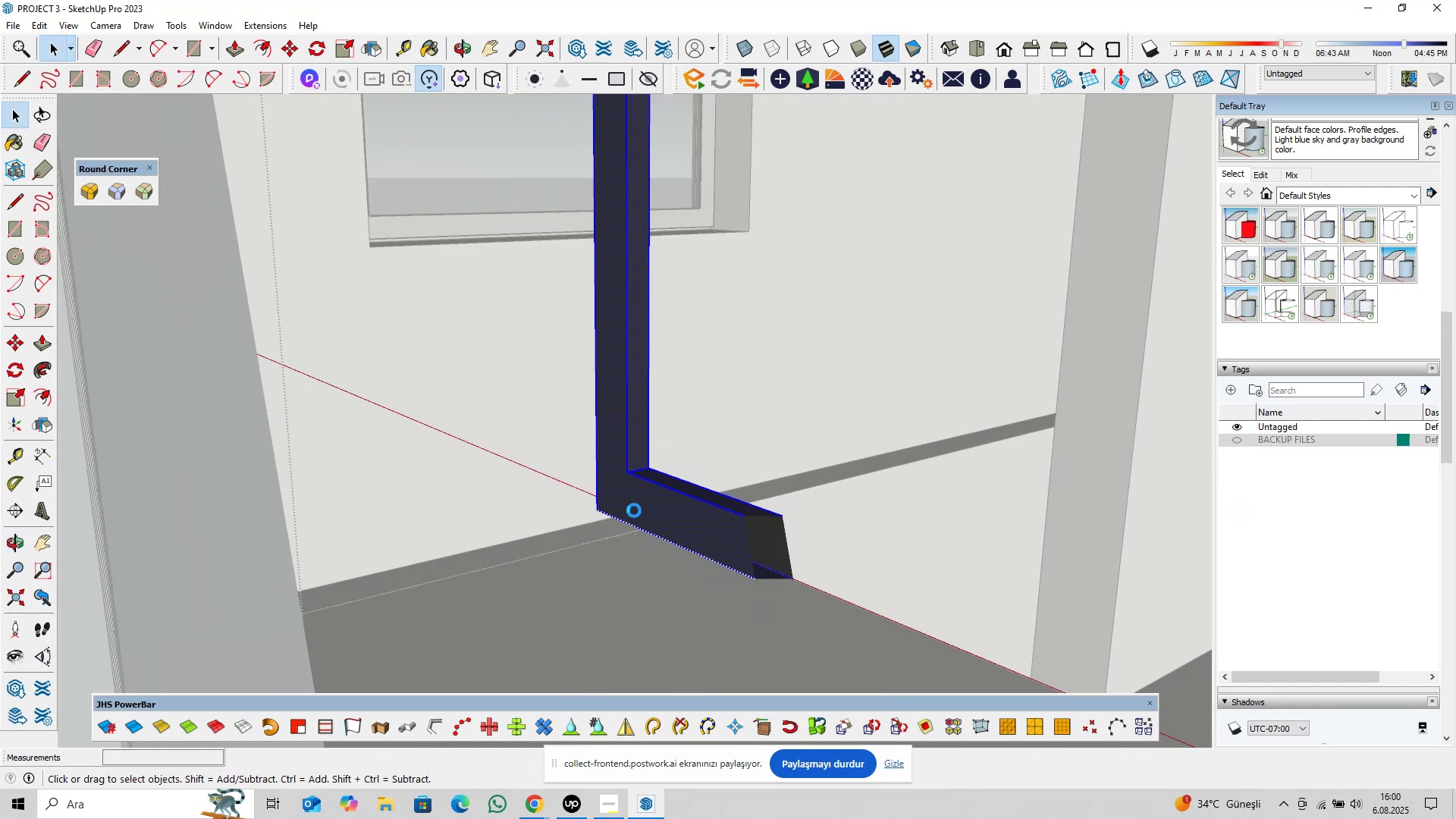 
hold_key(key=ShiftLeft, duration=1.5)
left_click([631, 493])
 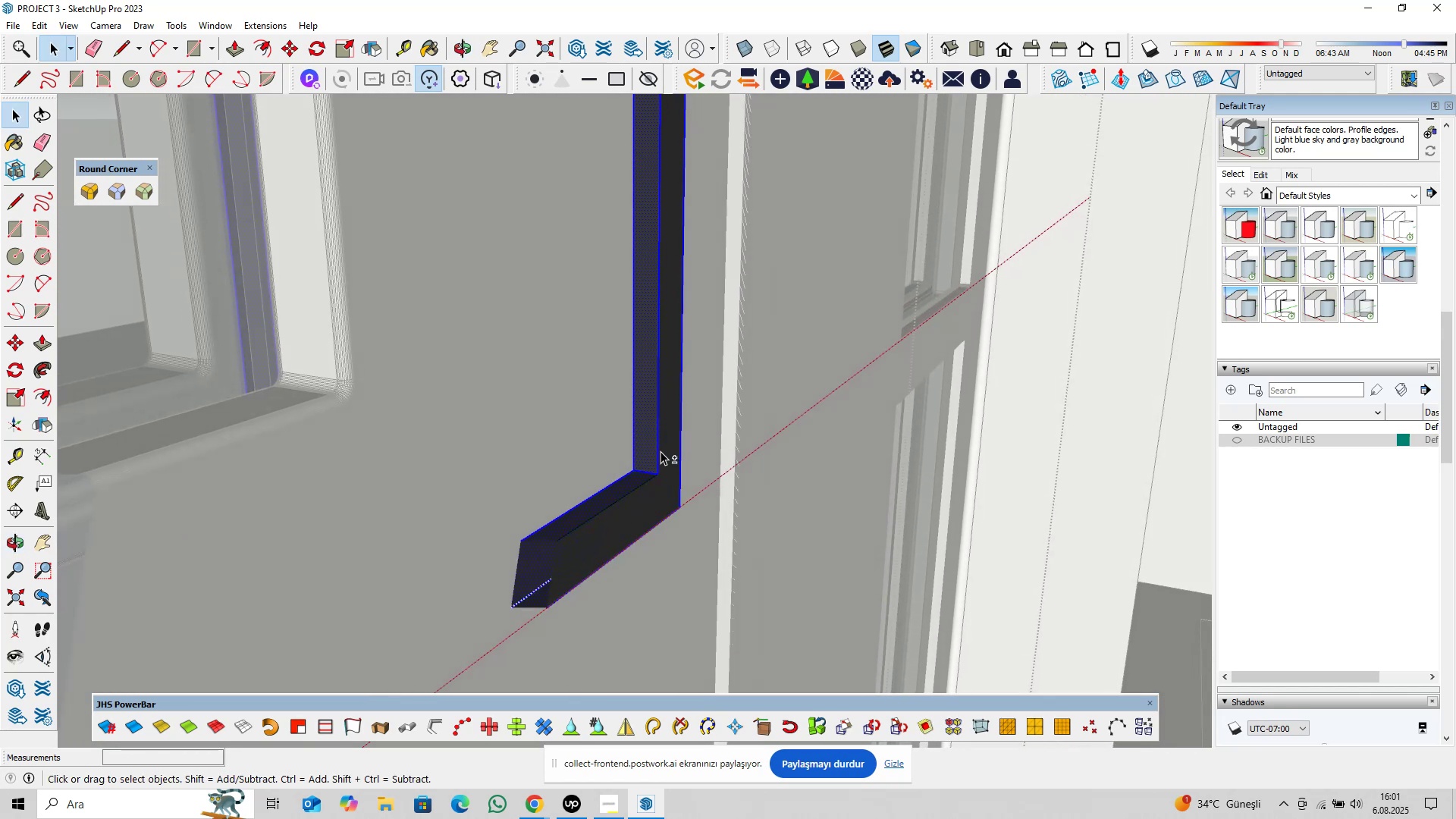 
left_click([658, 451])
 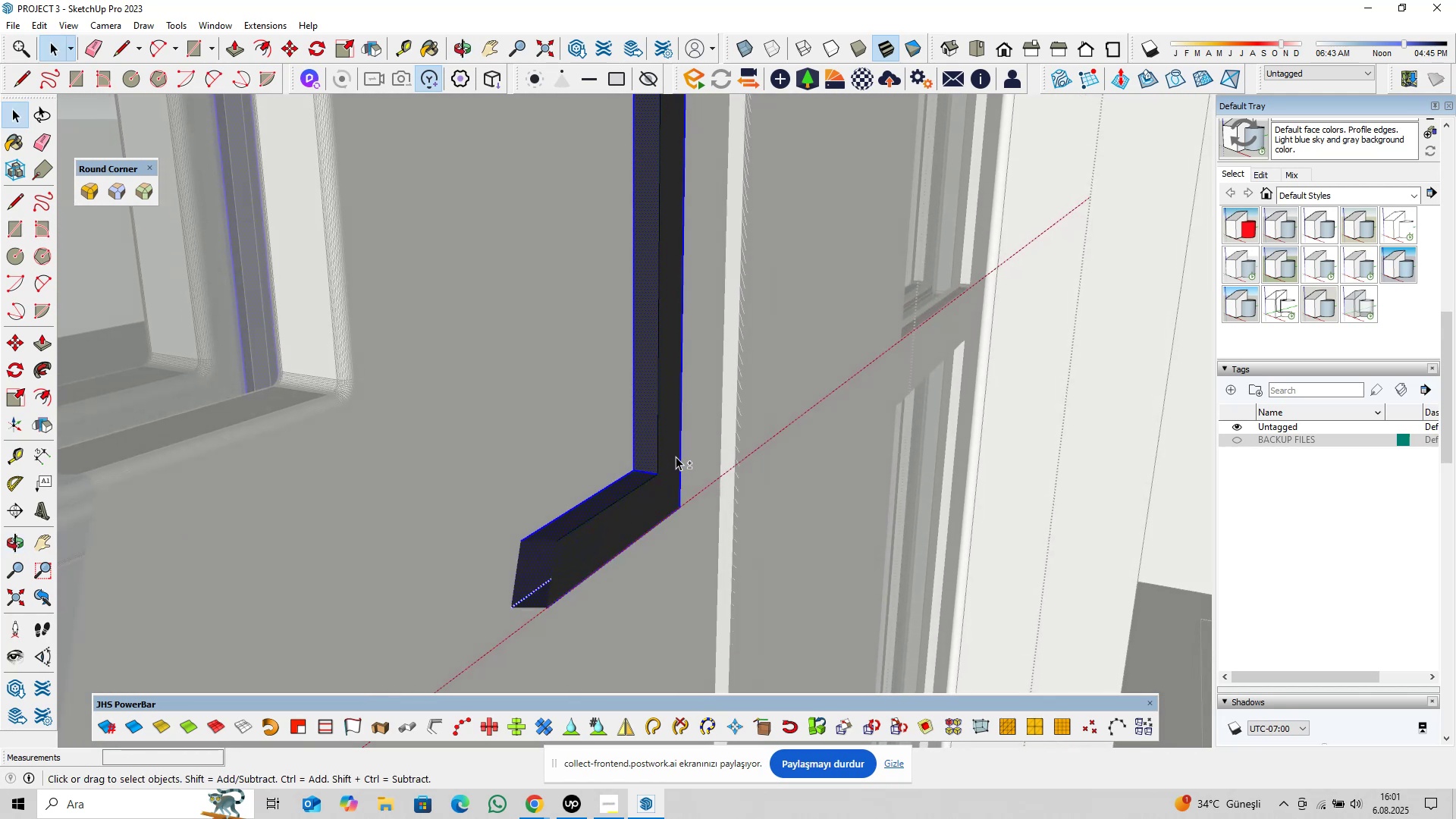 
hold_key(key=ShiftLeft, duration=0.81)
left_click([679, 453])
 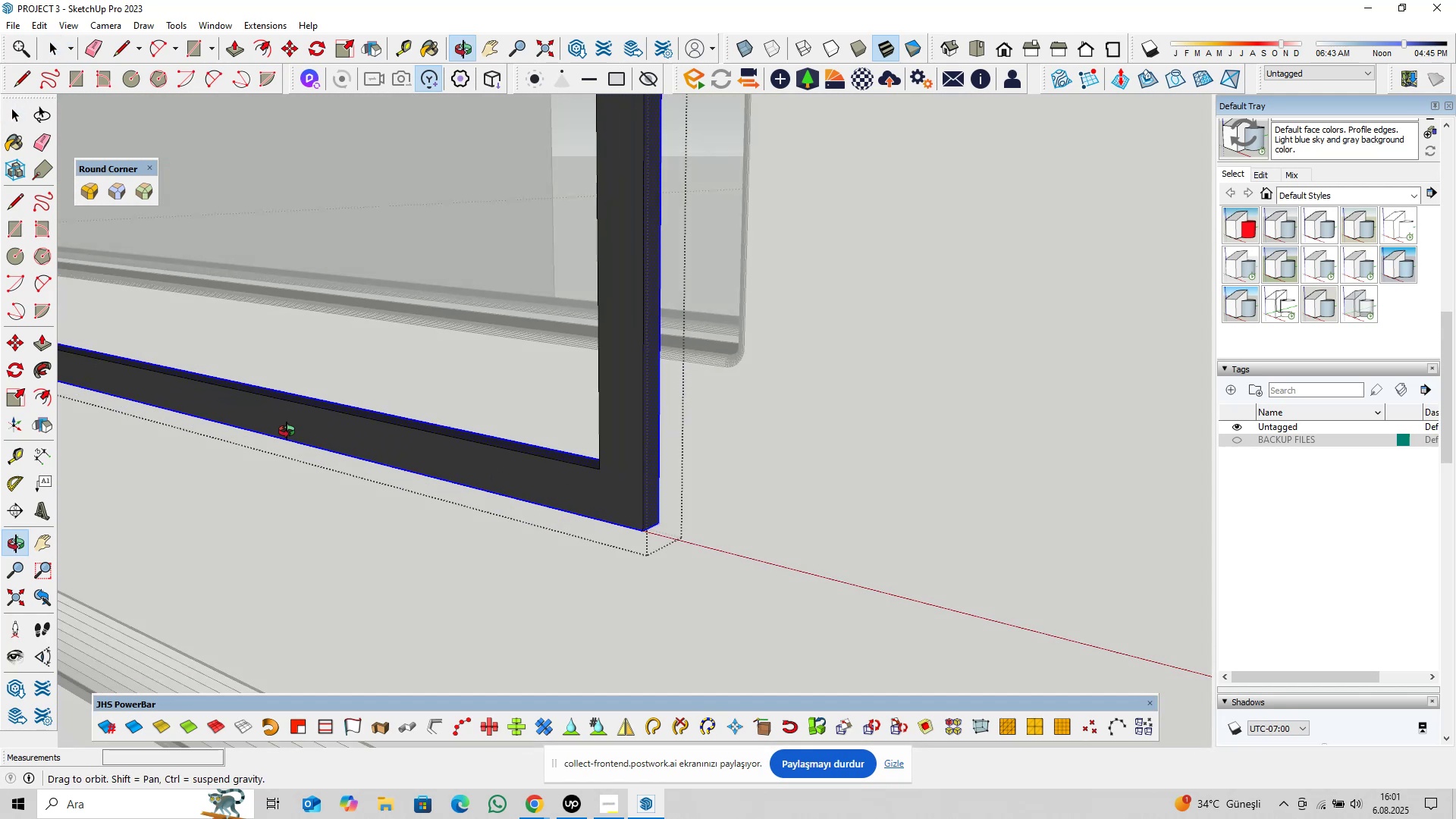 
hold_key(key=ShiftLeft, duration=0.8)
left_click([562, 510])
 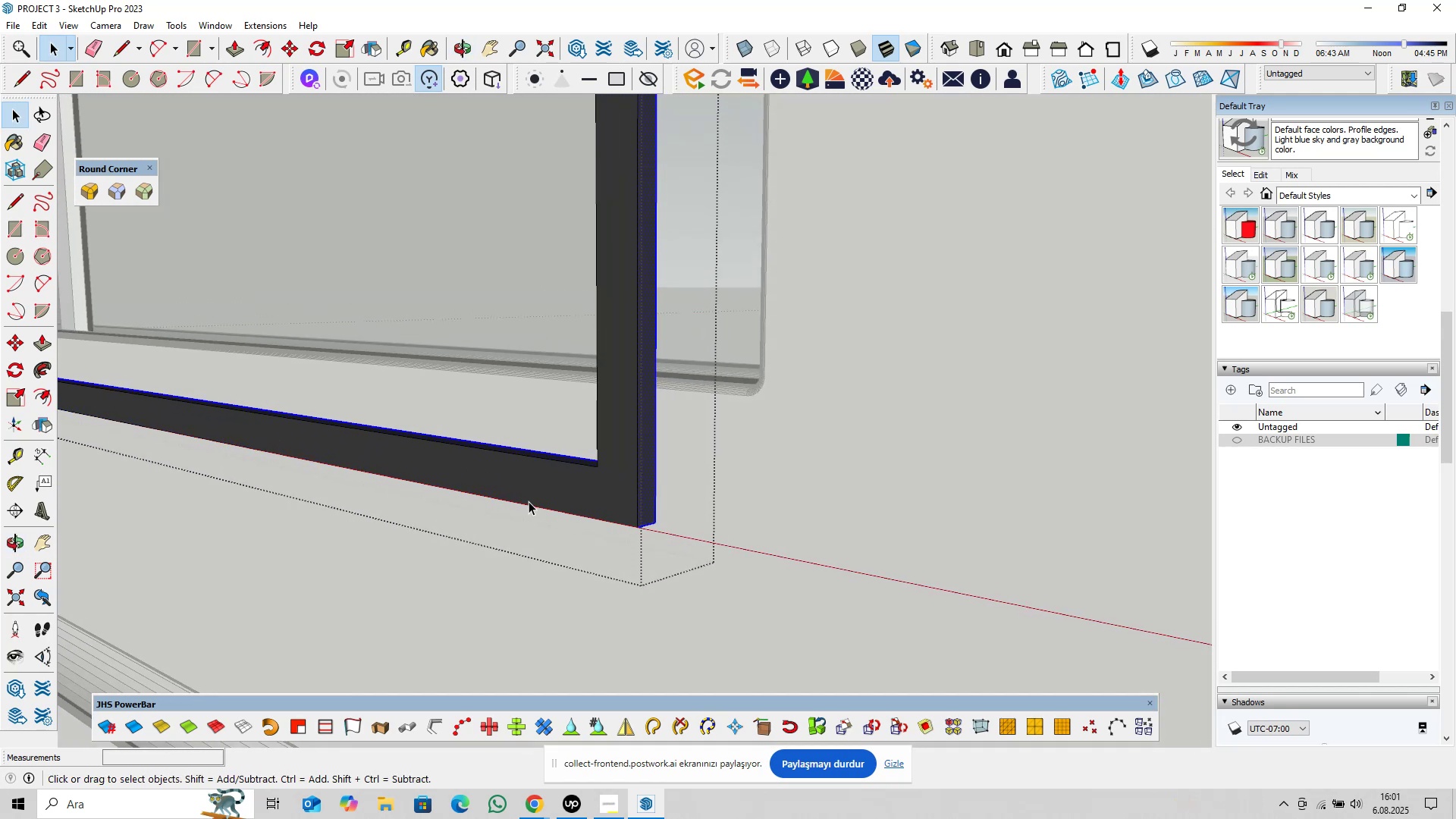 
hold_key(key=ShiftLeft, duration=0.51)
 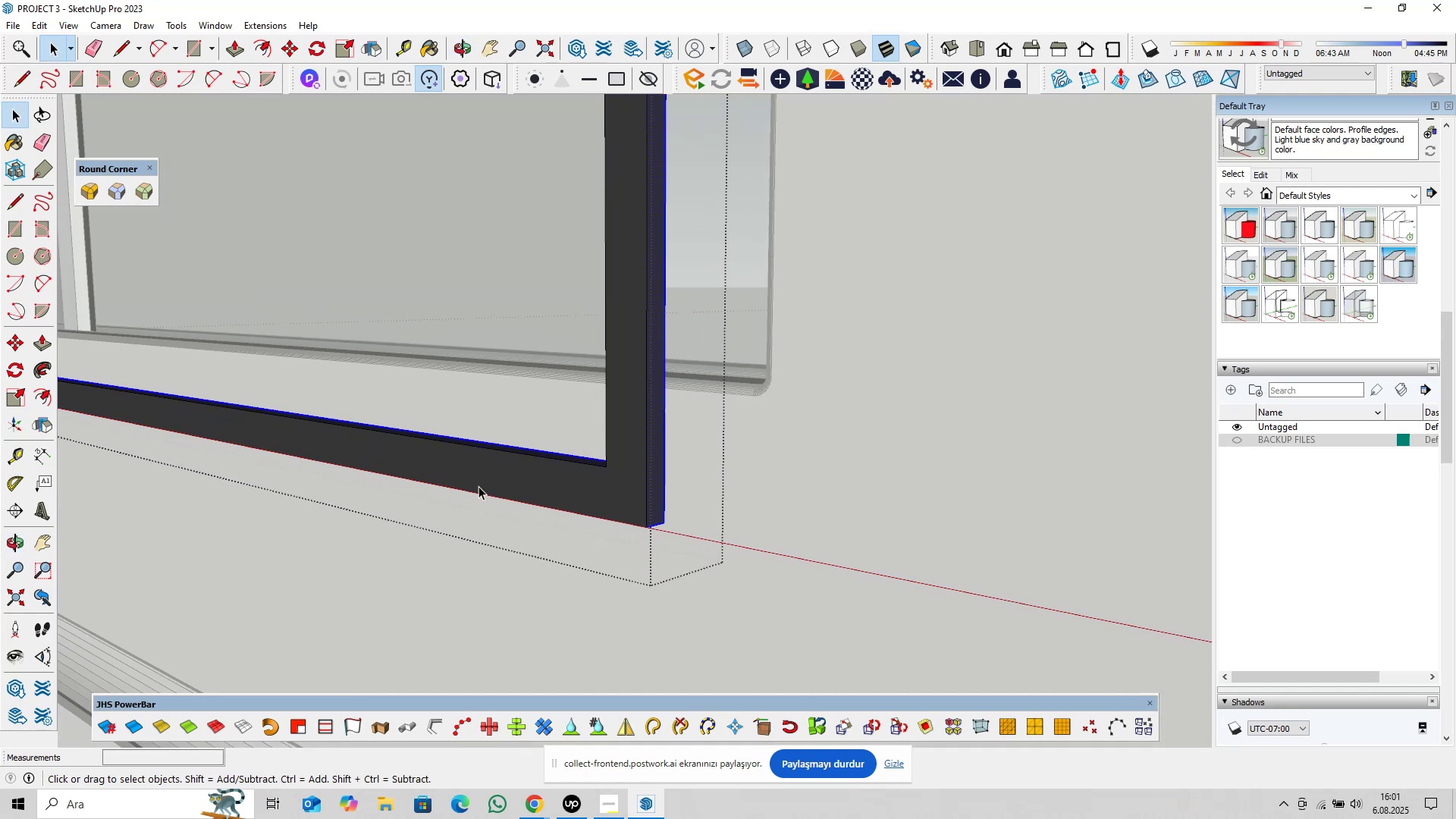 
hold_key(key=ShiftLeft, duration=1.48)
 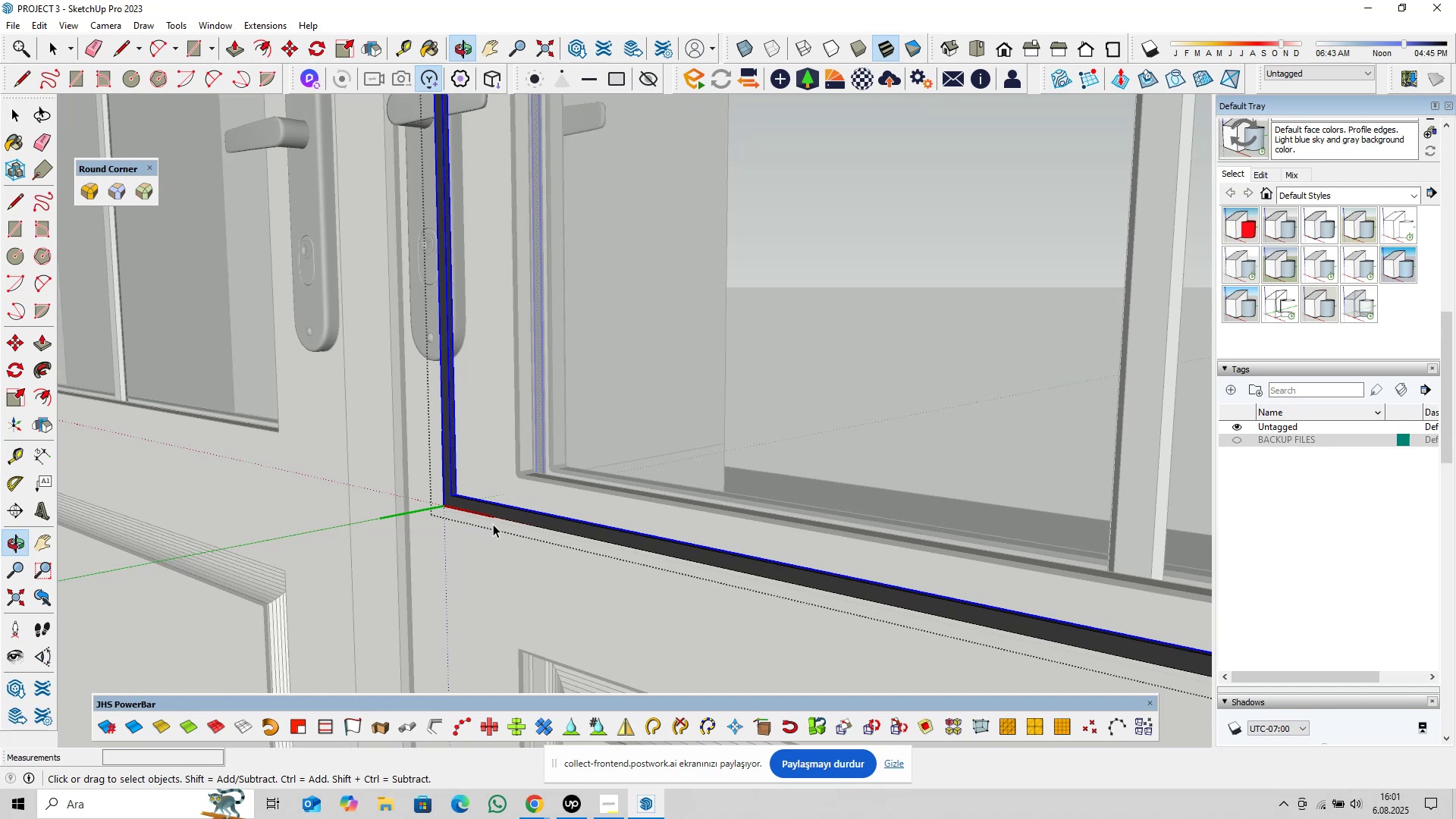 
scroll: coordinate [457, 501], scroll_direction: up, amount: 17.0
 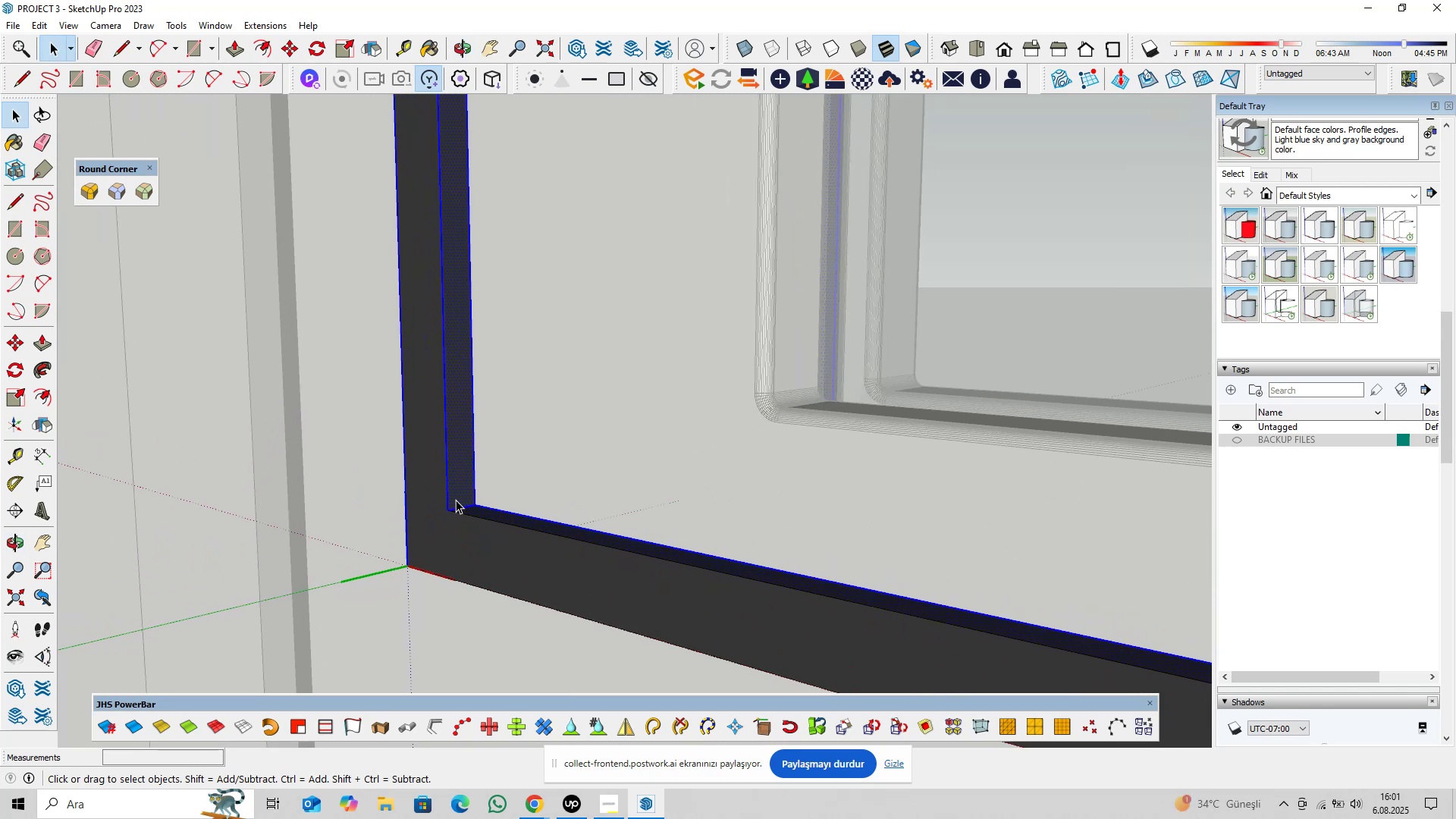 
hold_key(key=ShiftLeft, duration=1.53)
left_click([447, 488])
 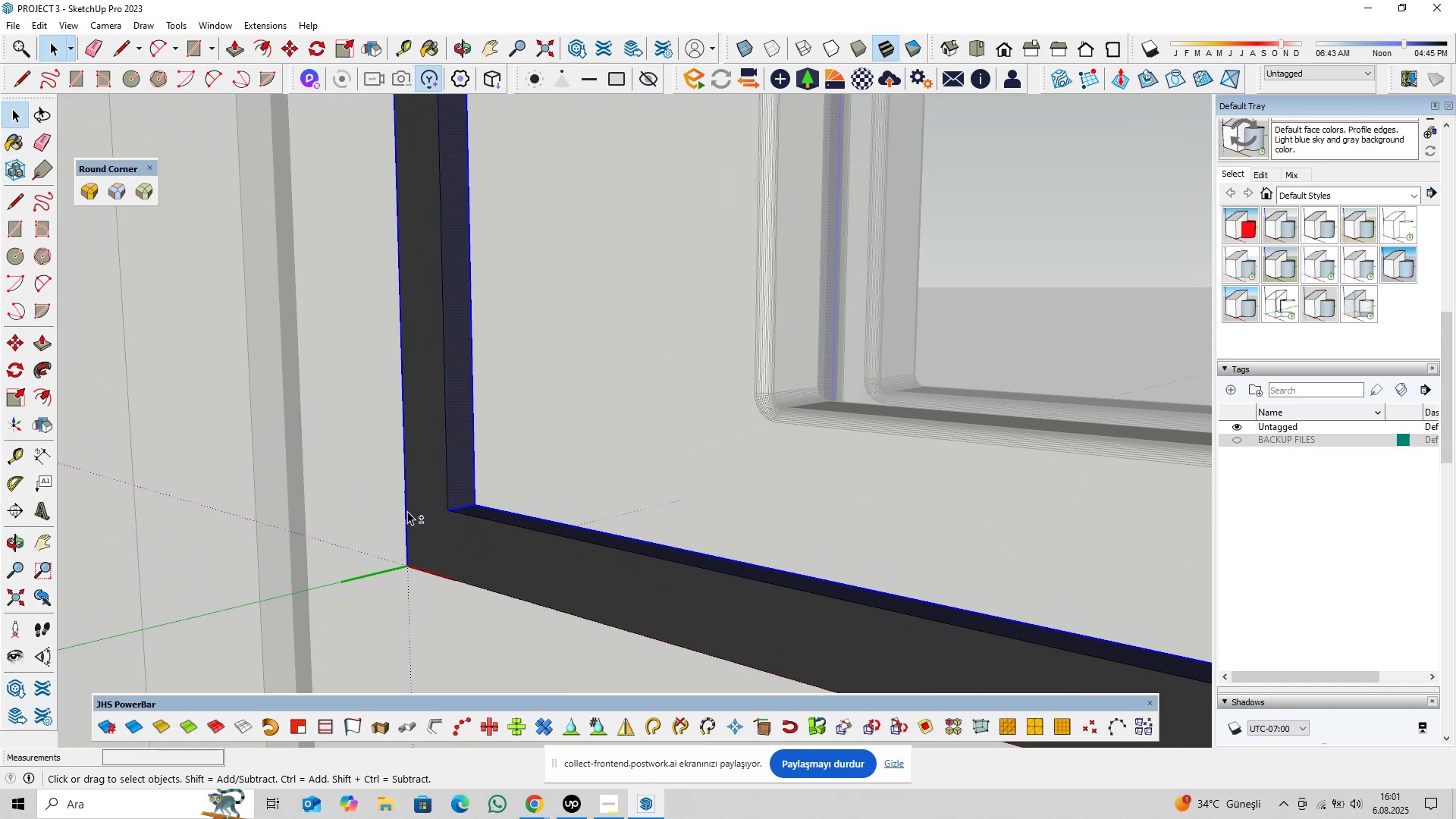 
left_click([406, 511])
 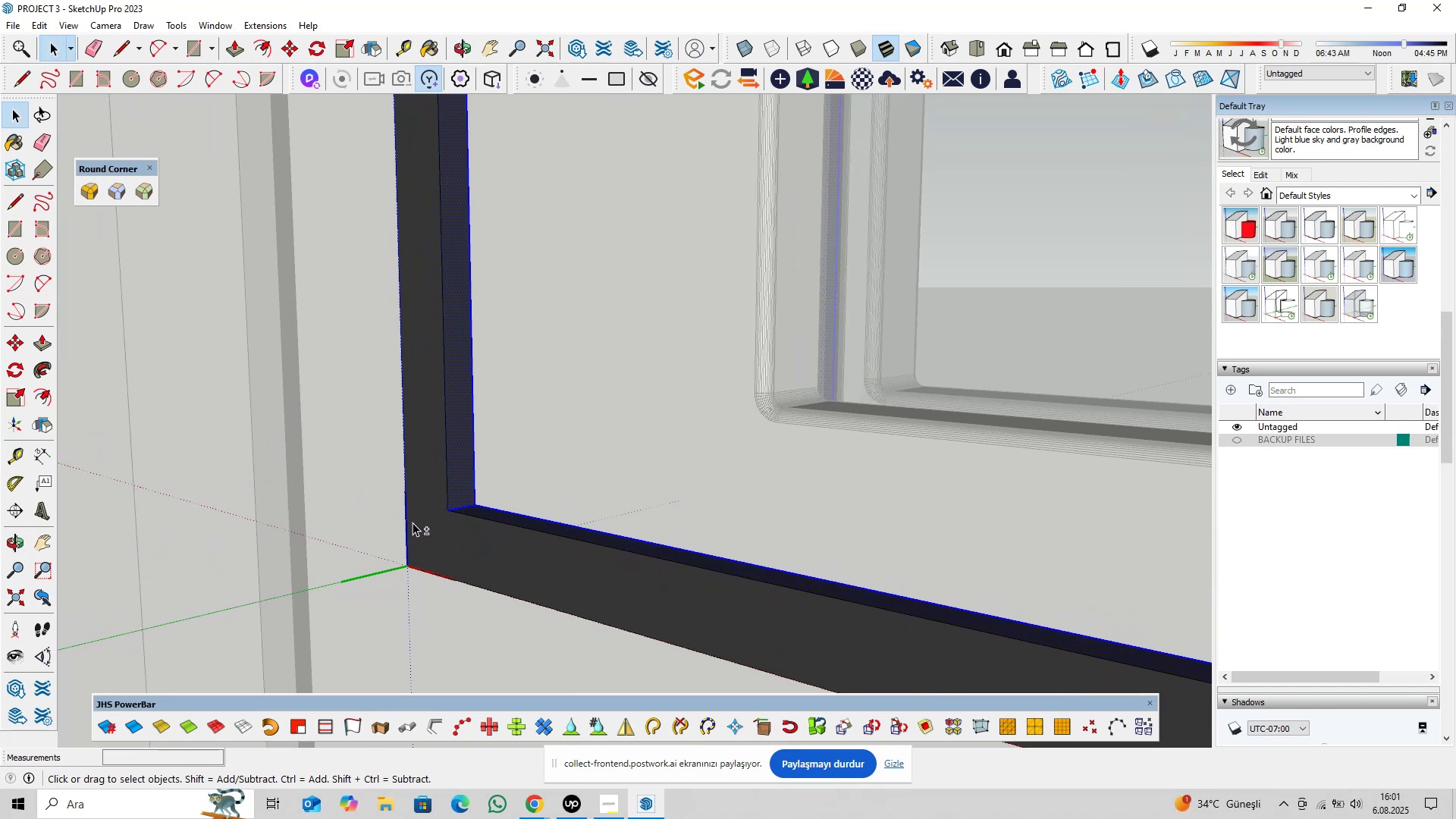 
hold_key(key=ShiftLeft, duration=0.53)
left_click([406, 517])
 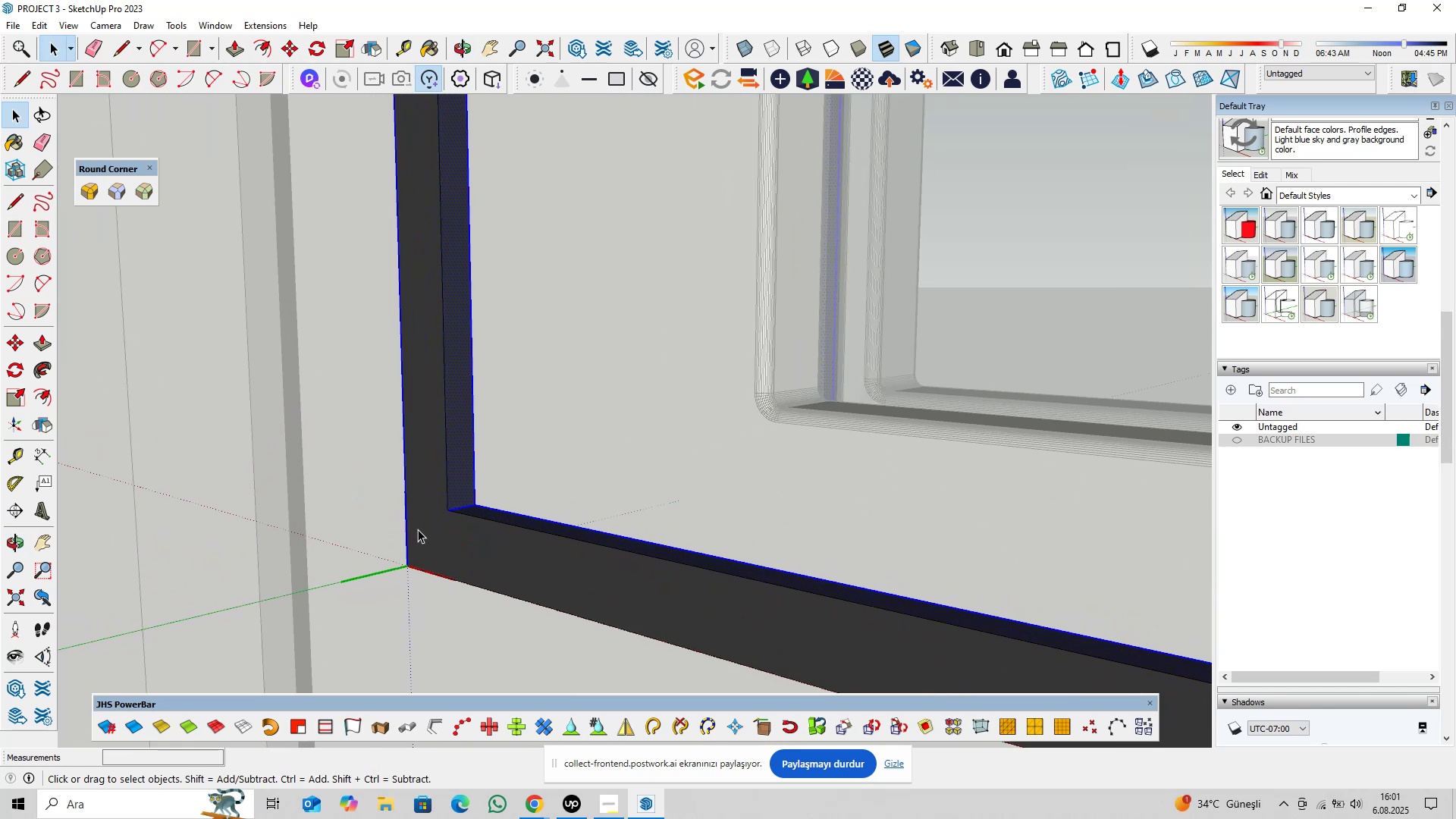 
scroll: coordinate [418, 529], scroll_direction: up, amount: 1.0
 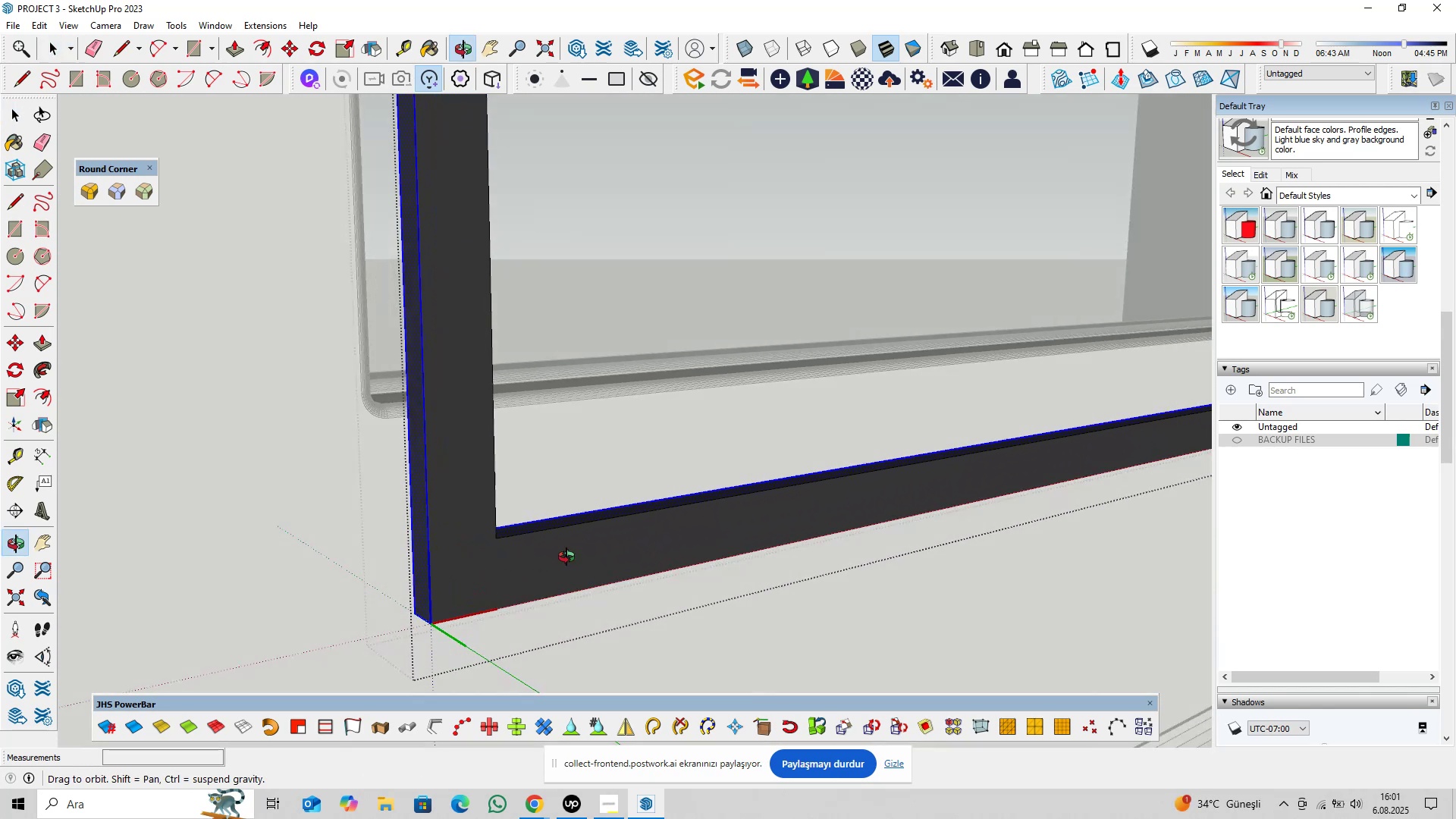 
hold_key(key=ShiftLeft, duration=0.88)
left_click([438, 582])
 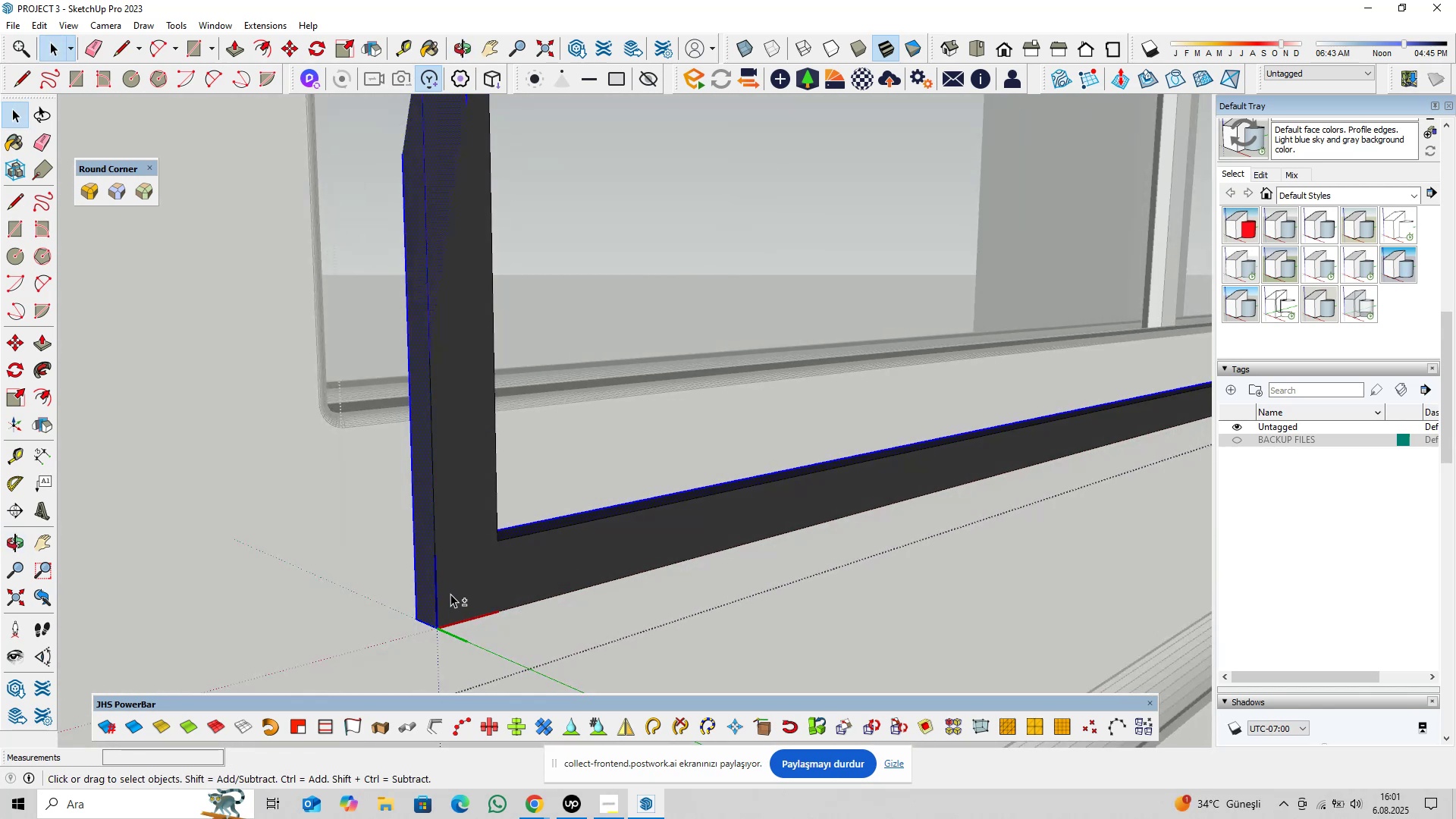 
scroll: coordinate [460, 566], scroll_direction: down, amount: 12.0
 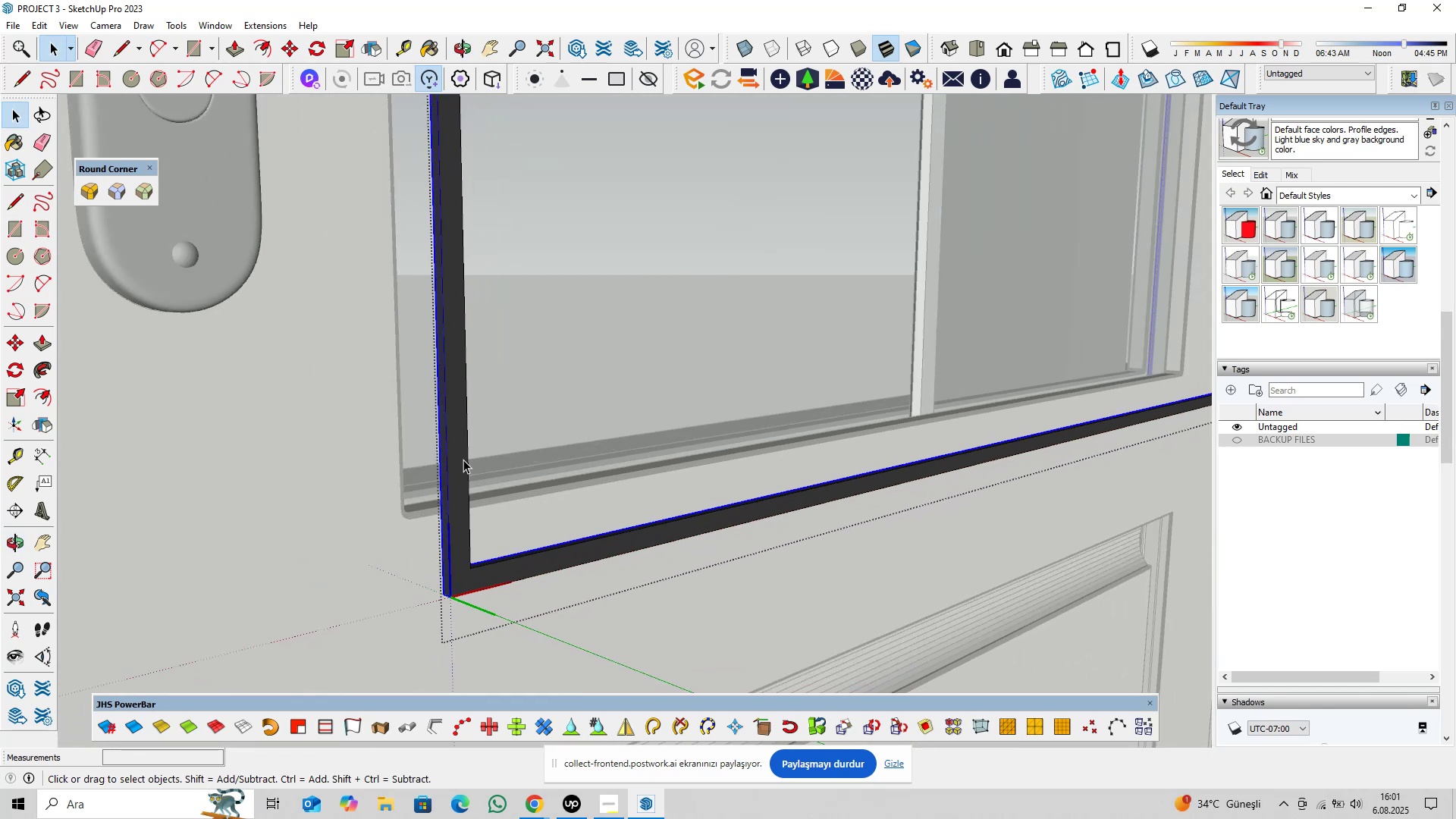 
hold_key(key=ShiftLeft, duration=0.38)
 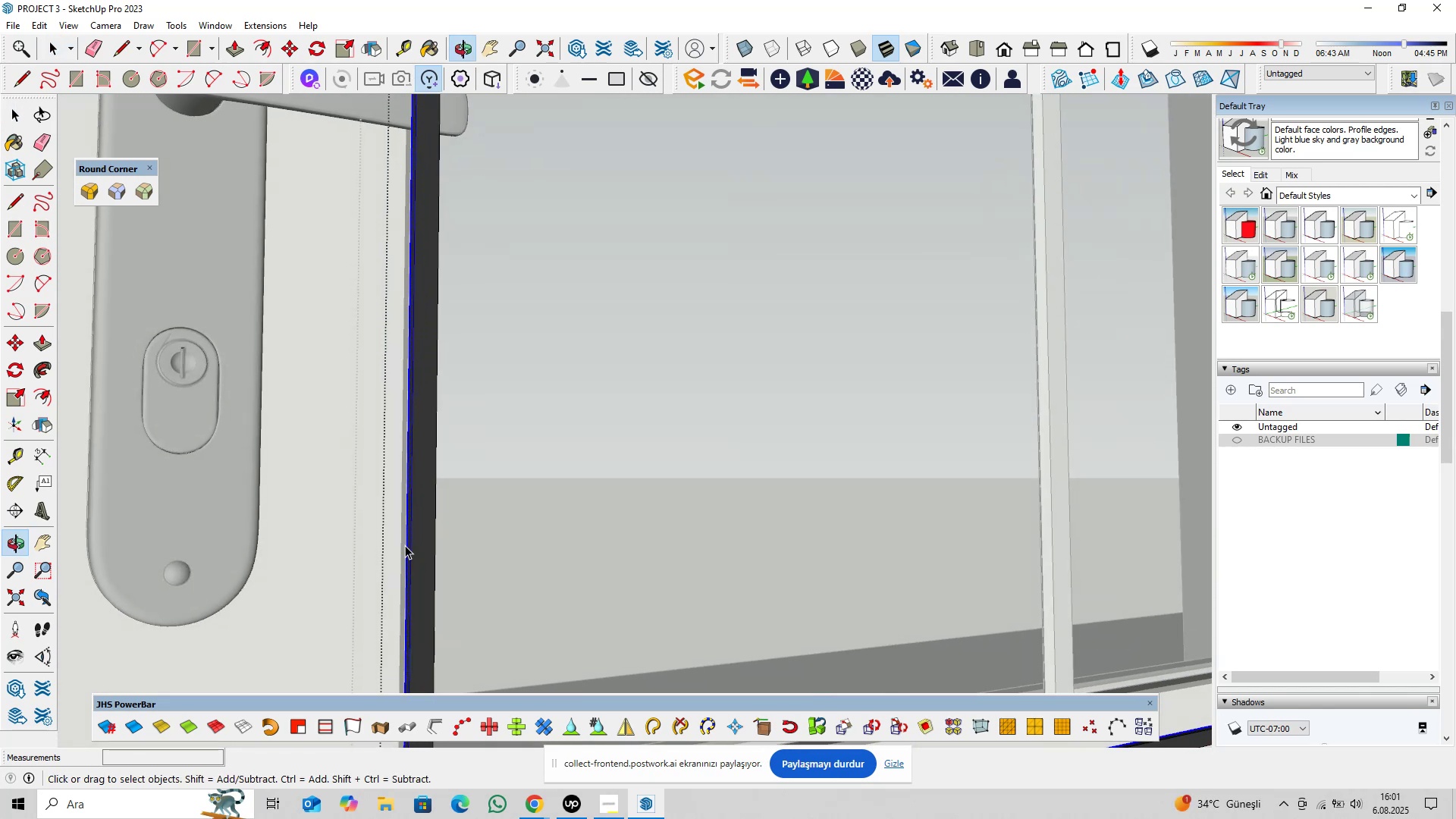 
hold_key(key=ShiftLeft, duration=1.52)
 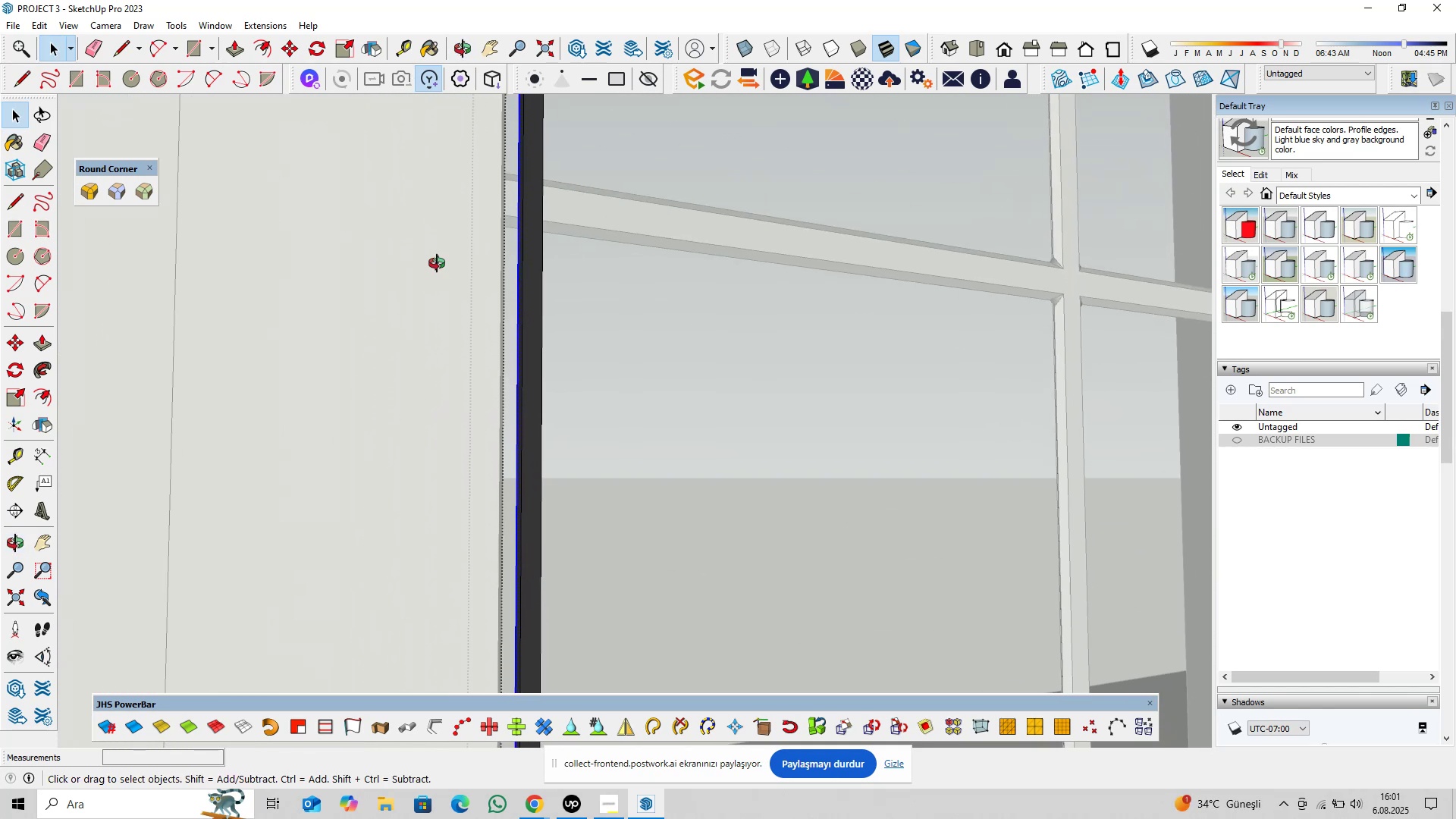 
hold_key(key=ShiftLeft, duration=1.53)
 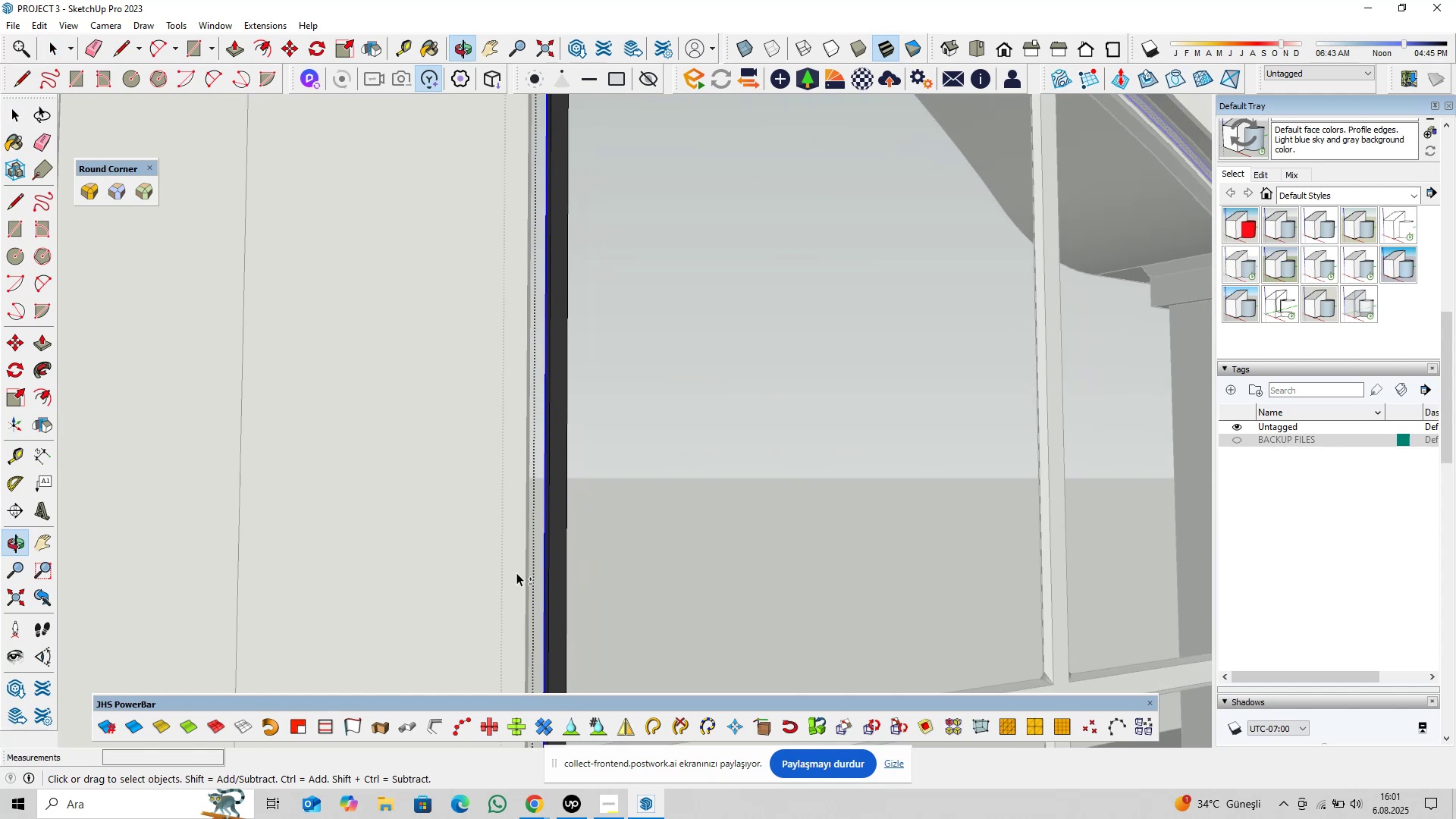 
hold_key(key=ShiftLeft, duration=1.39)
 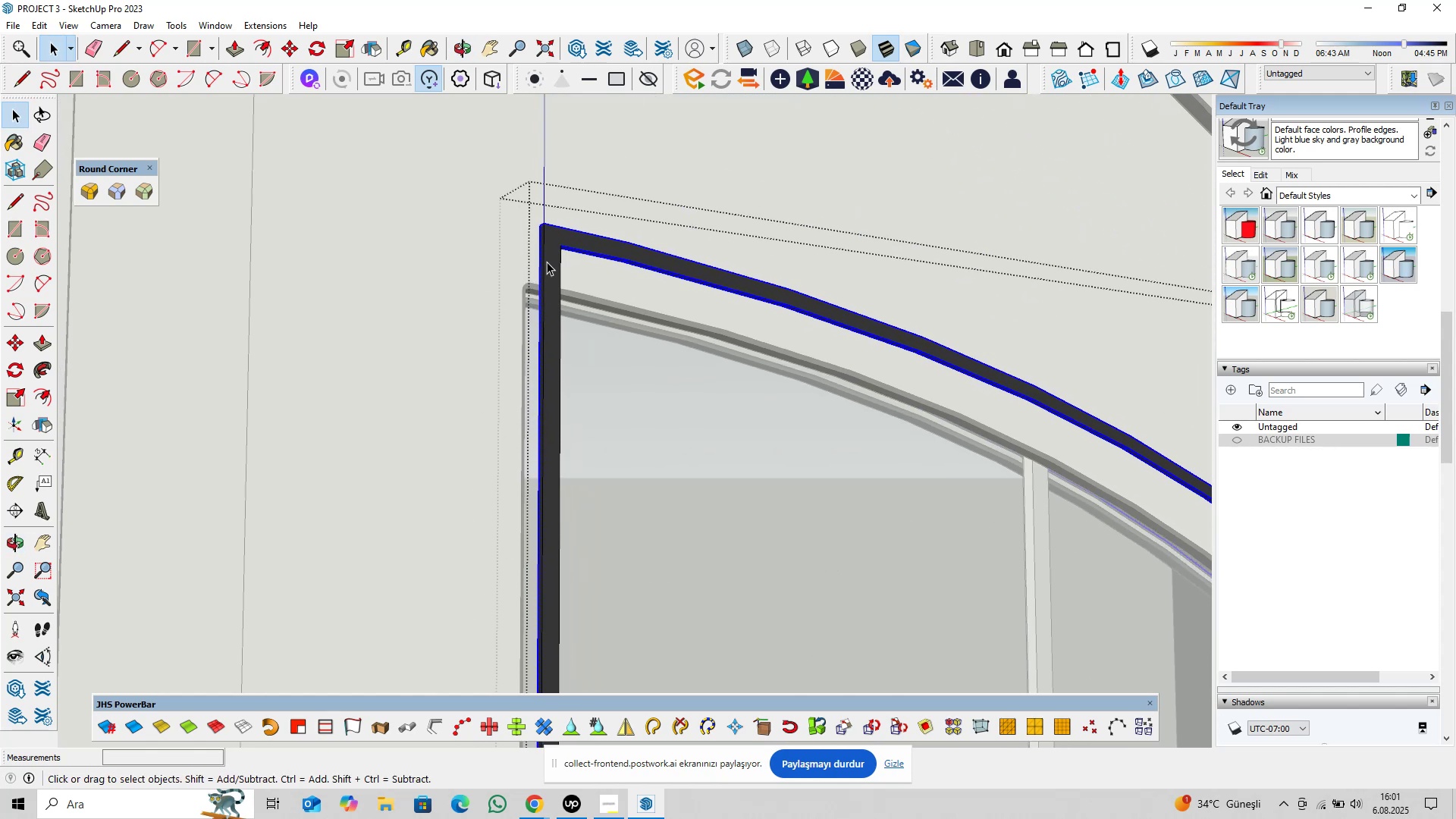 
scroll: coordinate [604, 246], scroll_direction: up, amount: 15.0
 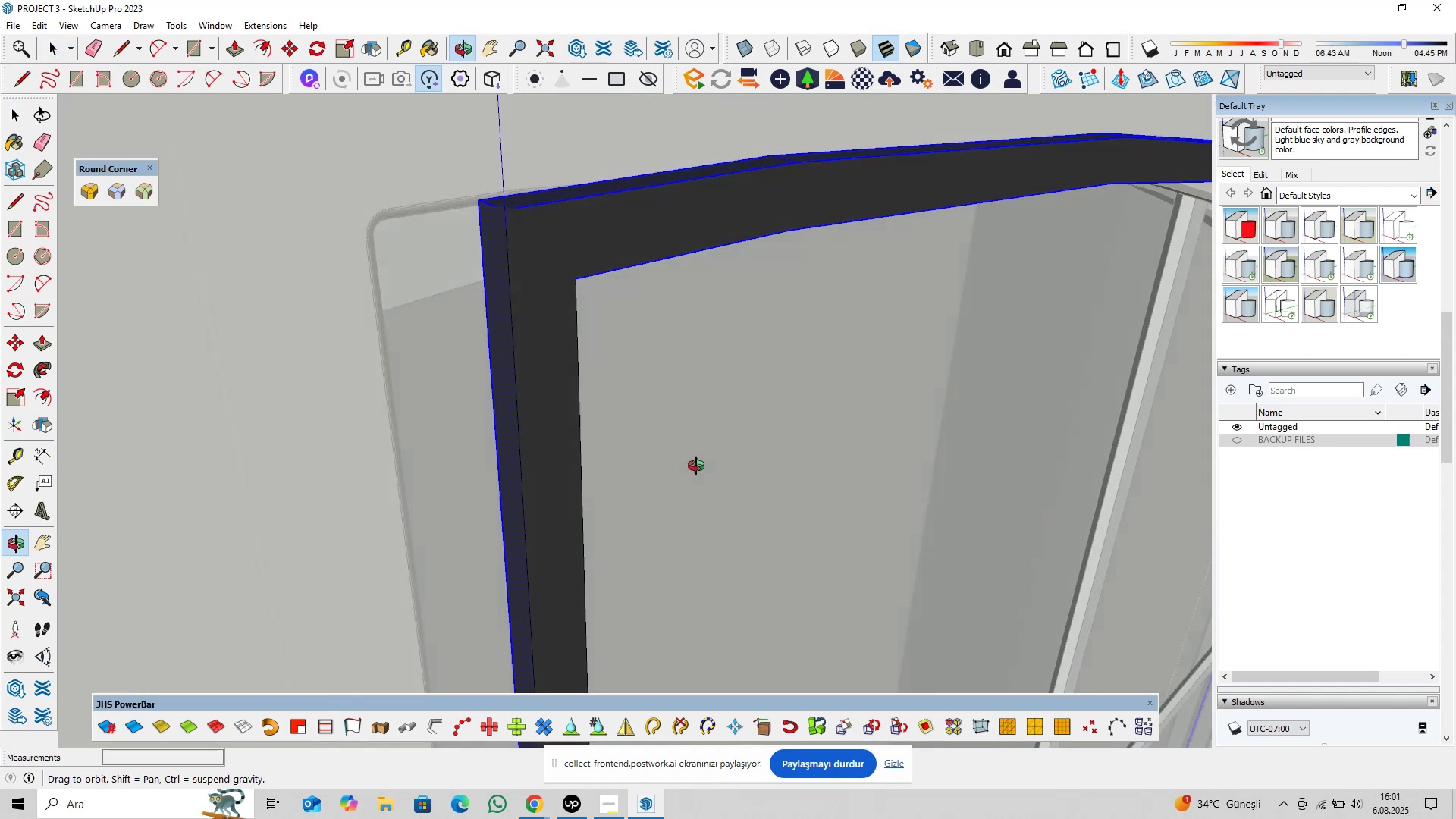 
hold_key(key=ShiftLeft, duration=0.4)
 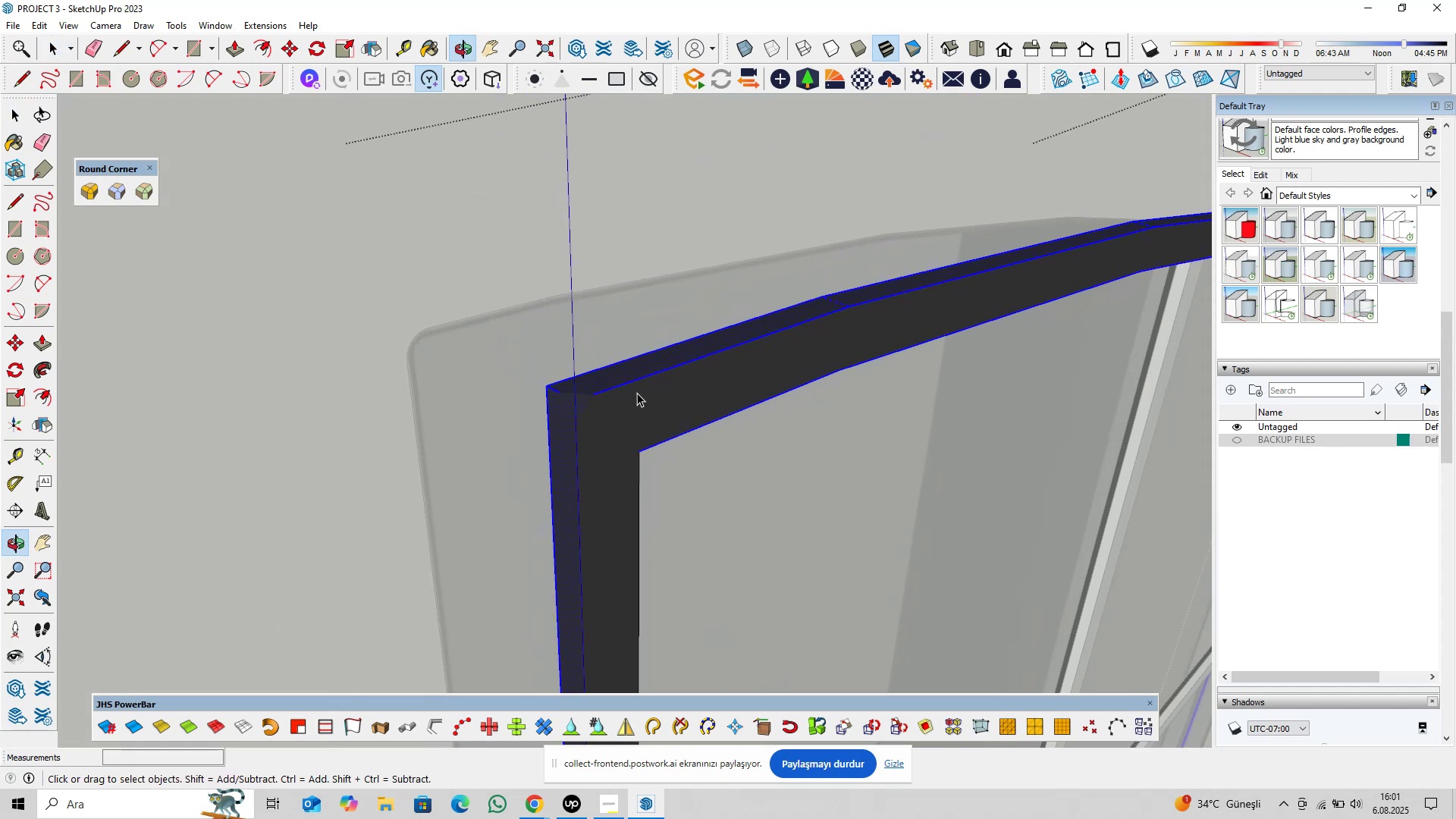 
hold_key(key=ShiftLeft, duration=1.51)
left_click([643, 379])
 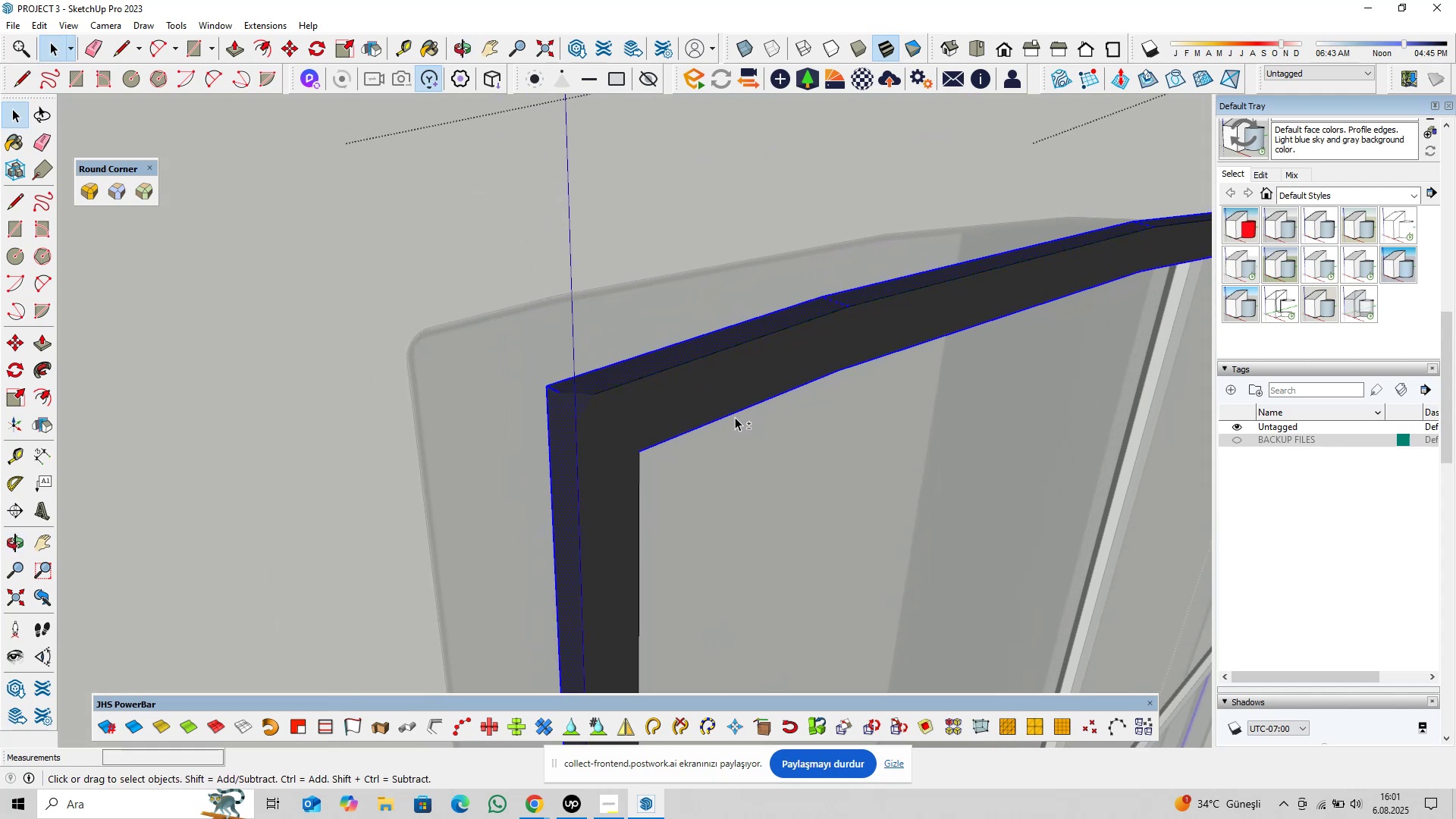 
hold_key(key=ShiftLeft, duration=1.06)
left_click([735, 417])
 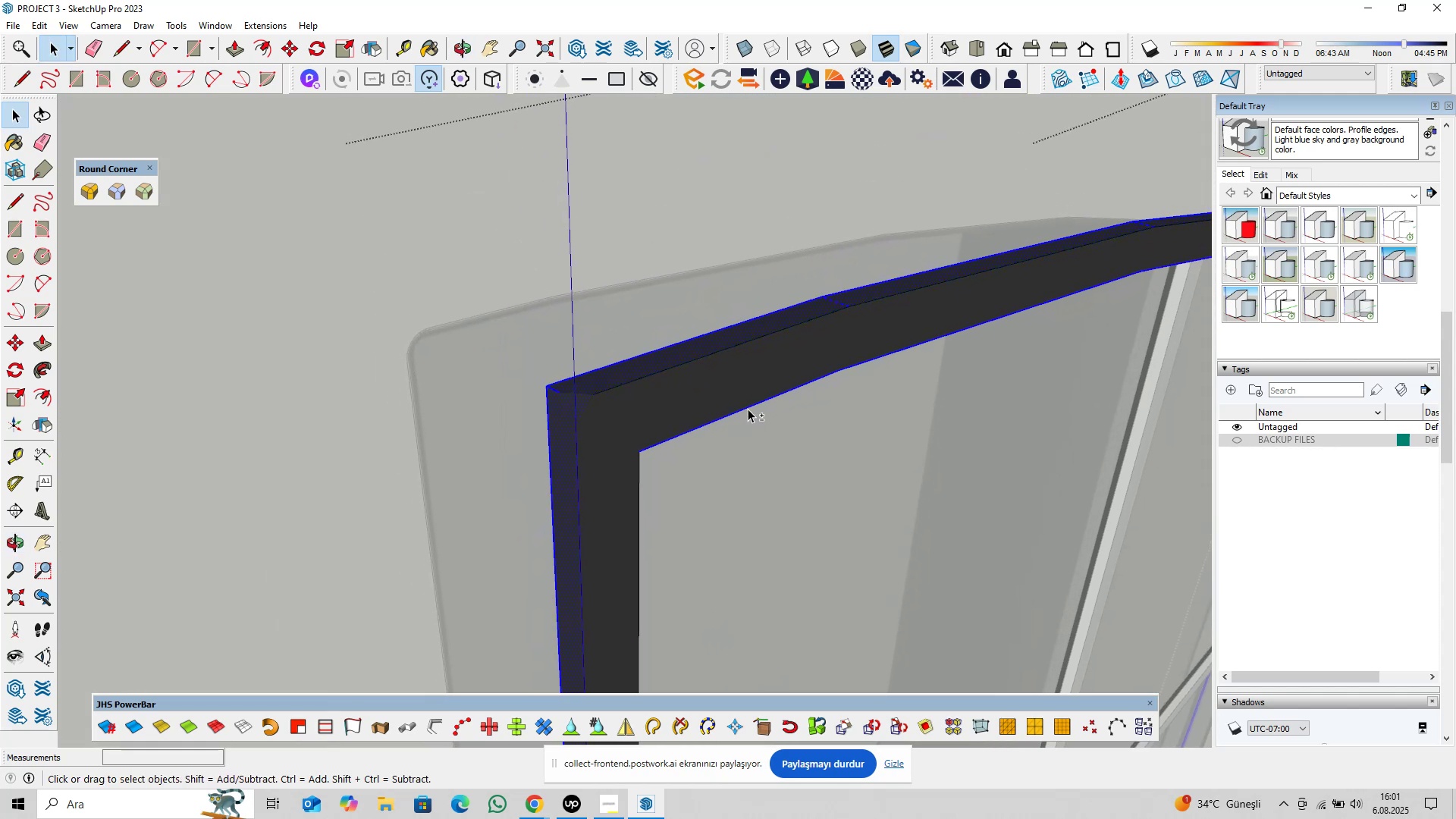 
left_click([749, 406])
 